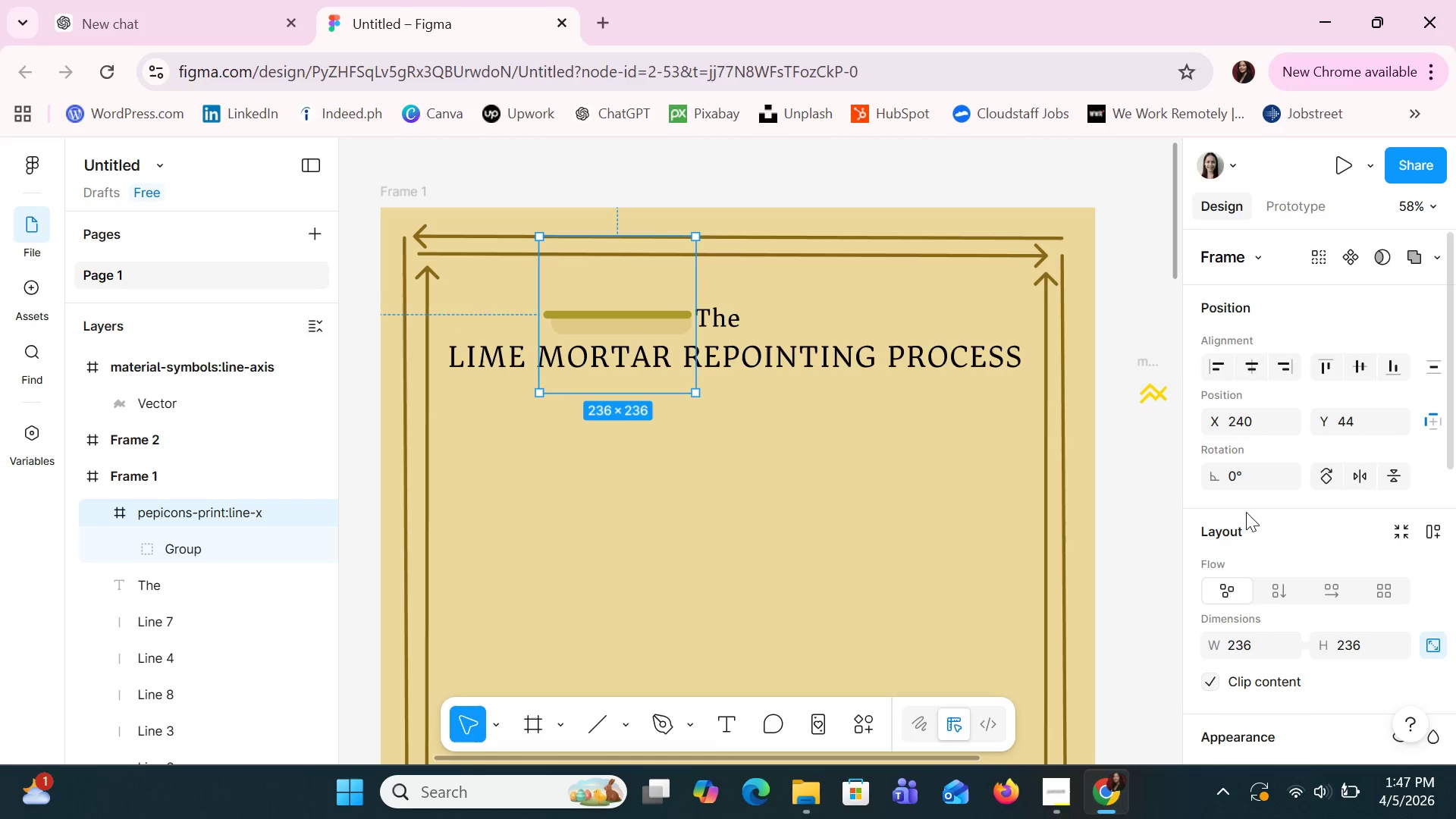 
scroll: coordinate [1274, 538], scroll_direction: down, amount: 4.0
 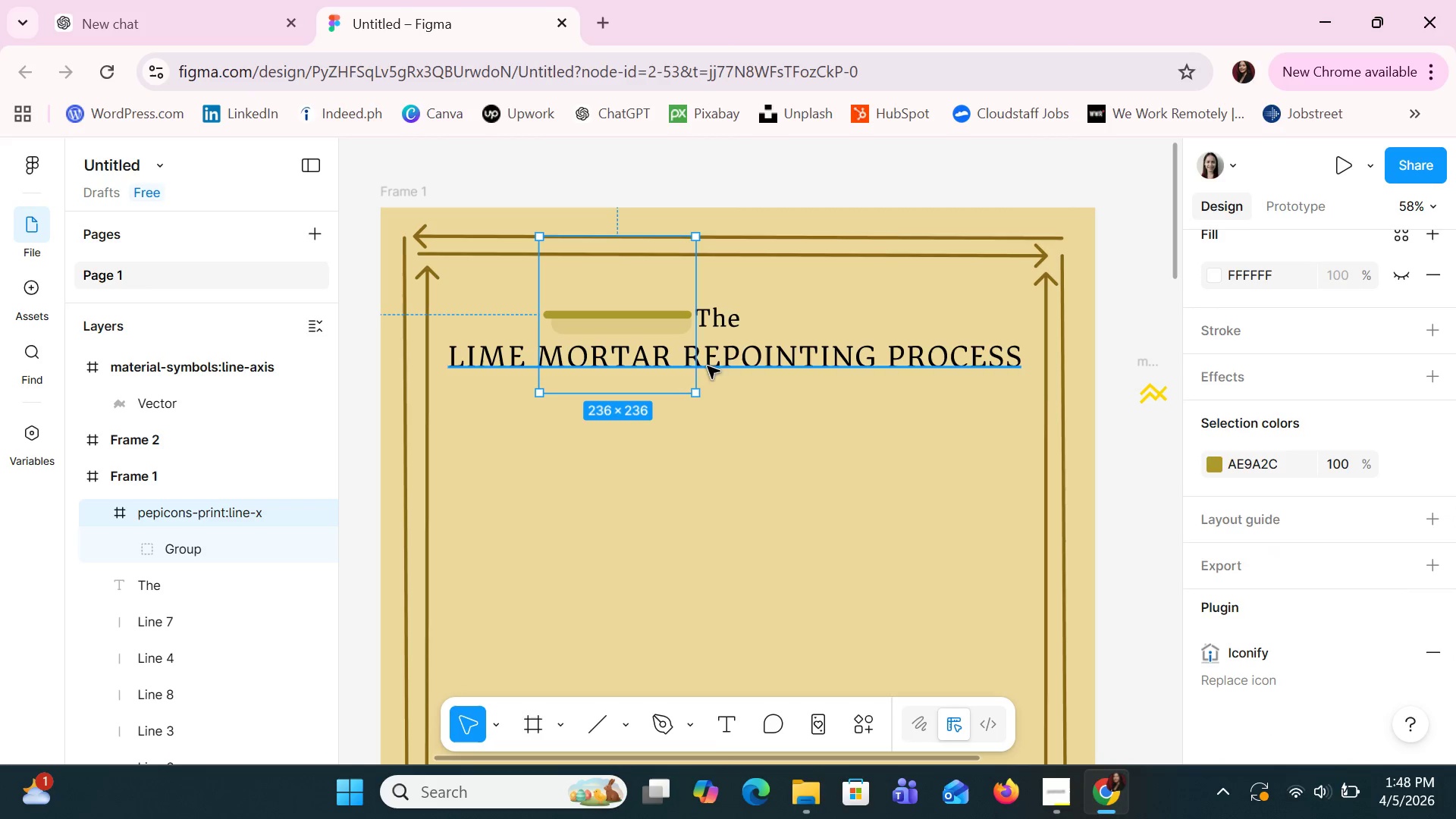 
double_click([686, 325])
 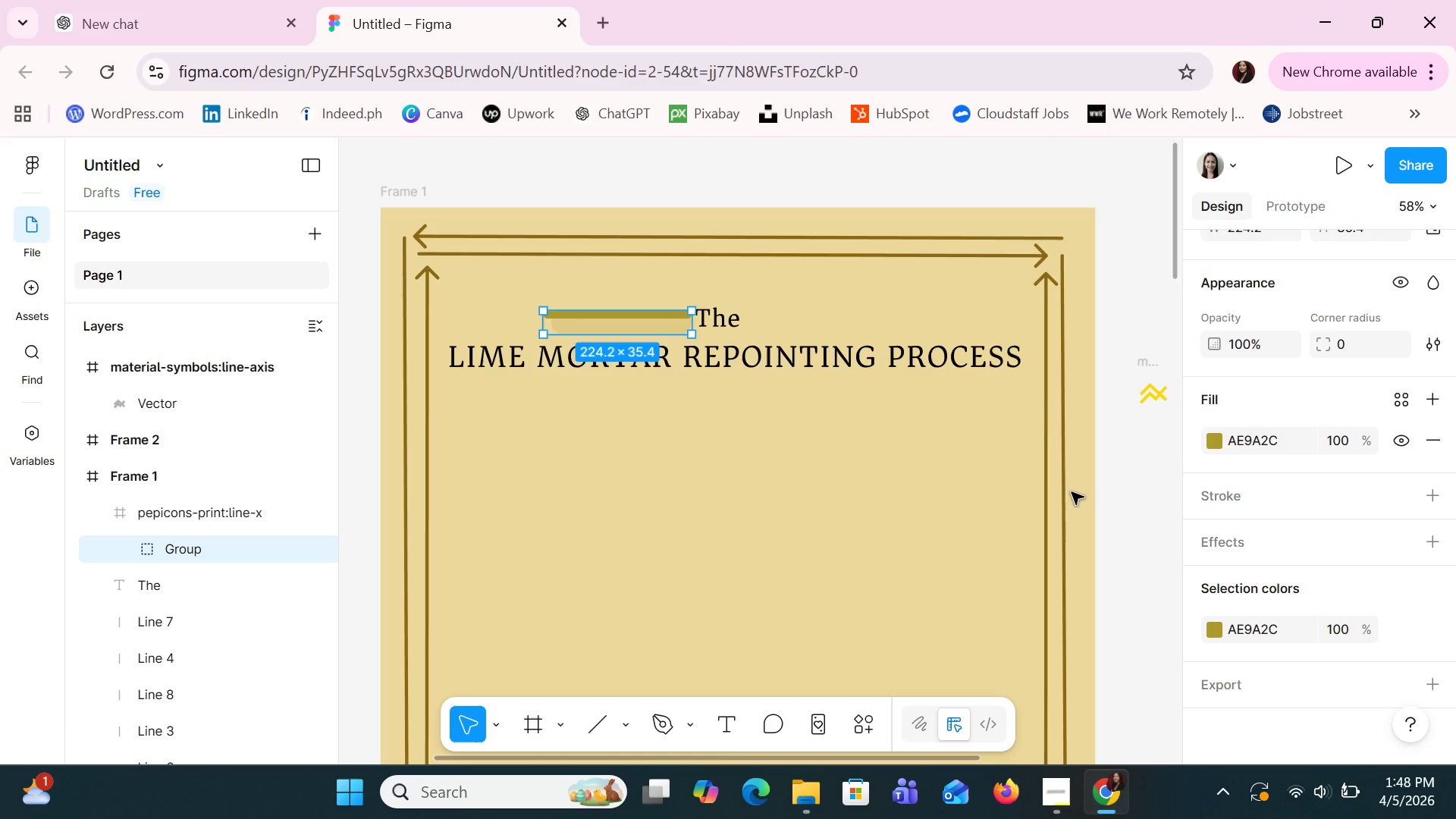 
wait(49.11)
 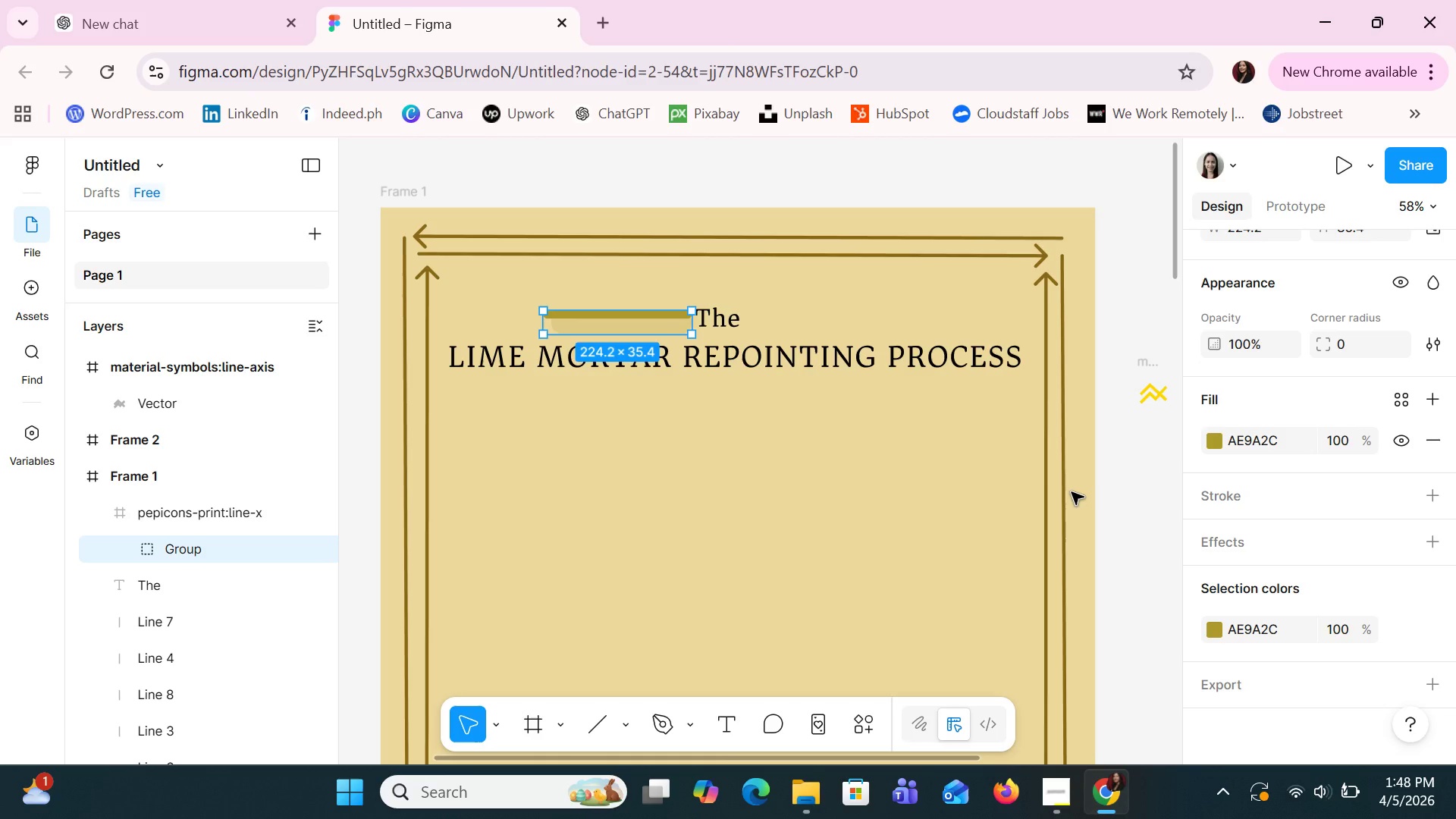 
scroll: coordinate [1316, 307], scroll_direction: none, amount: 0.0
 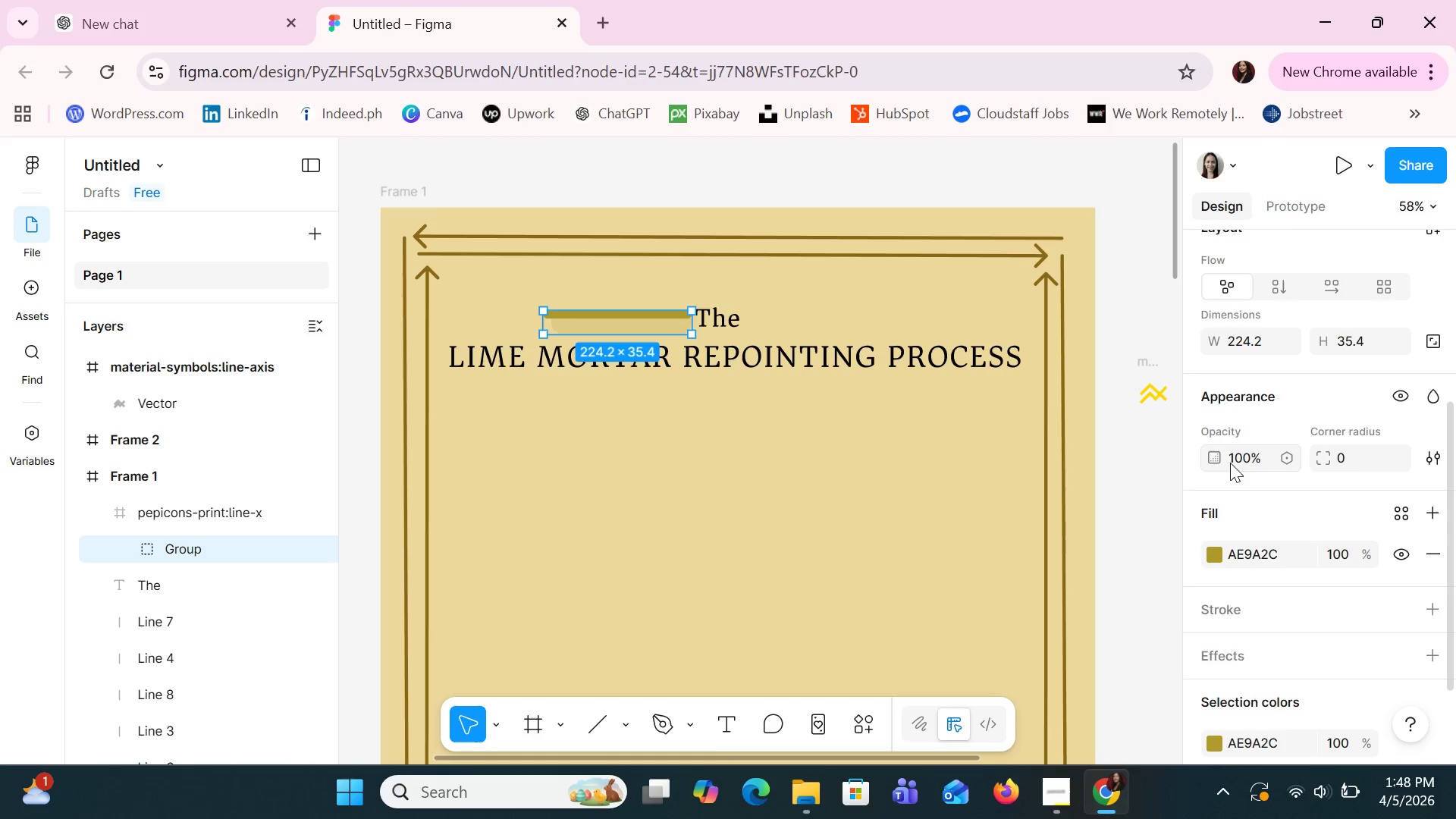 
left_click([1240, 460])
 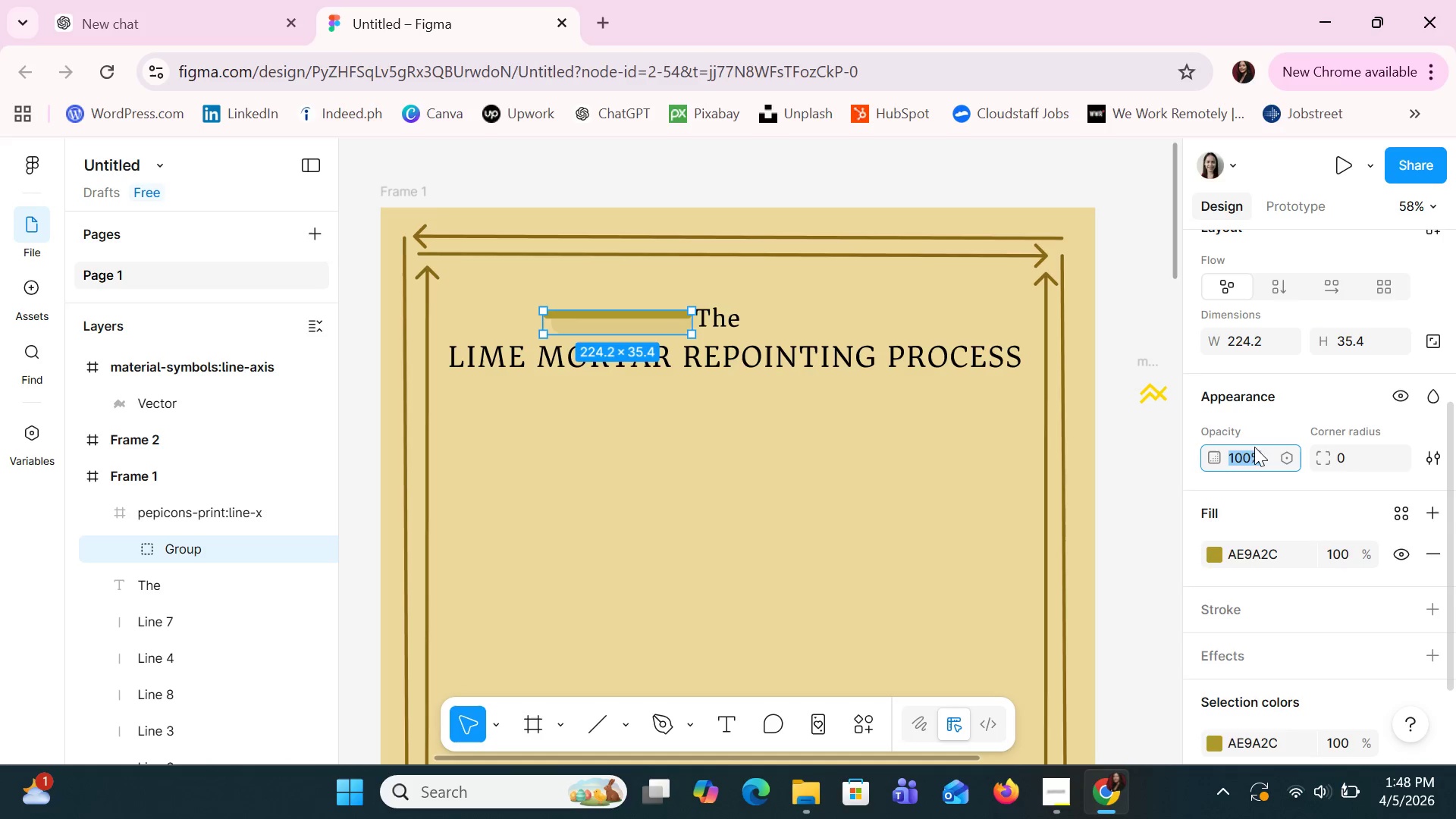 
left_click([1298, 366])
 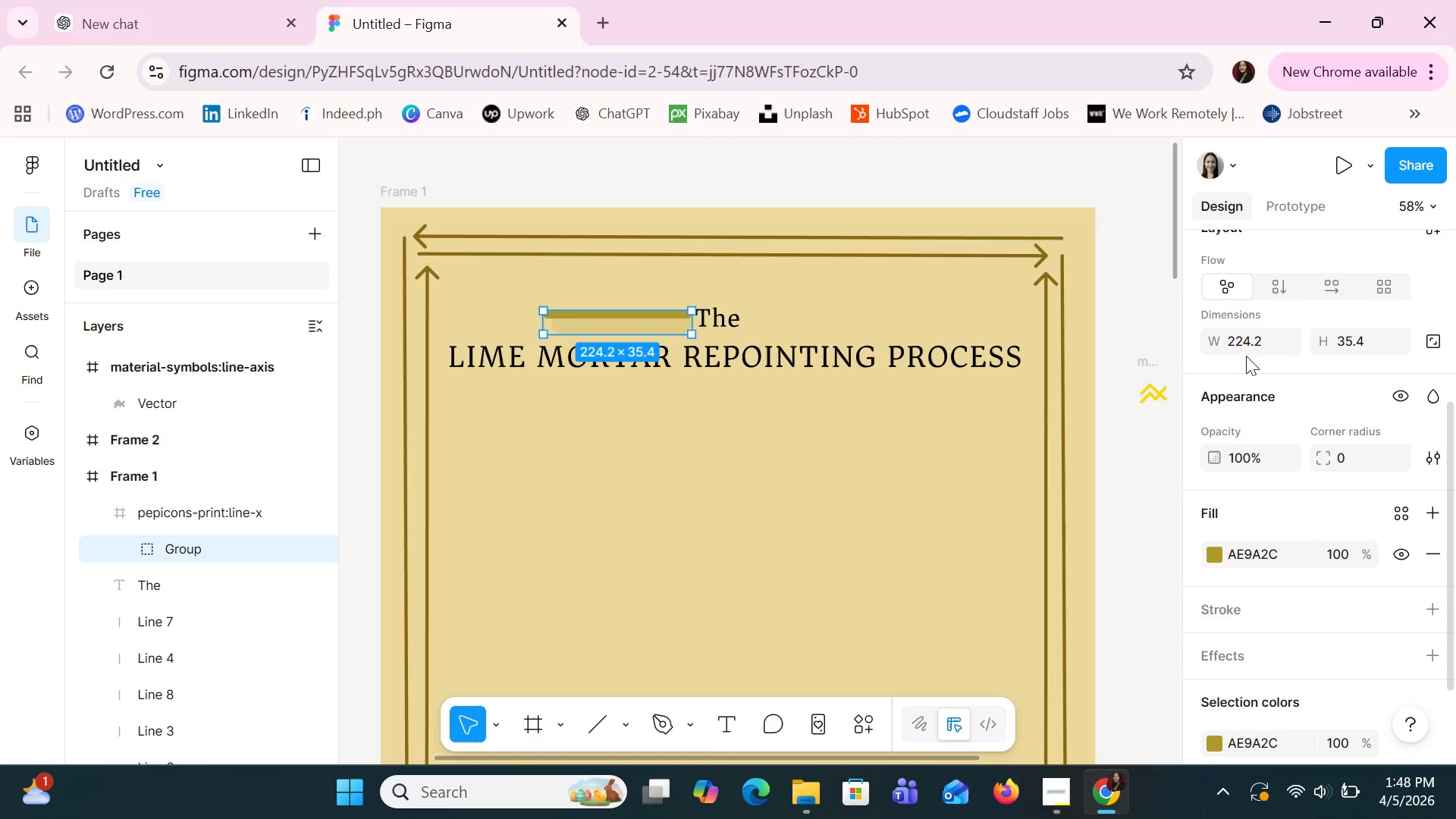 
left_click([1238, 344])
 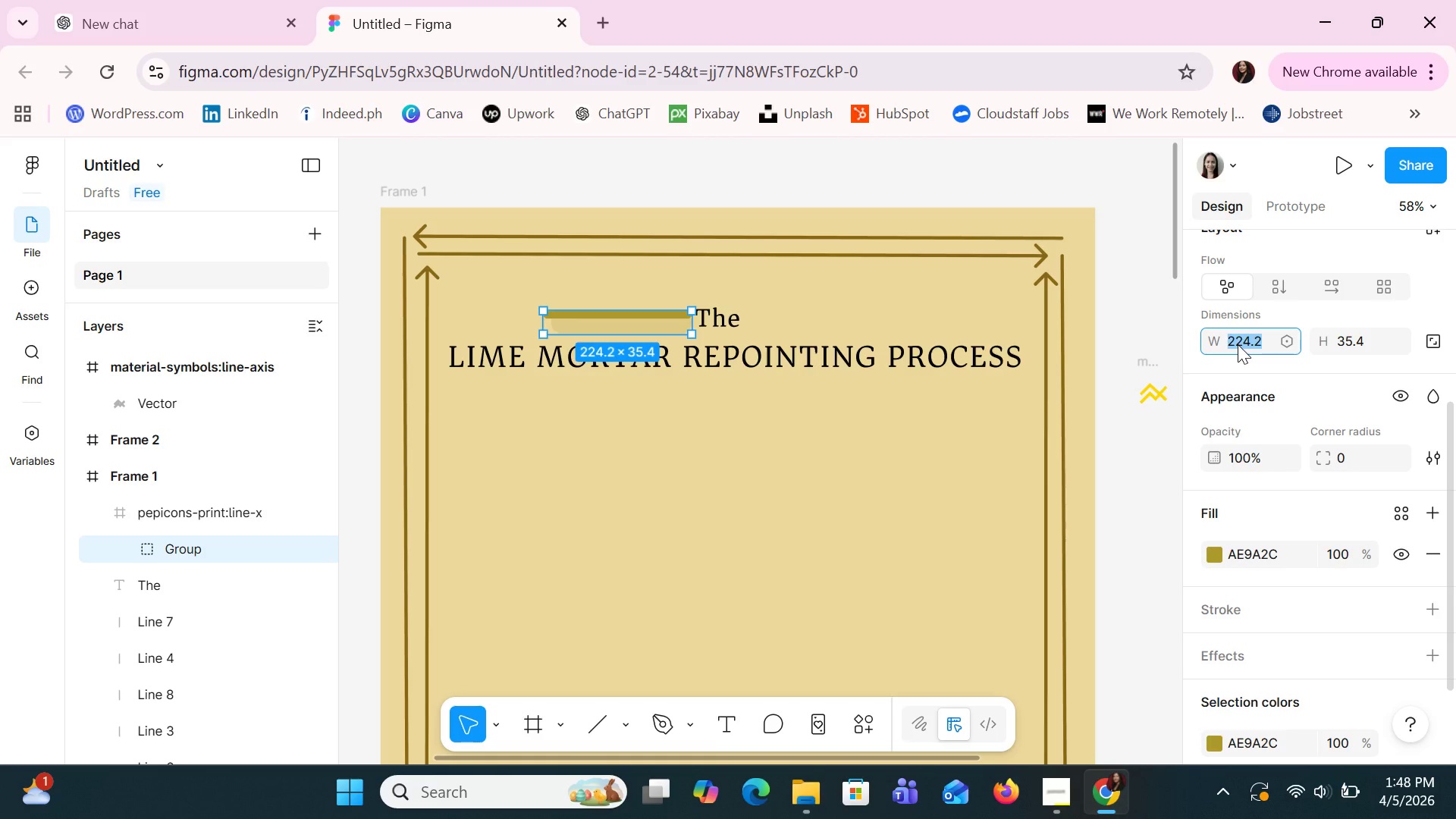 
type(12)
 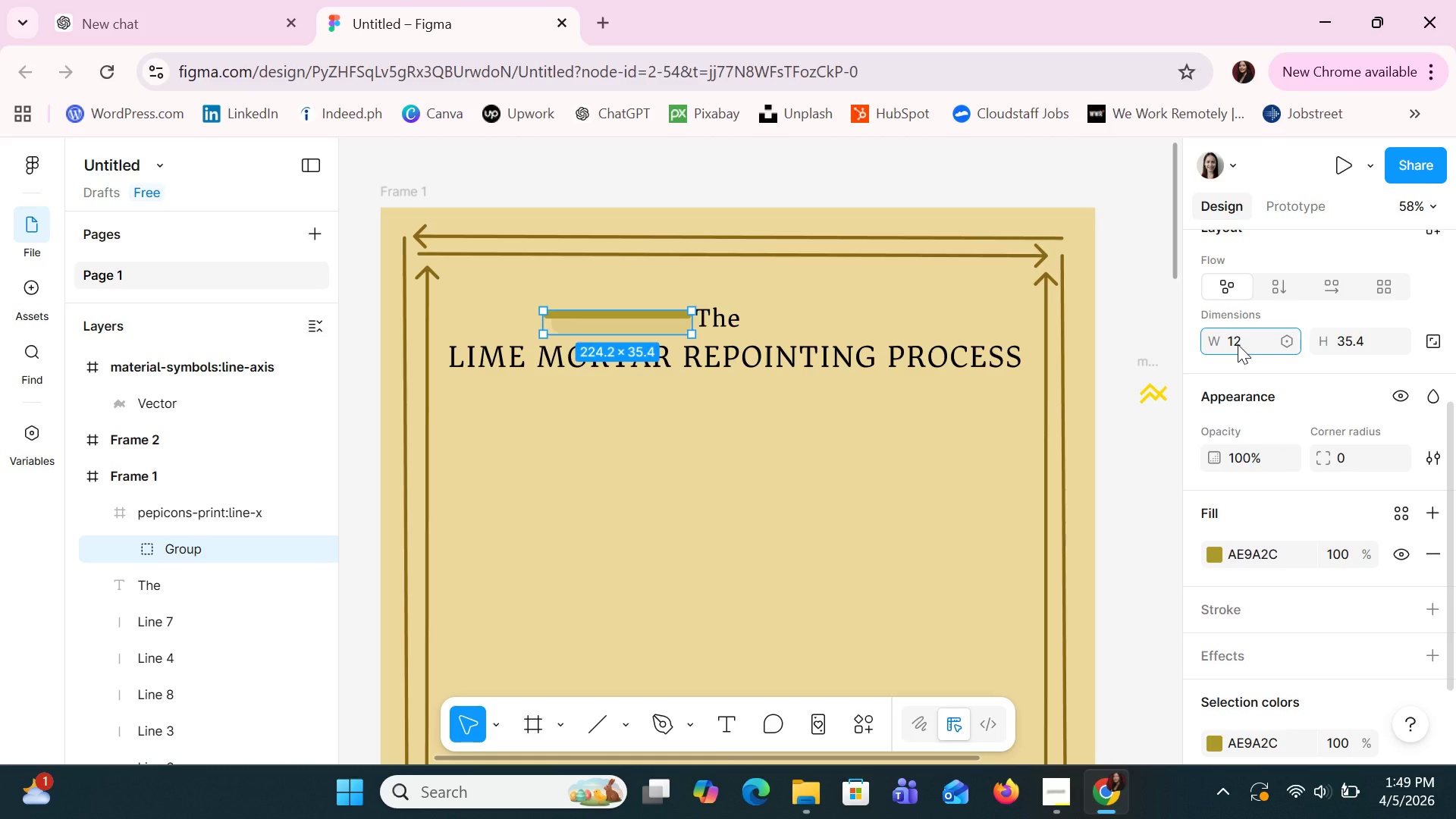 
key(Enter)
 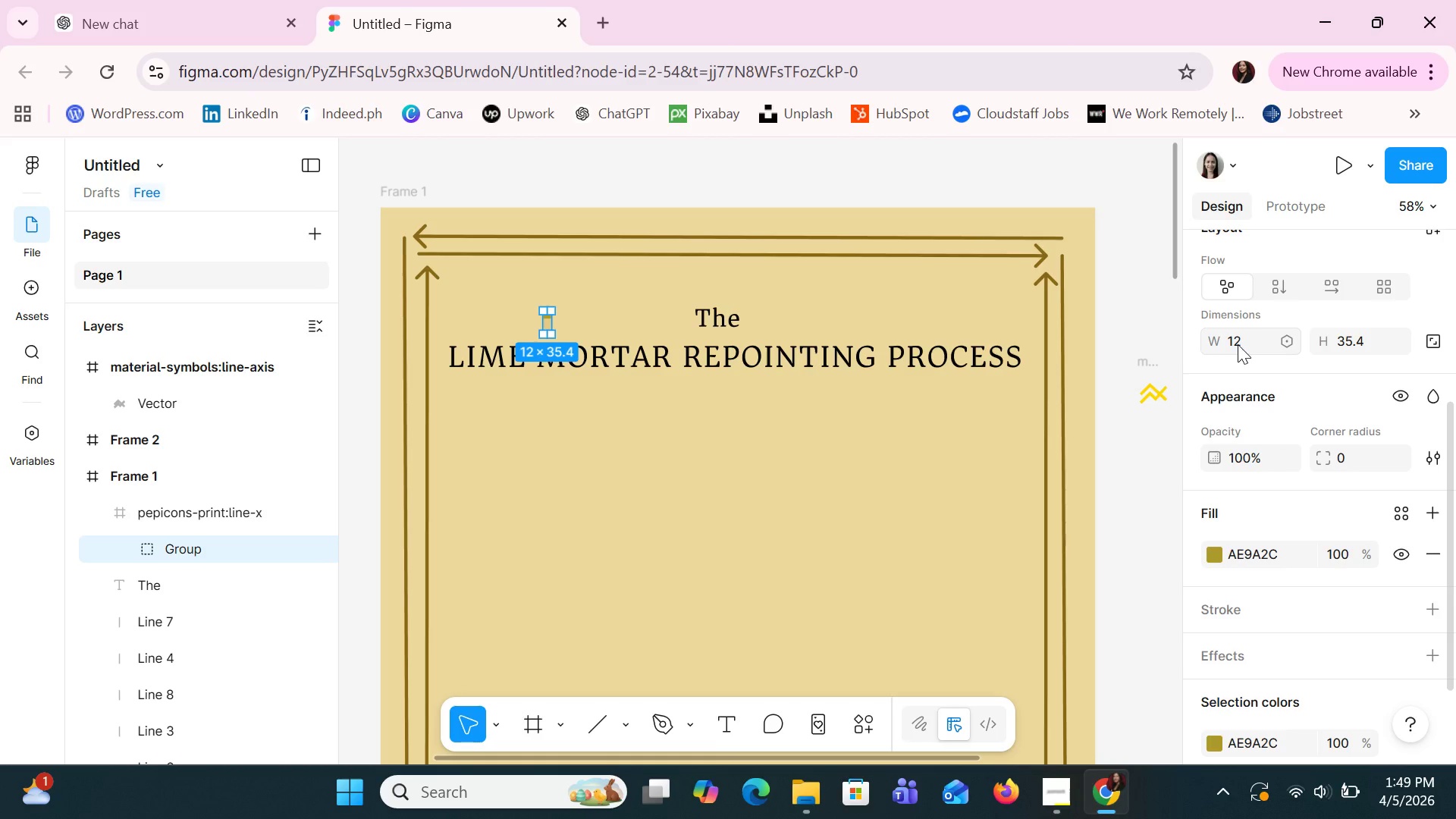 
key(Control+Z)
 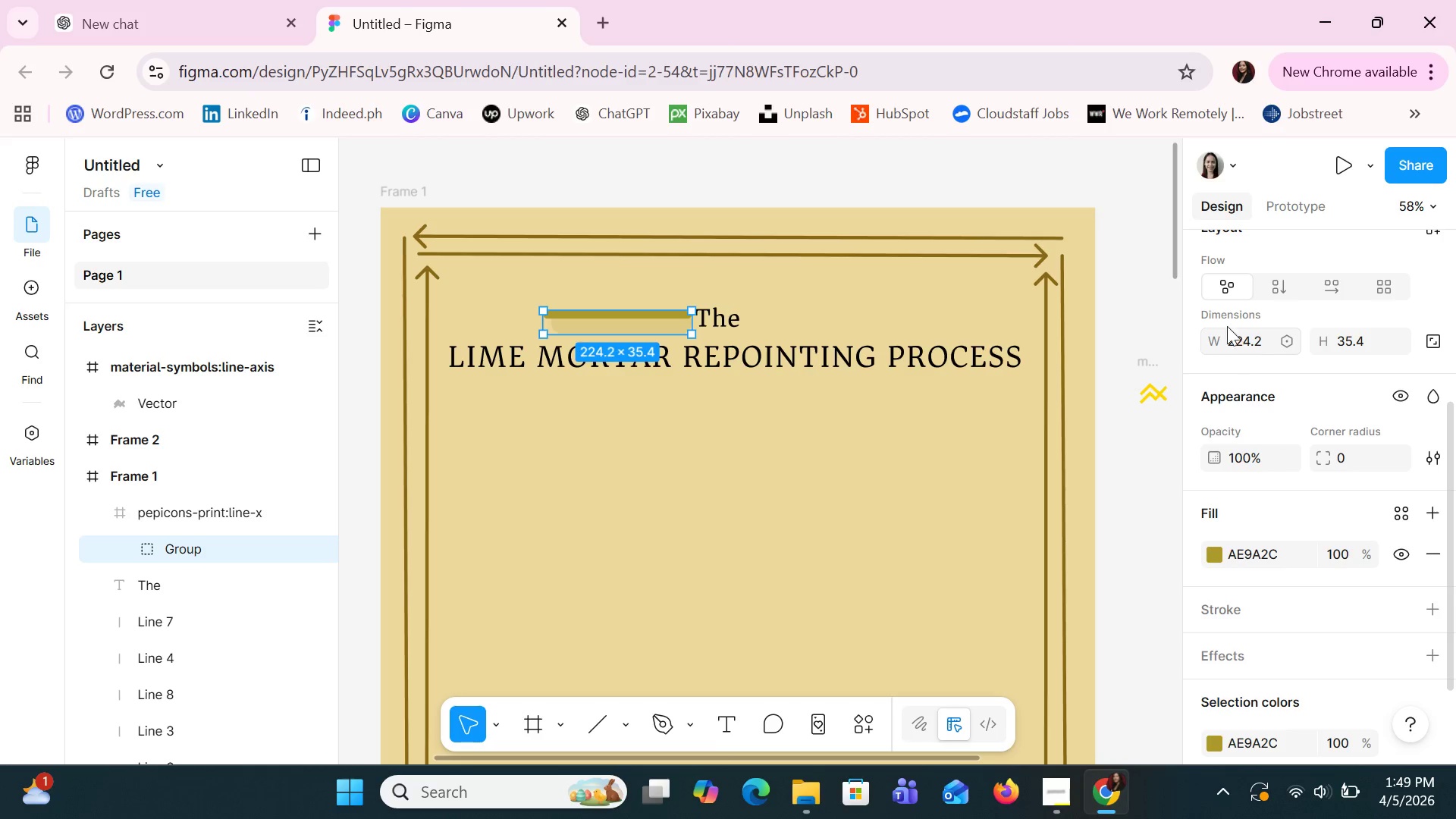 
scroll: coordinate [1239, 333], scroll_direction: up, amount: 2.0
 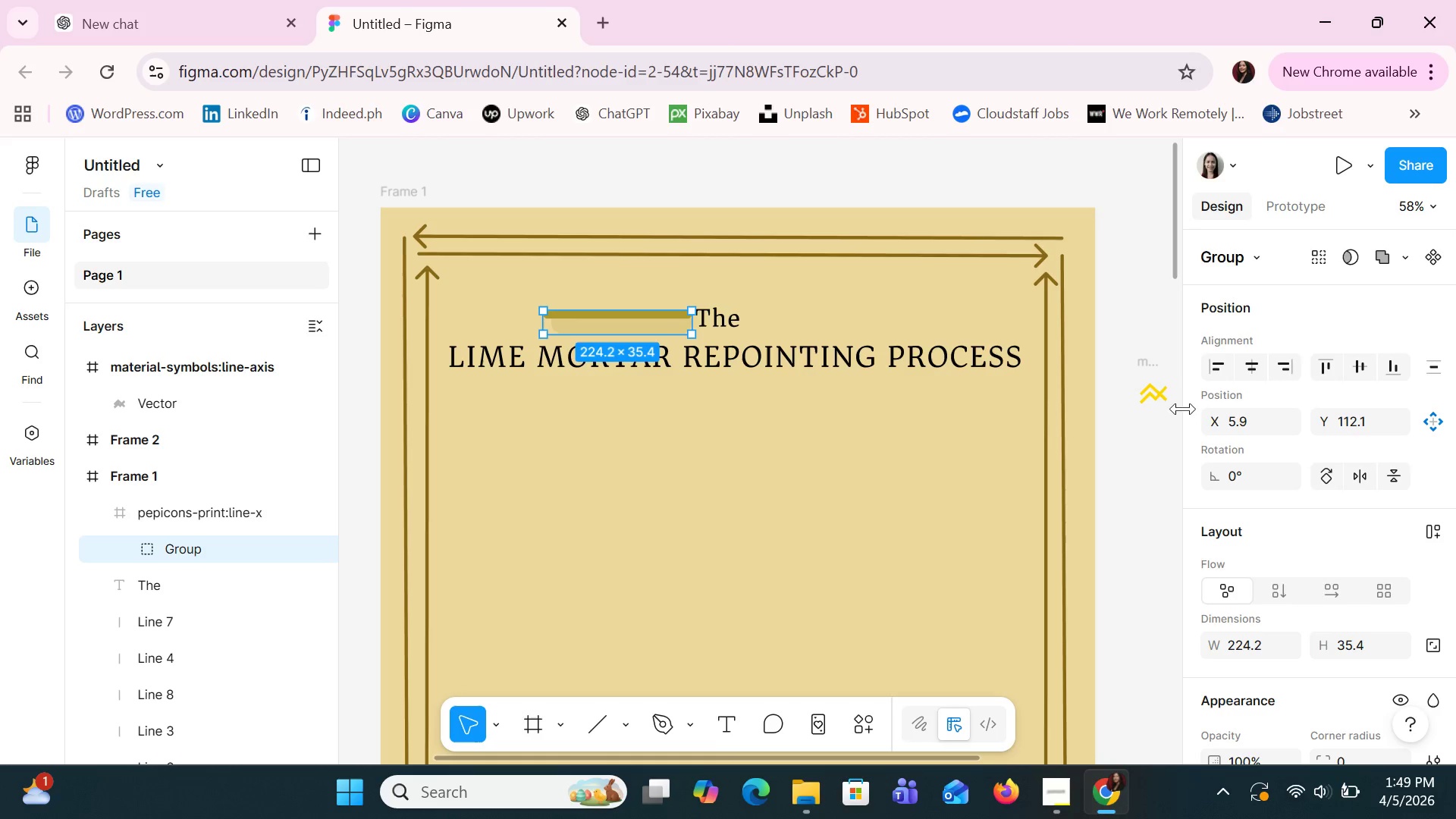 
left_click_drag(start_coordinate=[1159, 394], to_coordinate=[795, 450])
 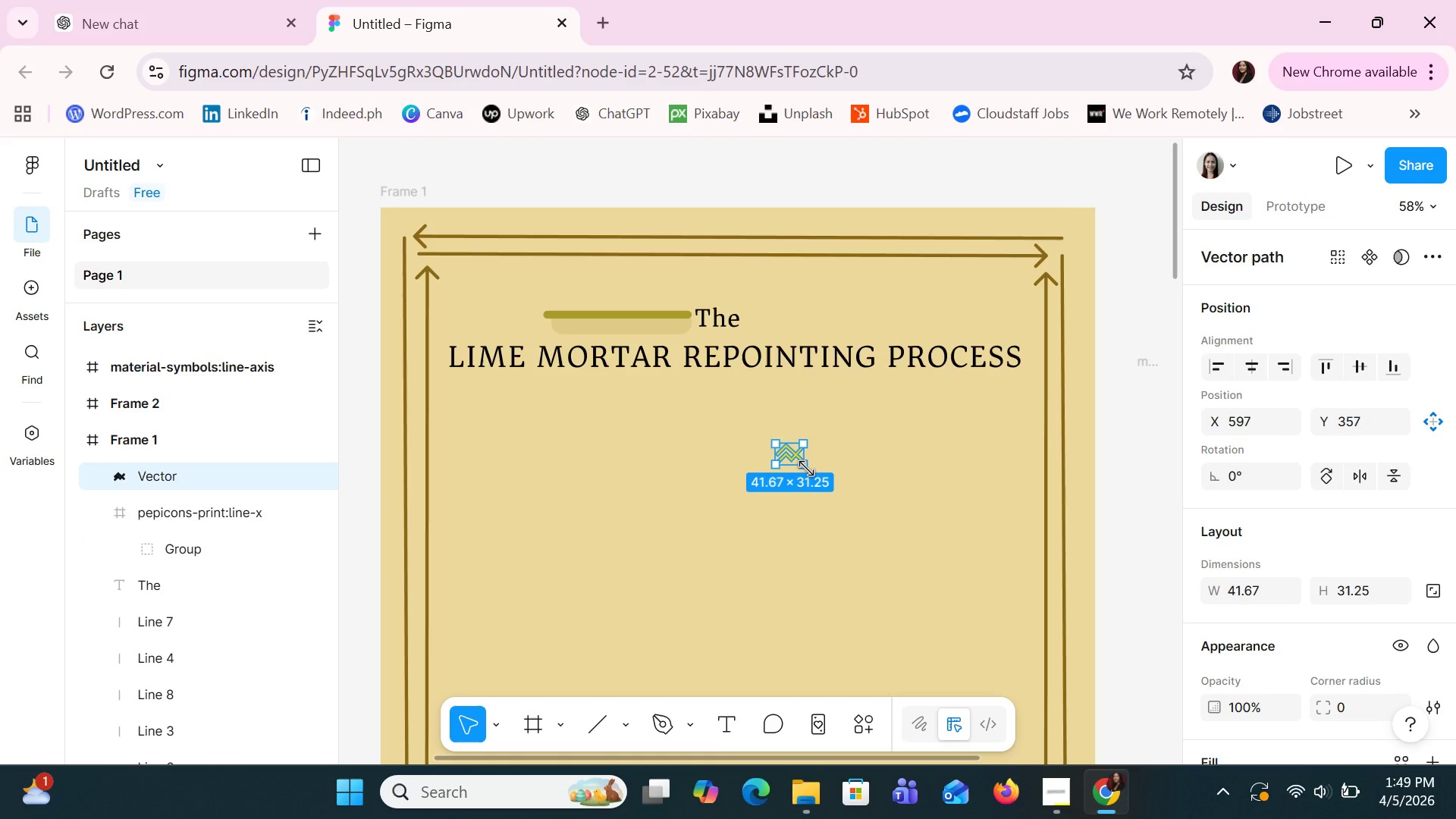 
left_click_drag(start_coordinate=[806, 469], to_coordinate=[836, 498])
 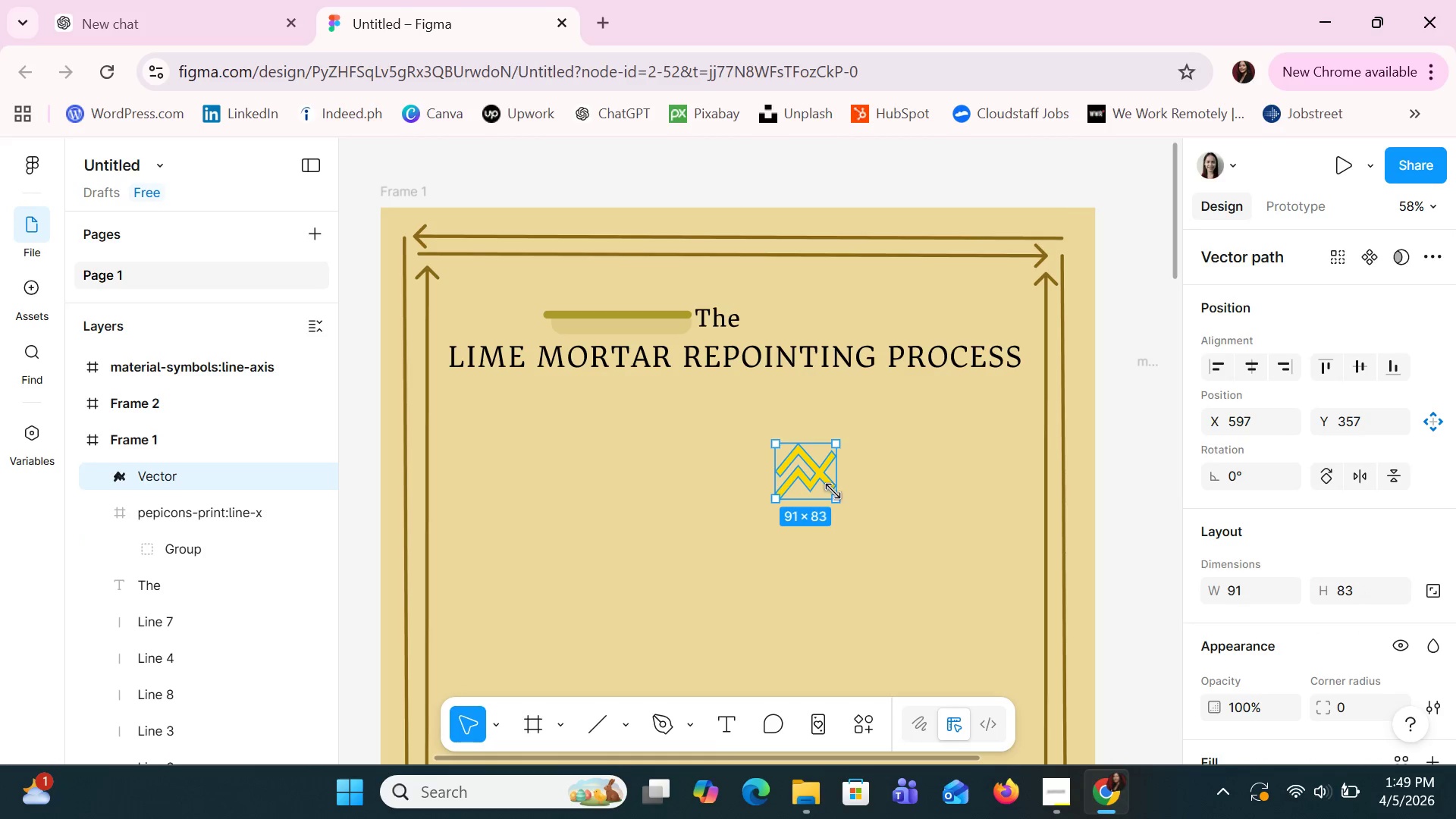 
left_click([830, 488])
 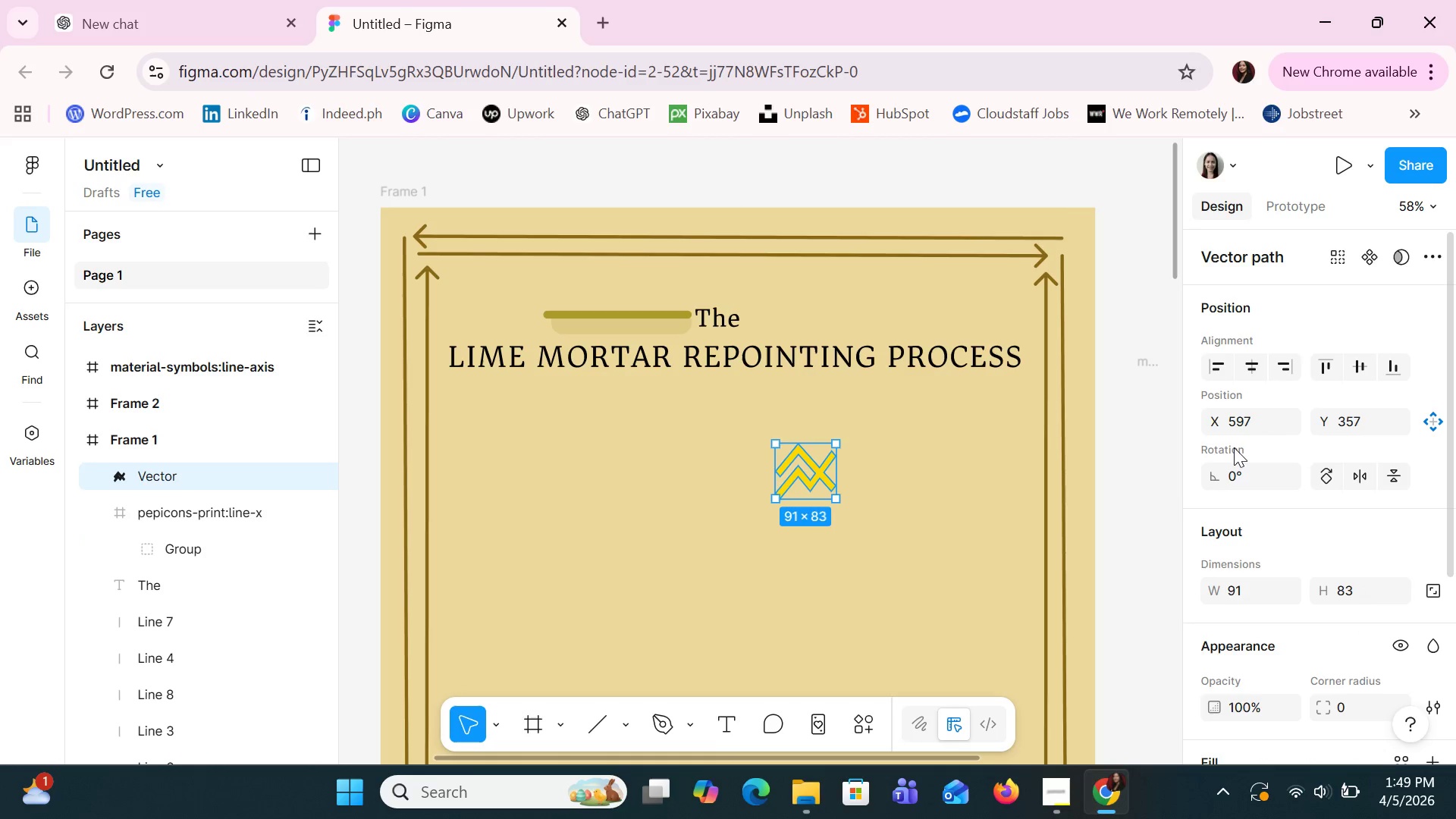 
scroll: coordinate [1247, 477], scroll_direction: down, amount: 4.0
 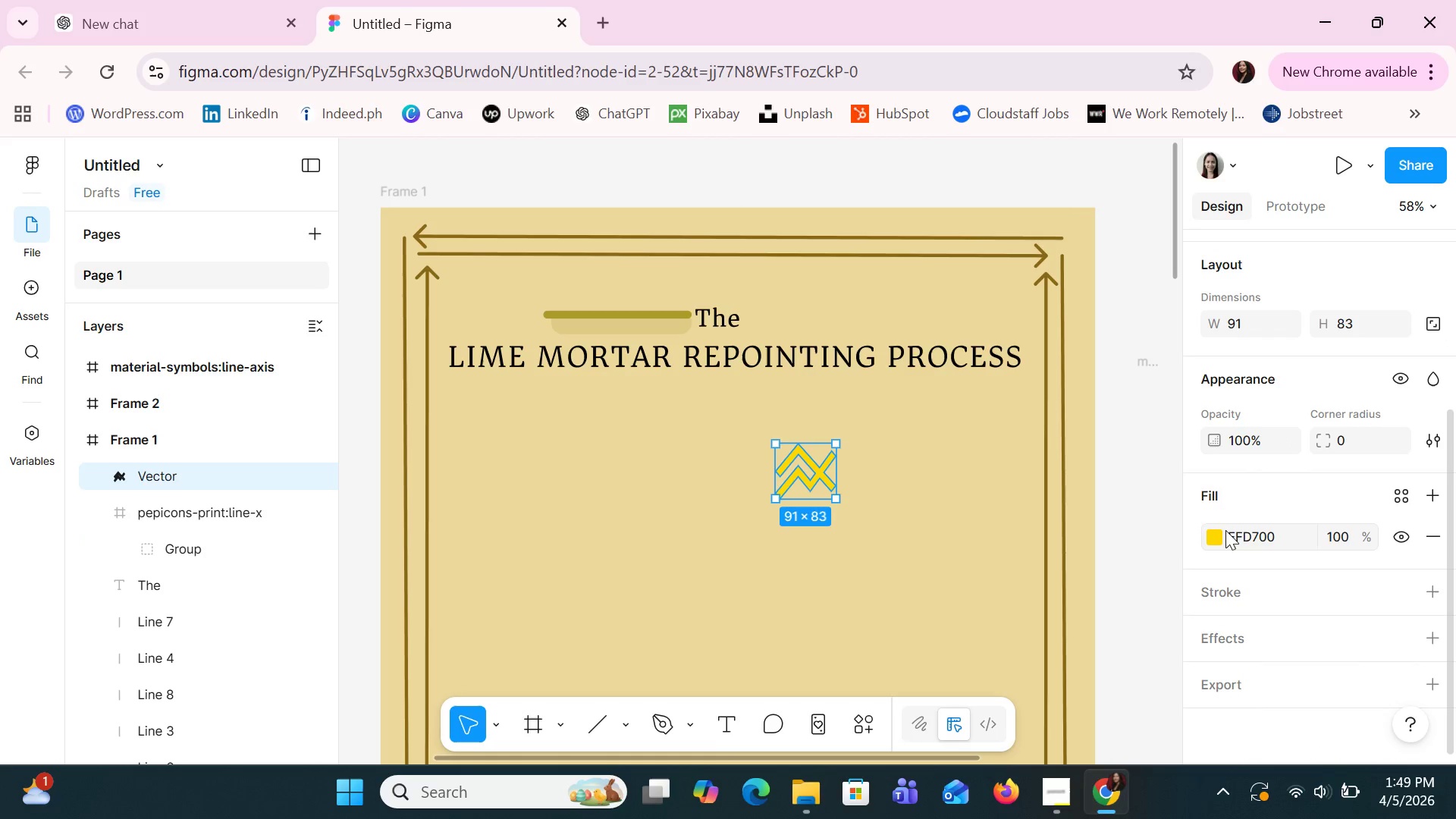 
double_click([1225, 532])
 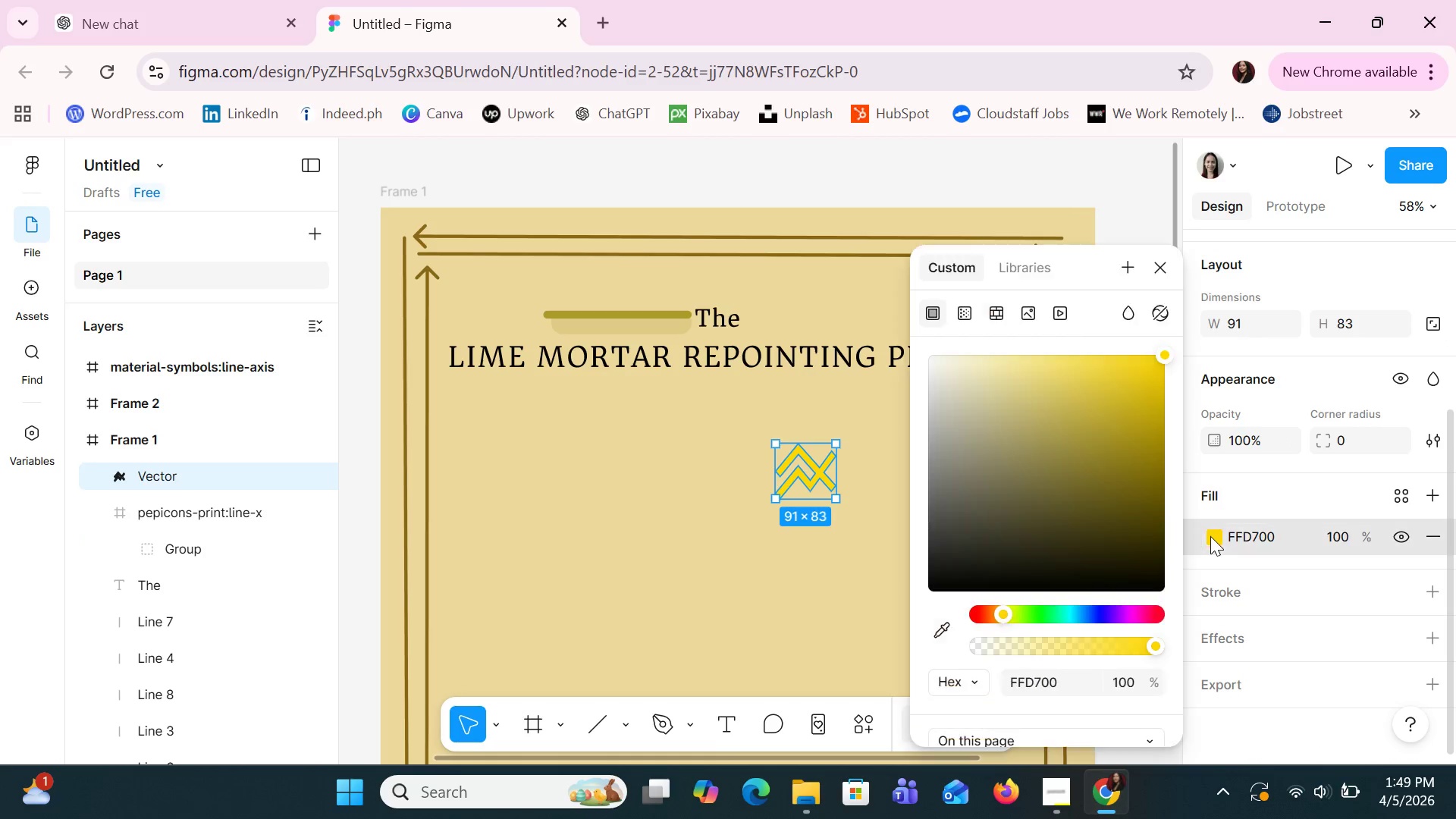 
double_click([1210, 536])
 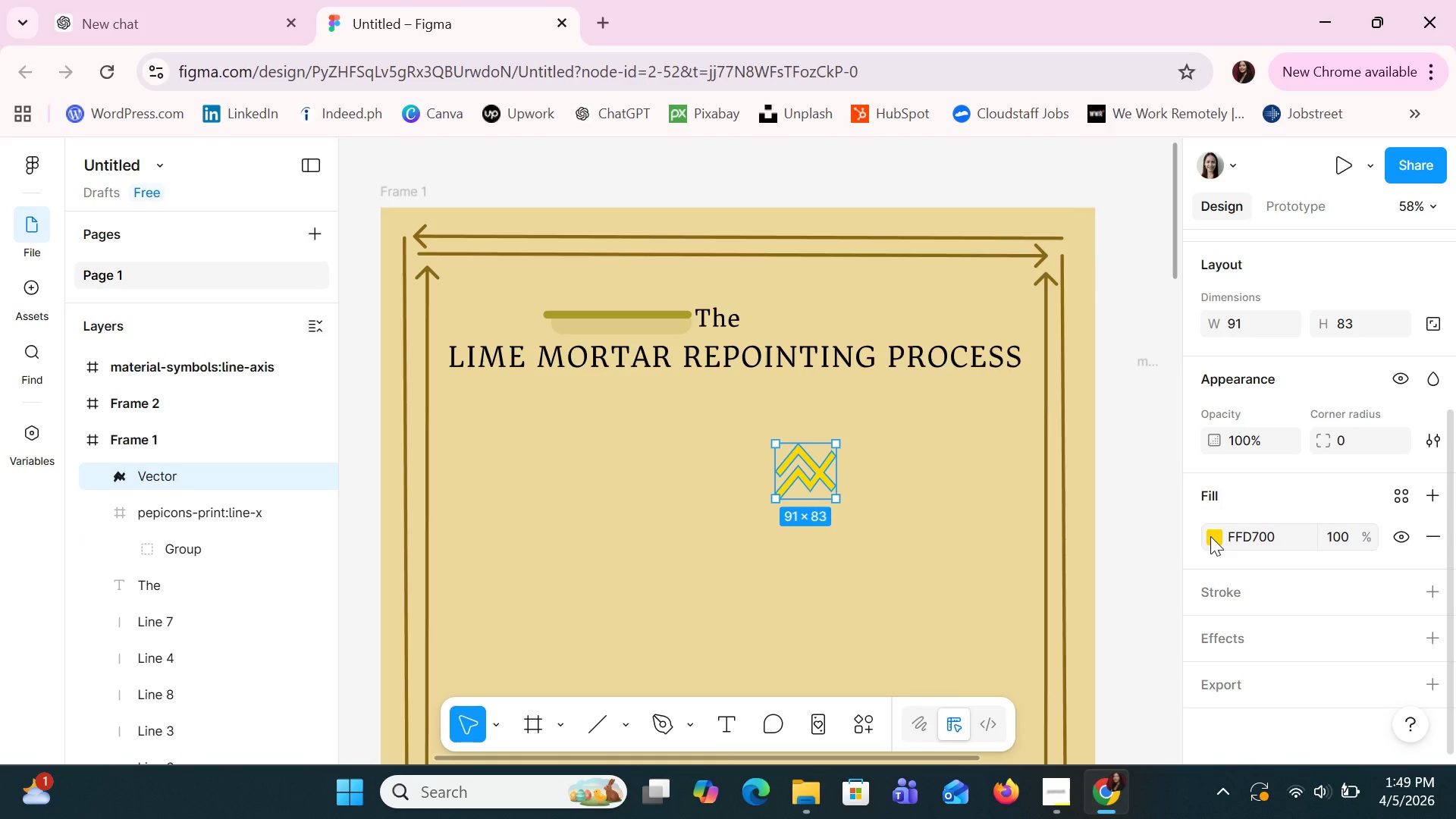 
triple_click([1210, 536])
 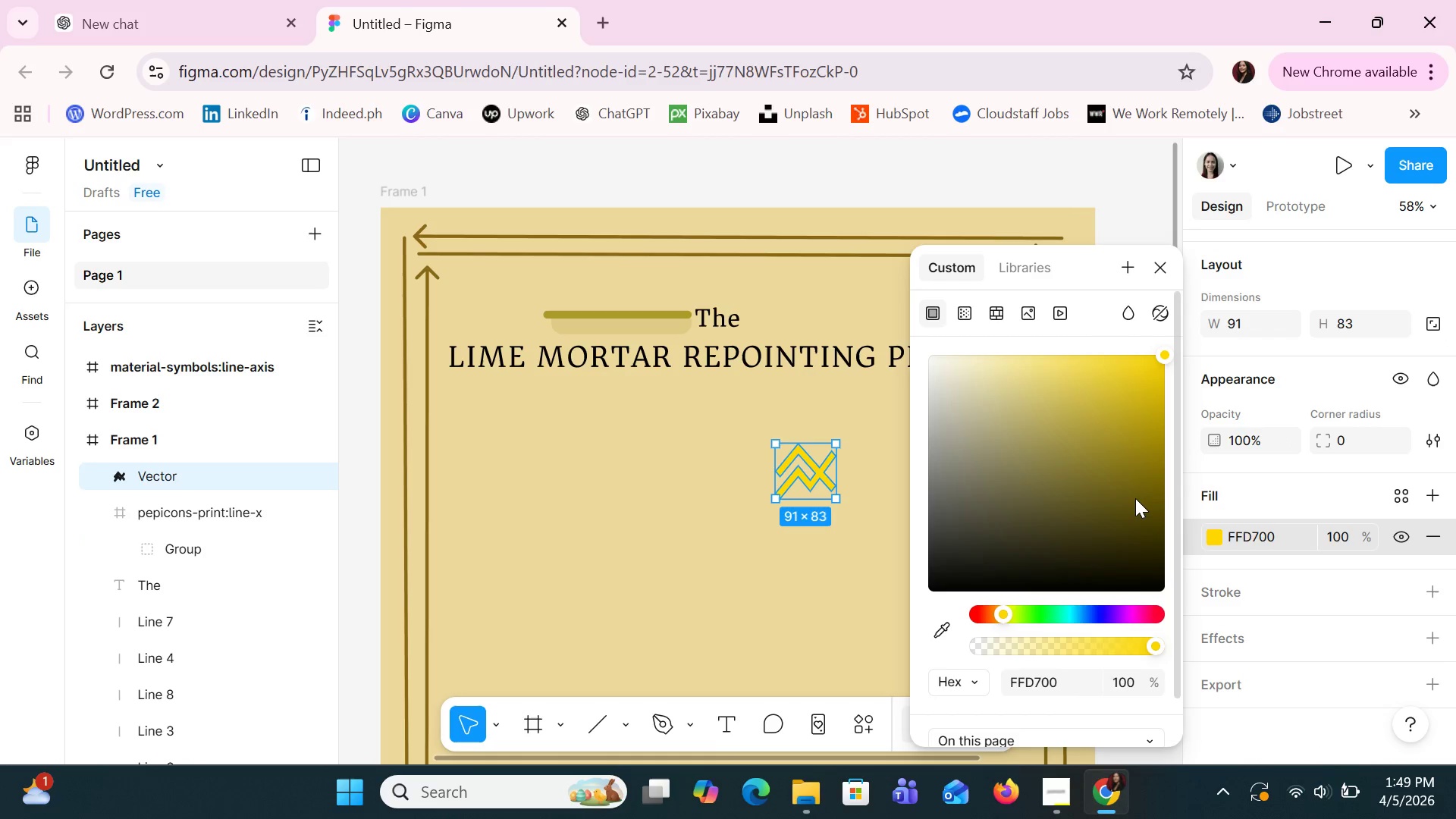 
left_click([1125, 491])
 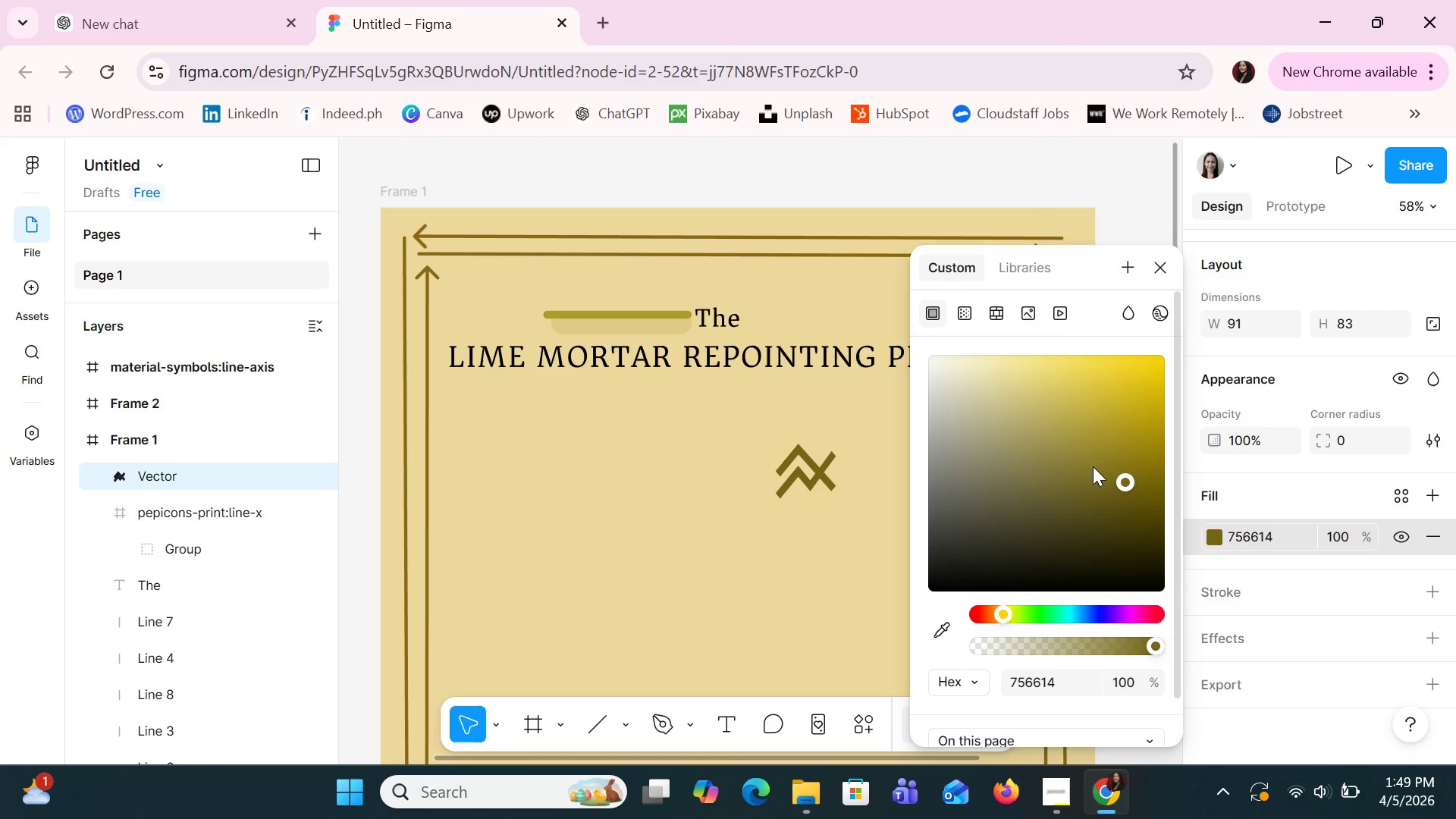 
left_click([1083, 454])
 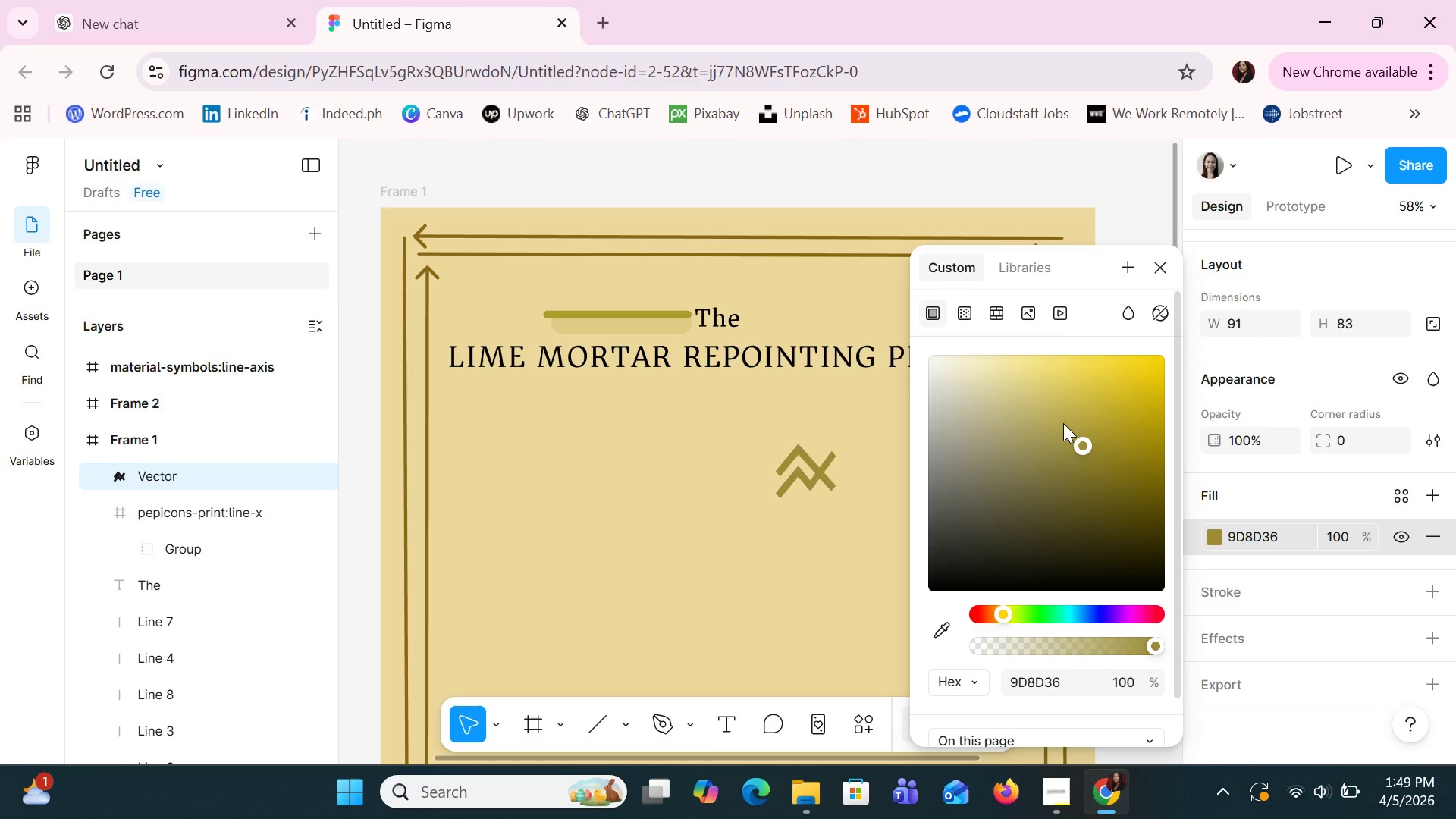 
left_click([1063, 423])
 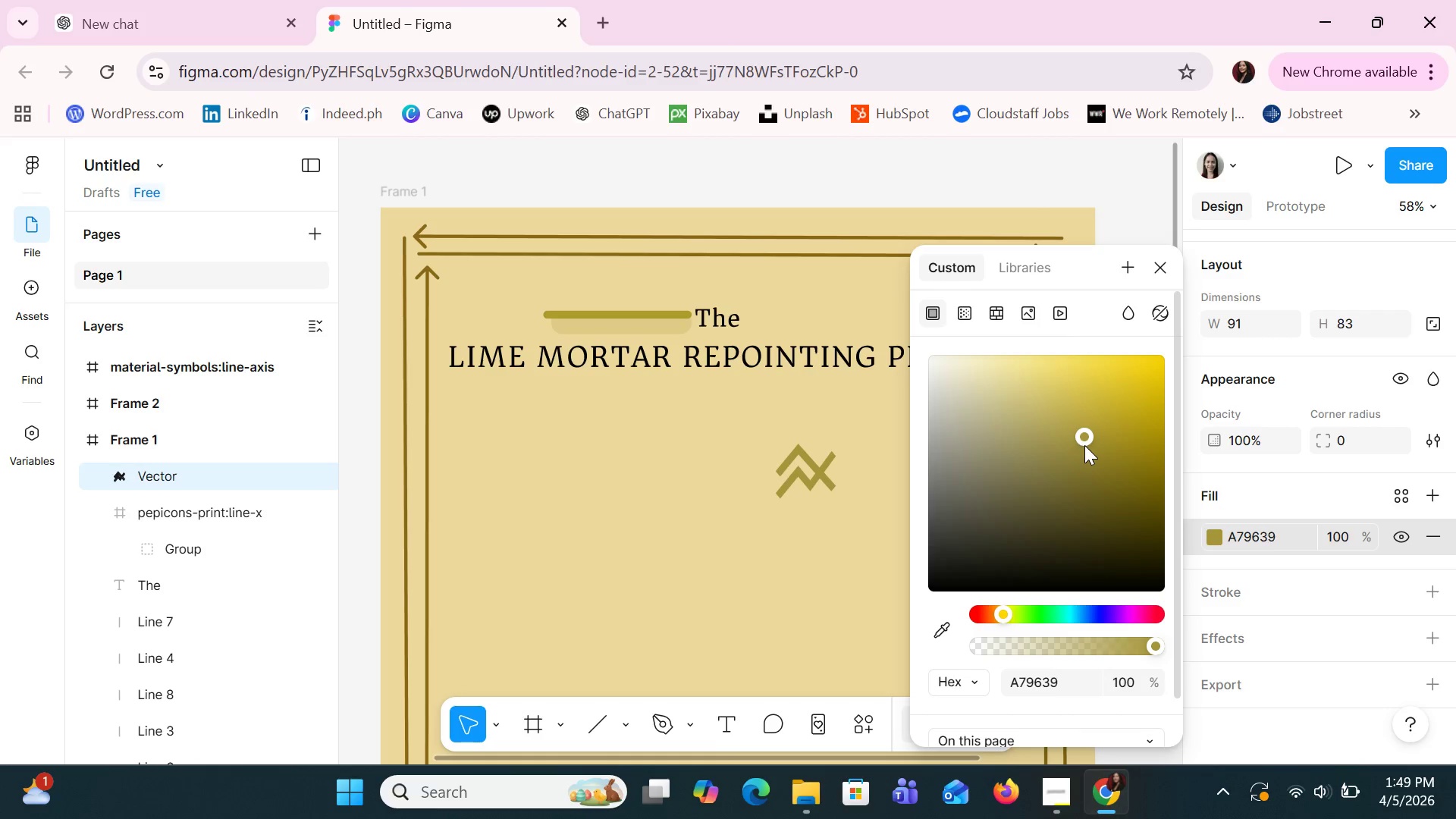 
double_click([1099, 471])
 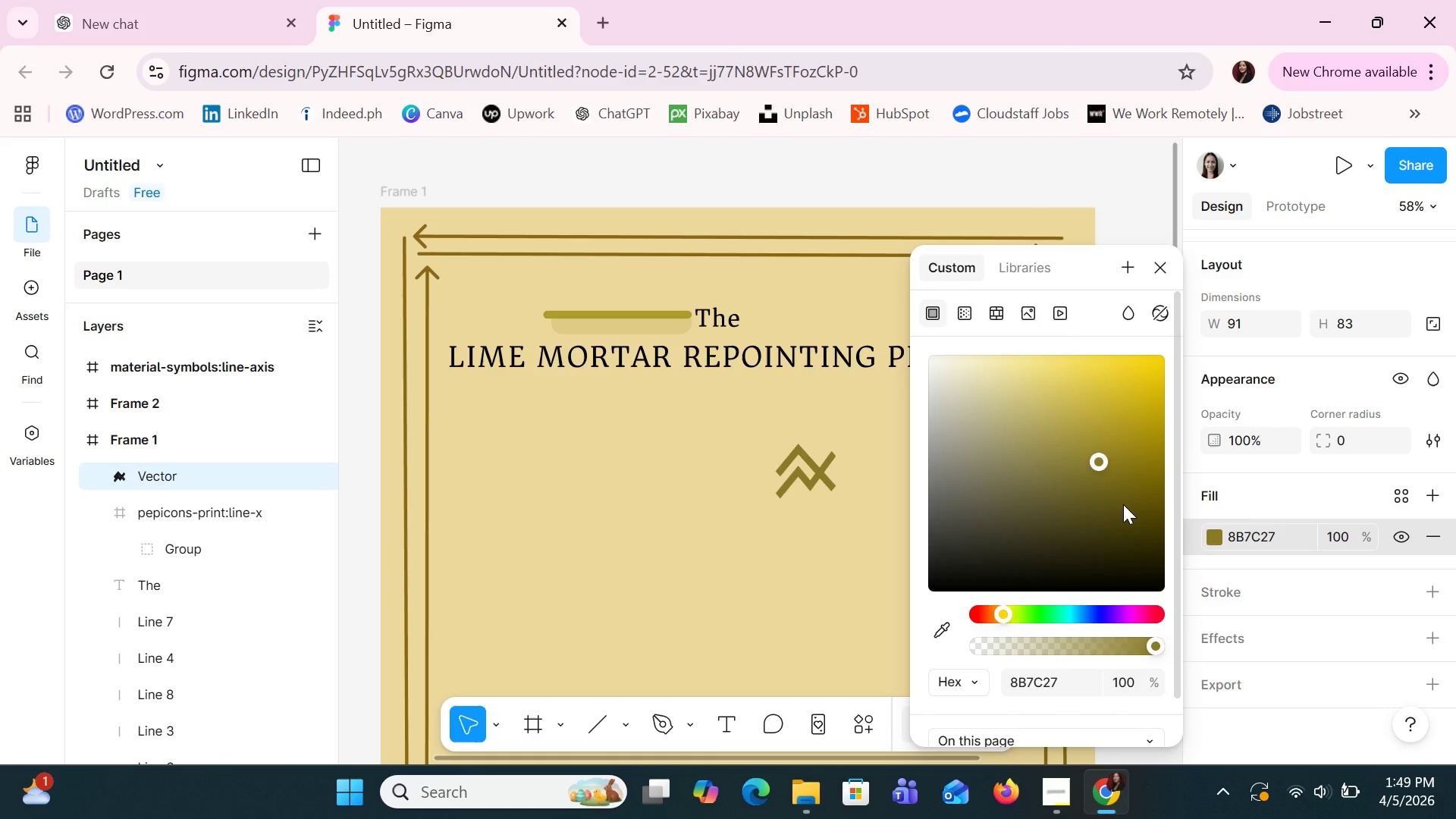 
left_click([1123, 504])
 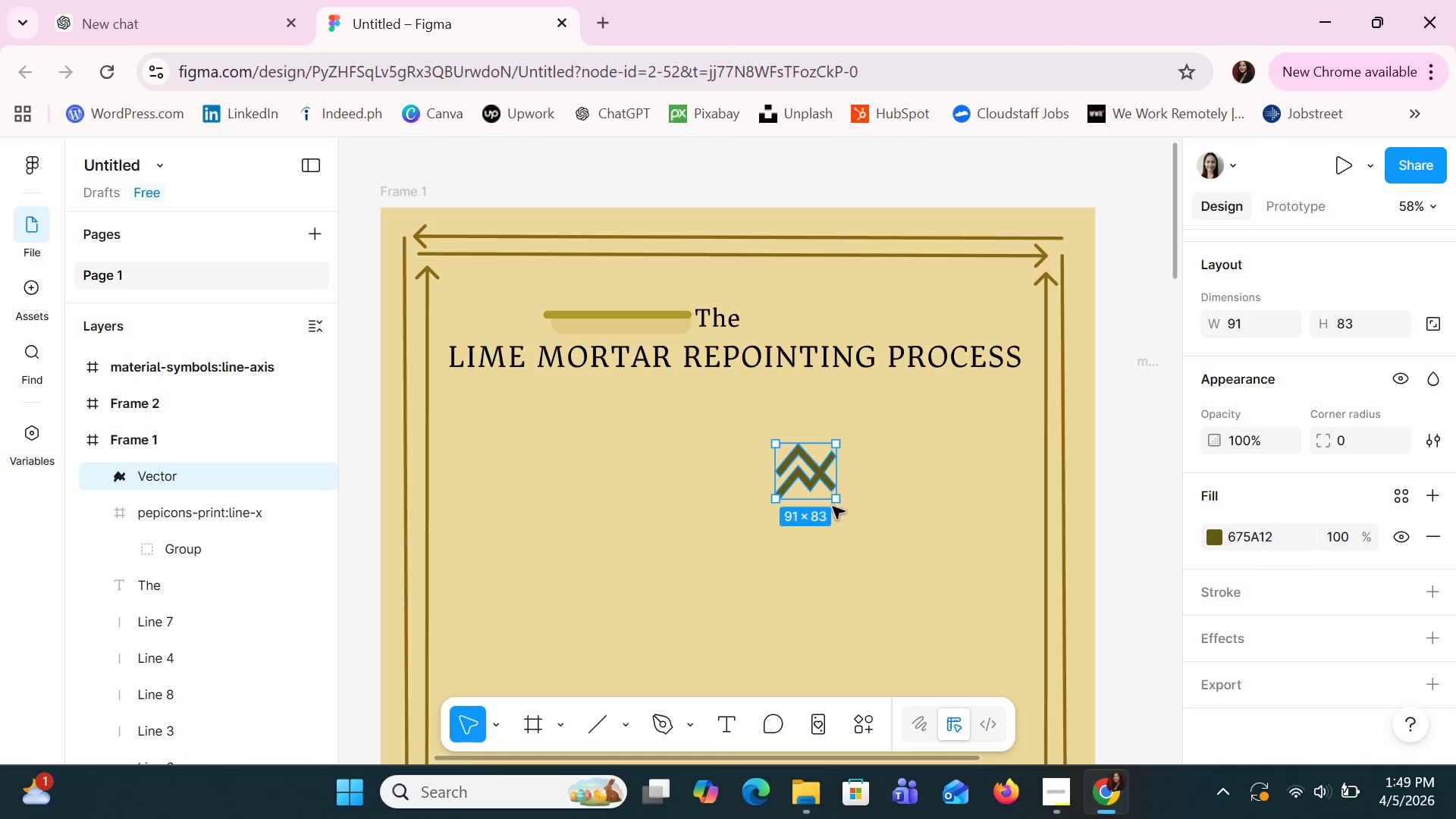 
left_click_drag(start_coordinate=[846, 498], to_coordinate=[817, 510])
 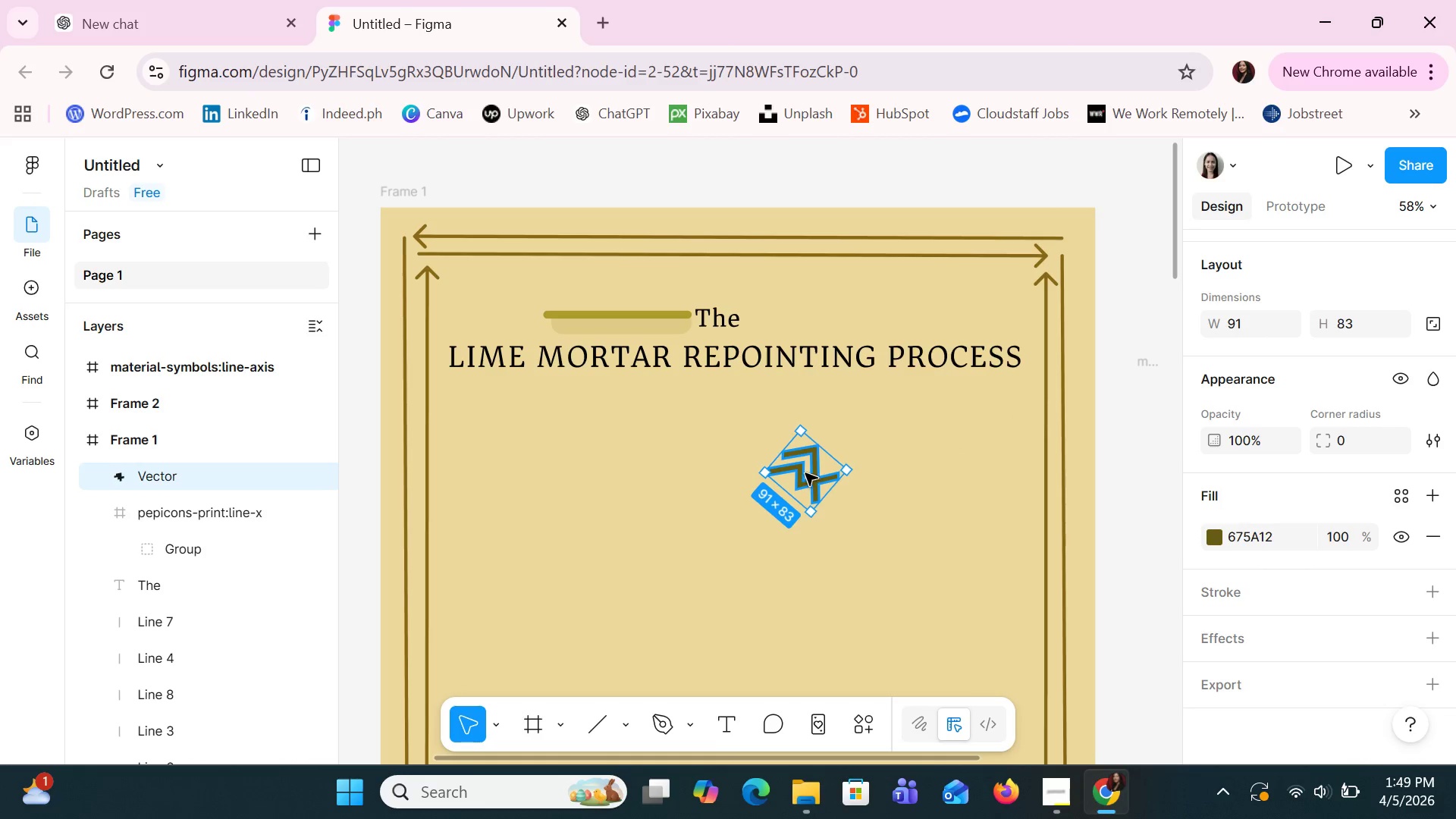 
left_click_drag(start_coordinate=[805, 473], to_coordinate=[483, 291])
 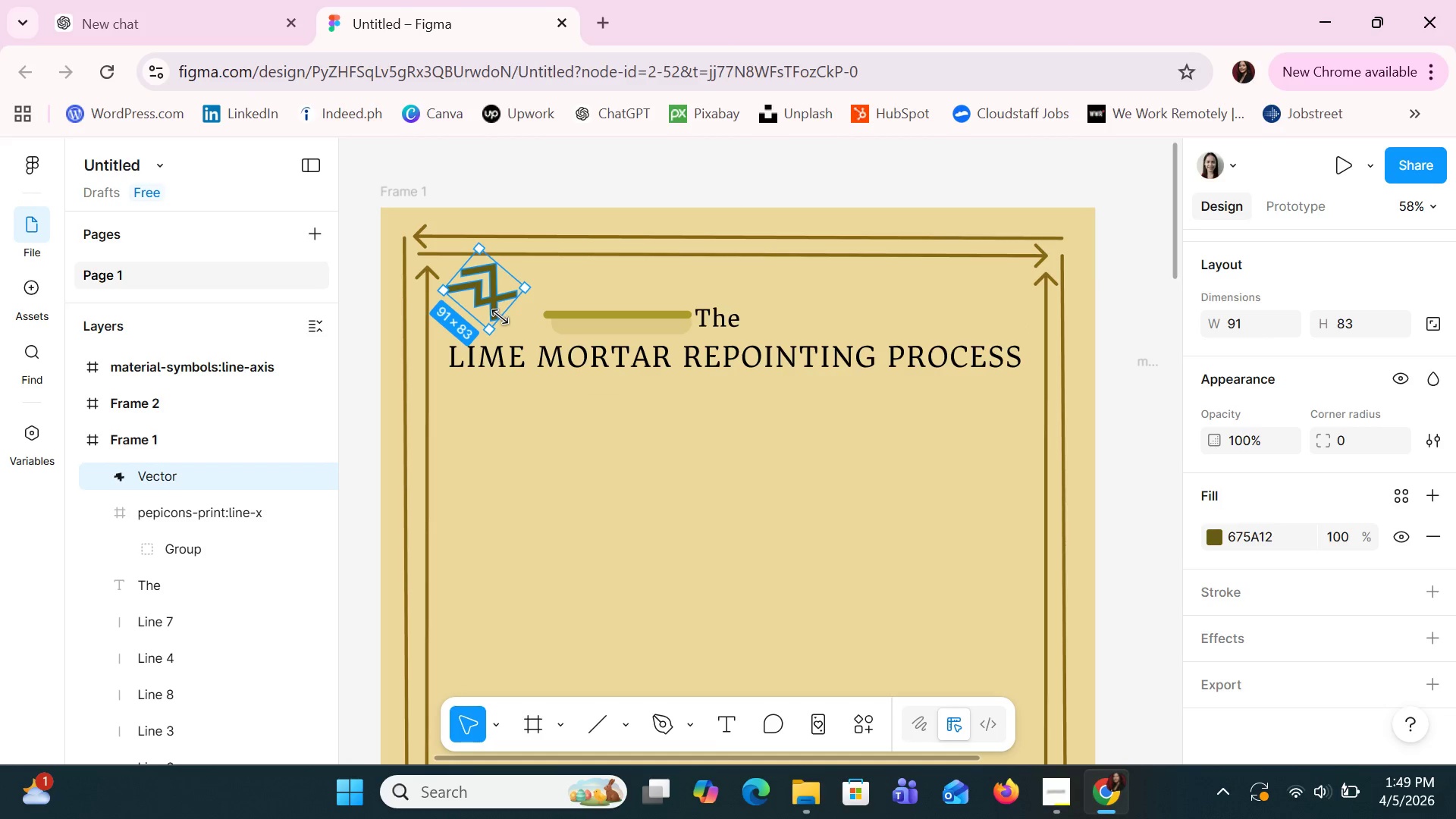 
left_click([500, 317])
 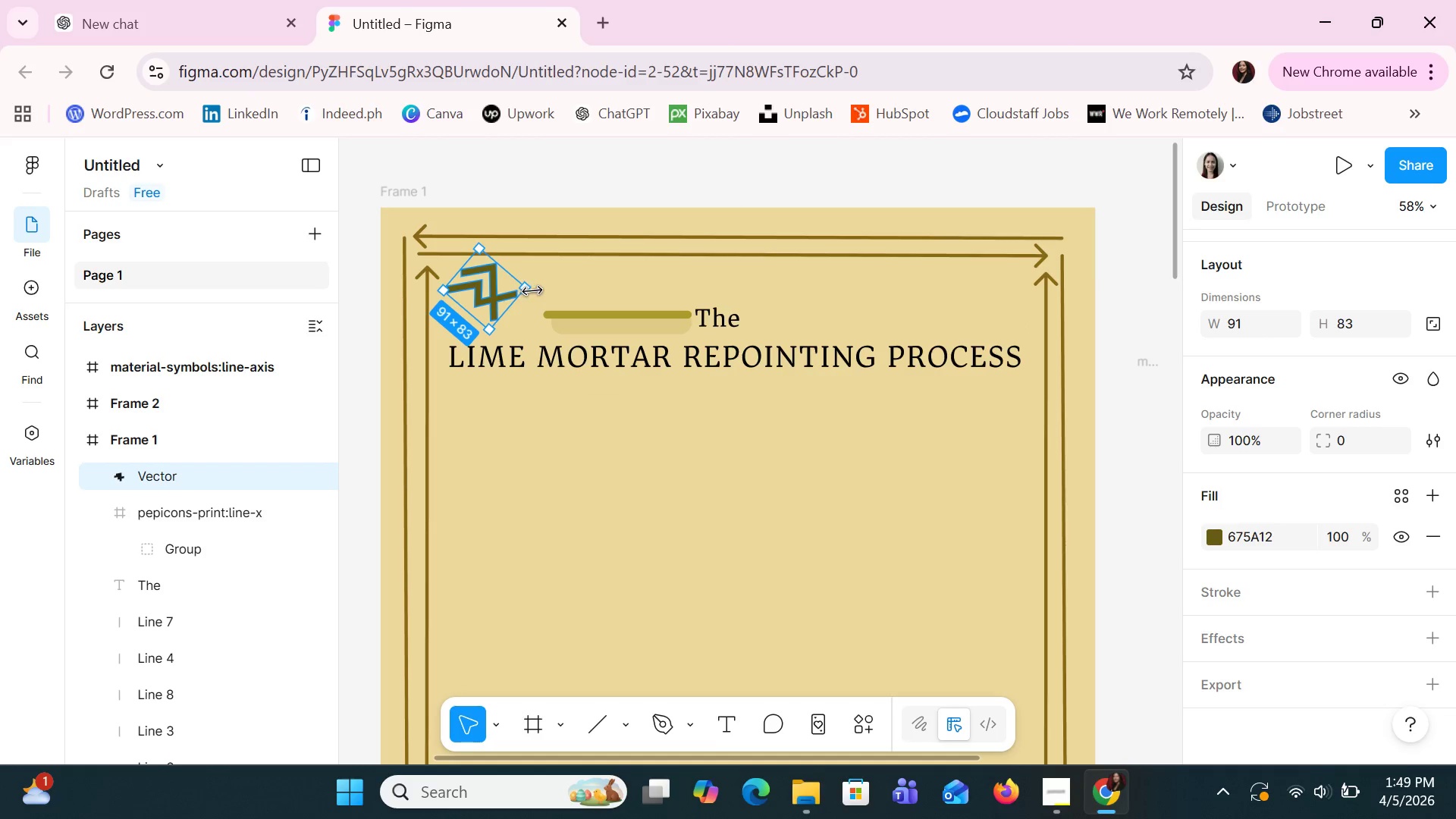 
left_click_drag(start_coordinate=[532, 291], to_coordinate=[494, 282])
 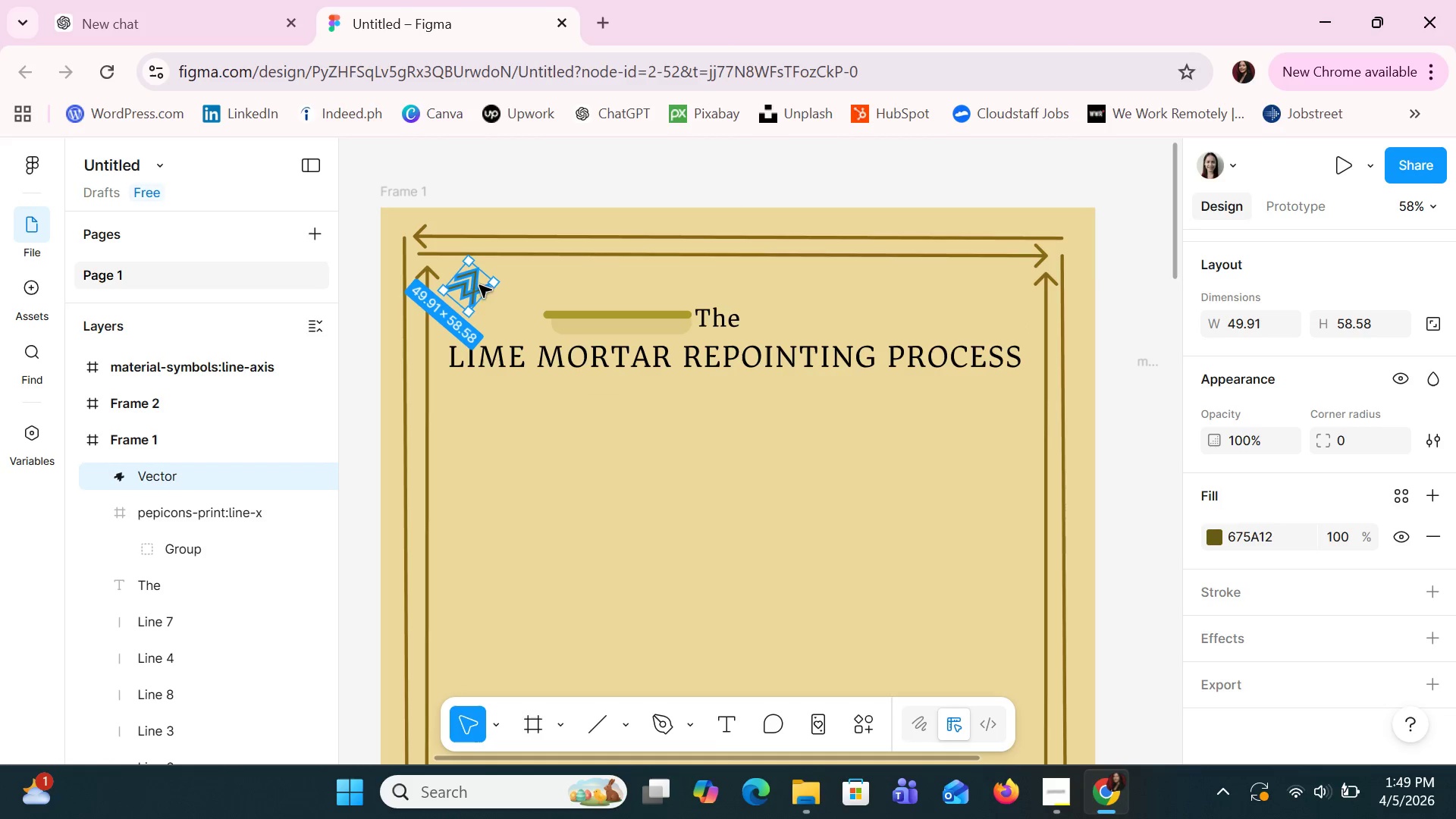 
left_click_drag(start_coordinate=[475, 281], to_coordinate=[472, 278])
 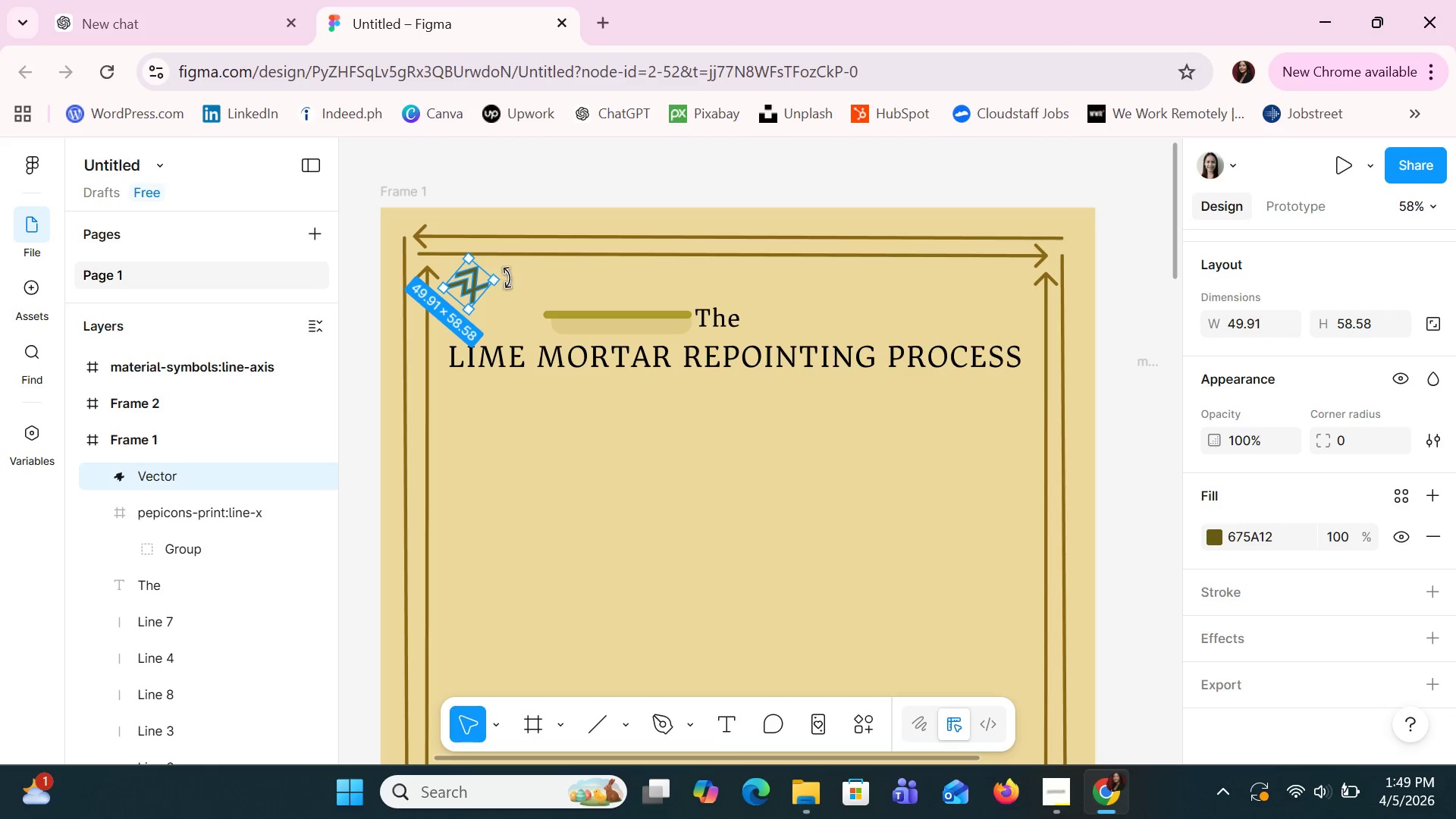 
left_click_drag(start_coordinate=[507, 273], to_coordinate=[507, 280])
 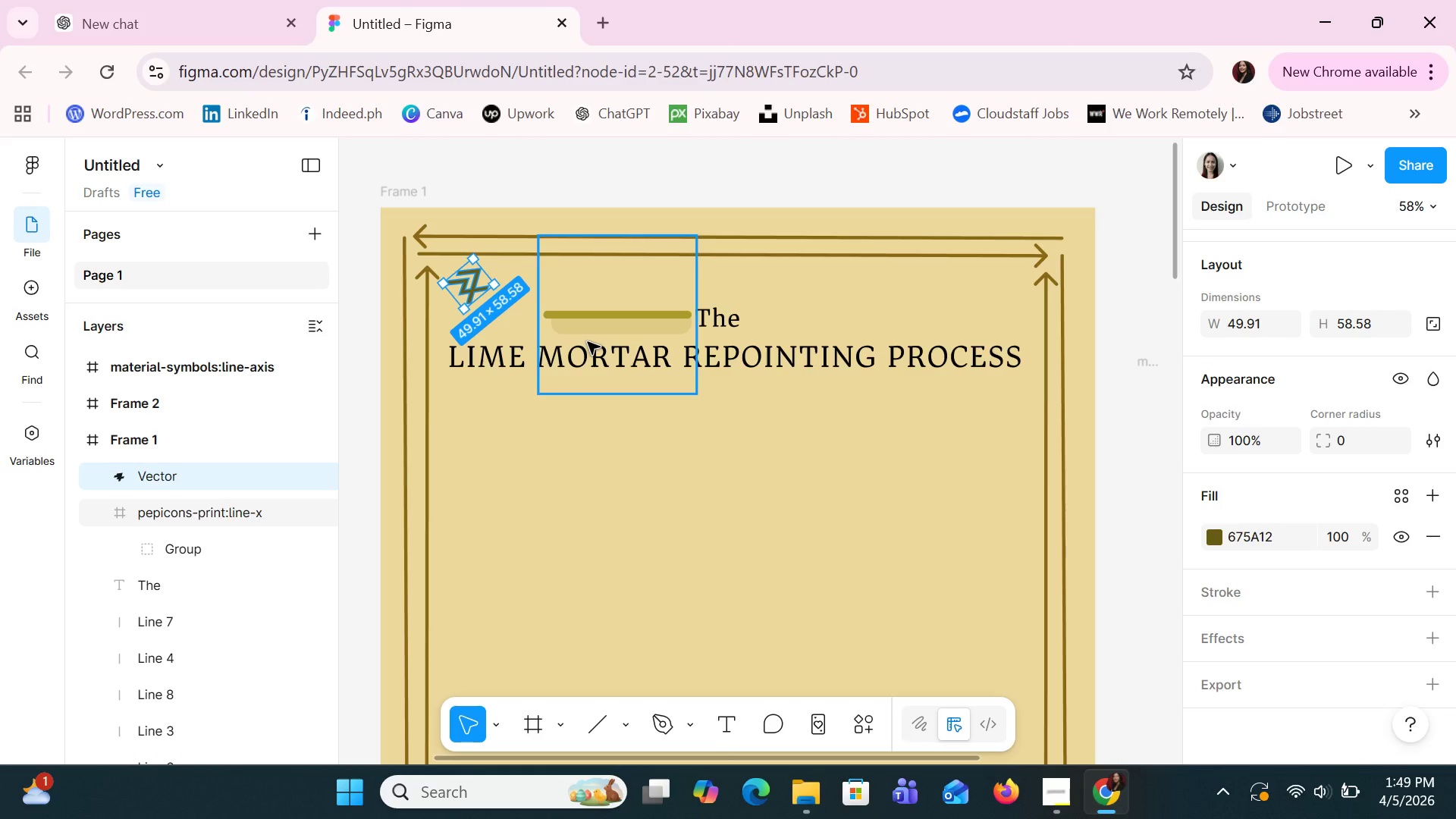 
hold_key(key=ArrowLeft, duration=0.81)
 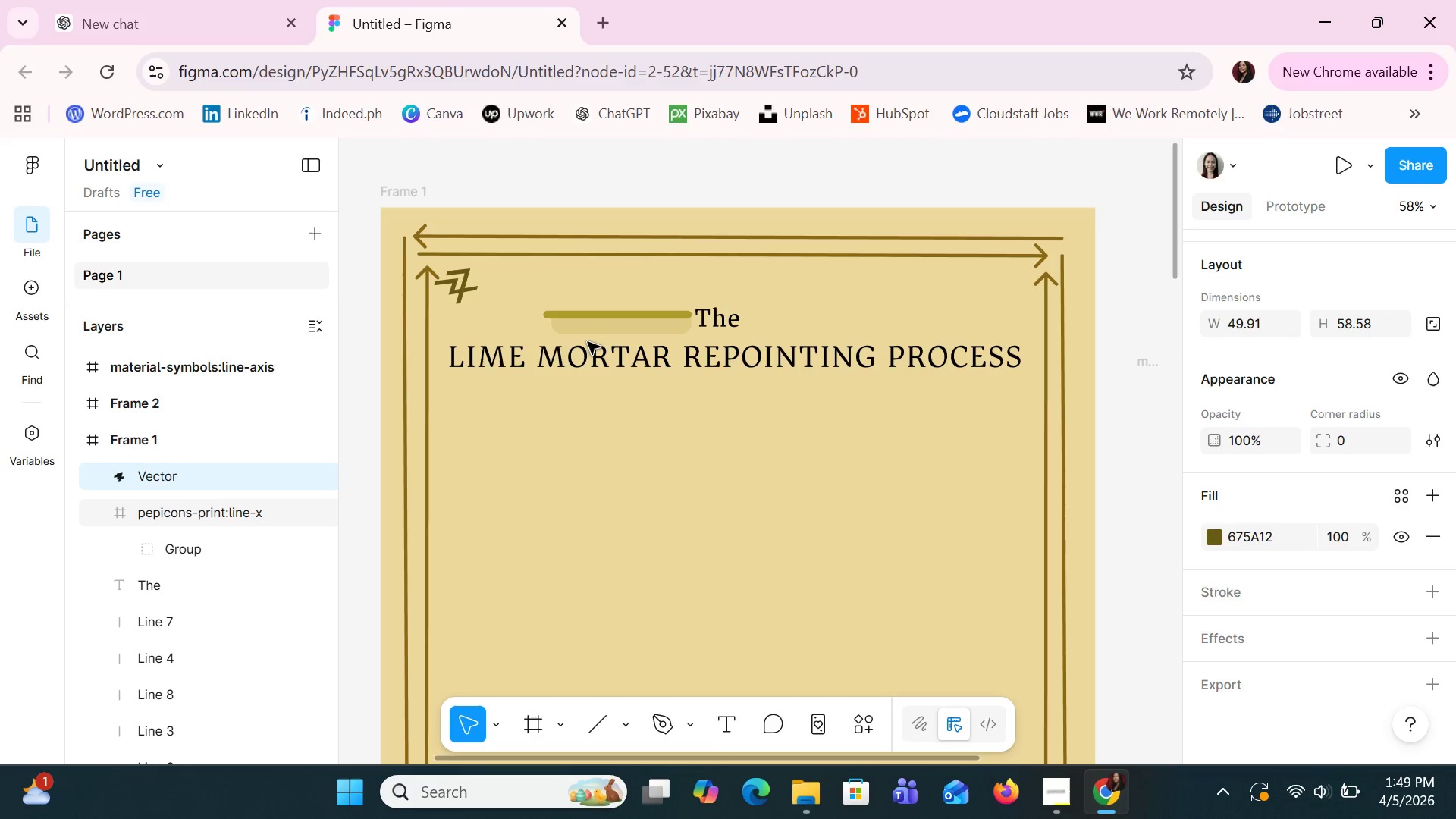 
hold_key(key=ArrowLeft, duration=0.94)
 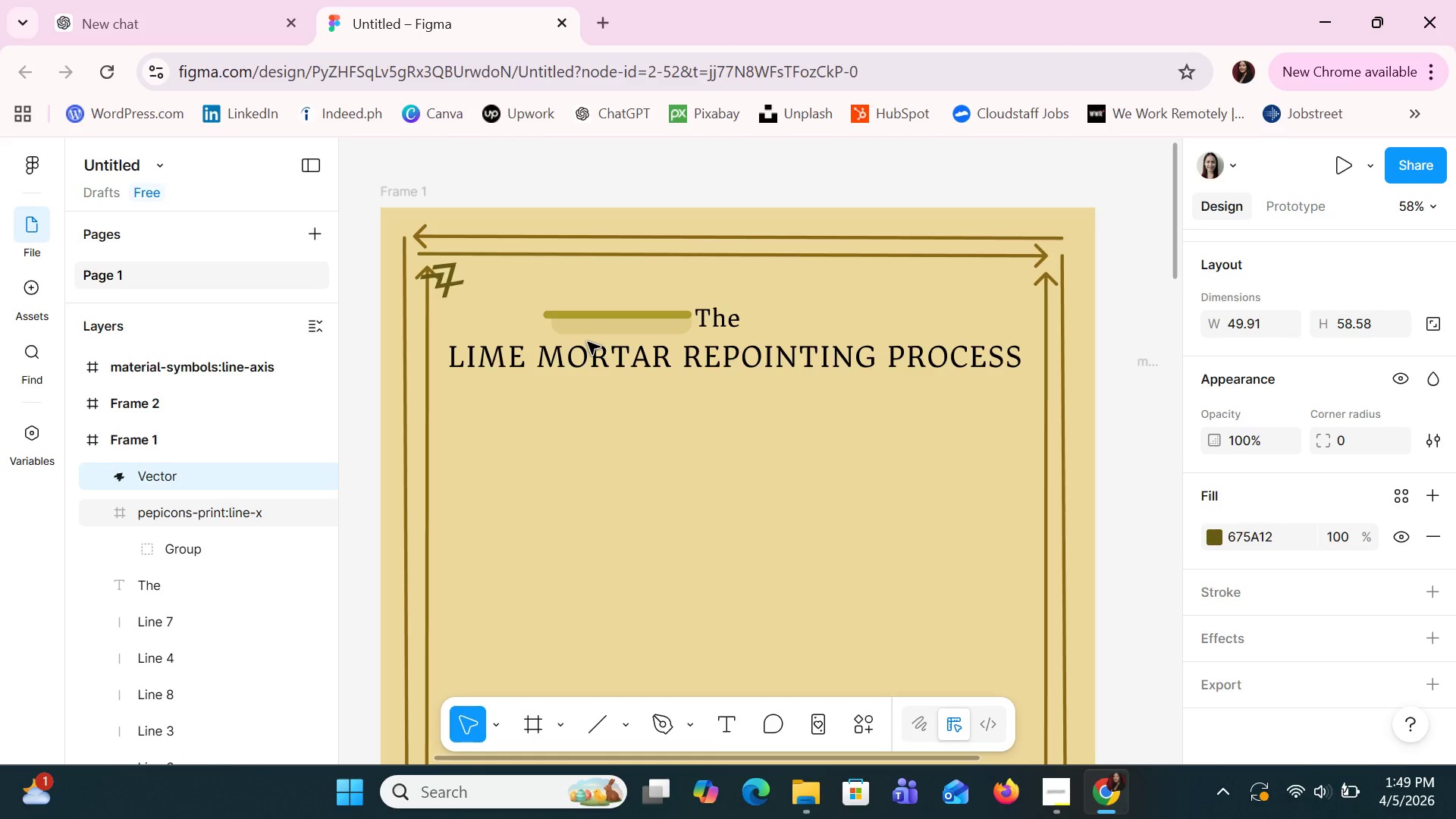 
hold_key(key=ArrowUp, duration=1.09)
 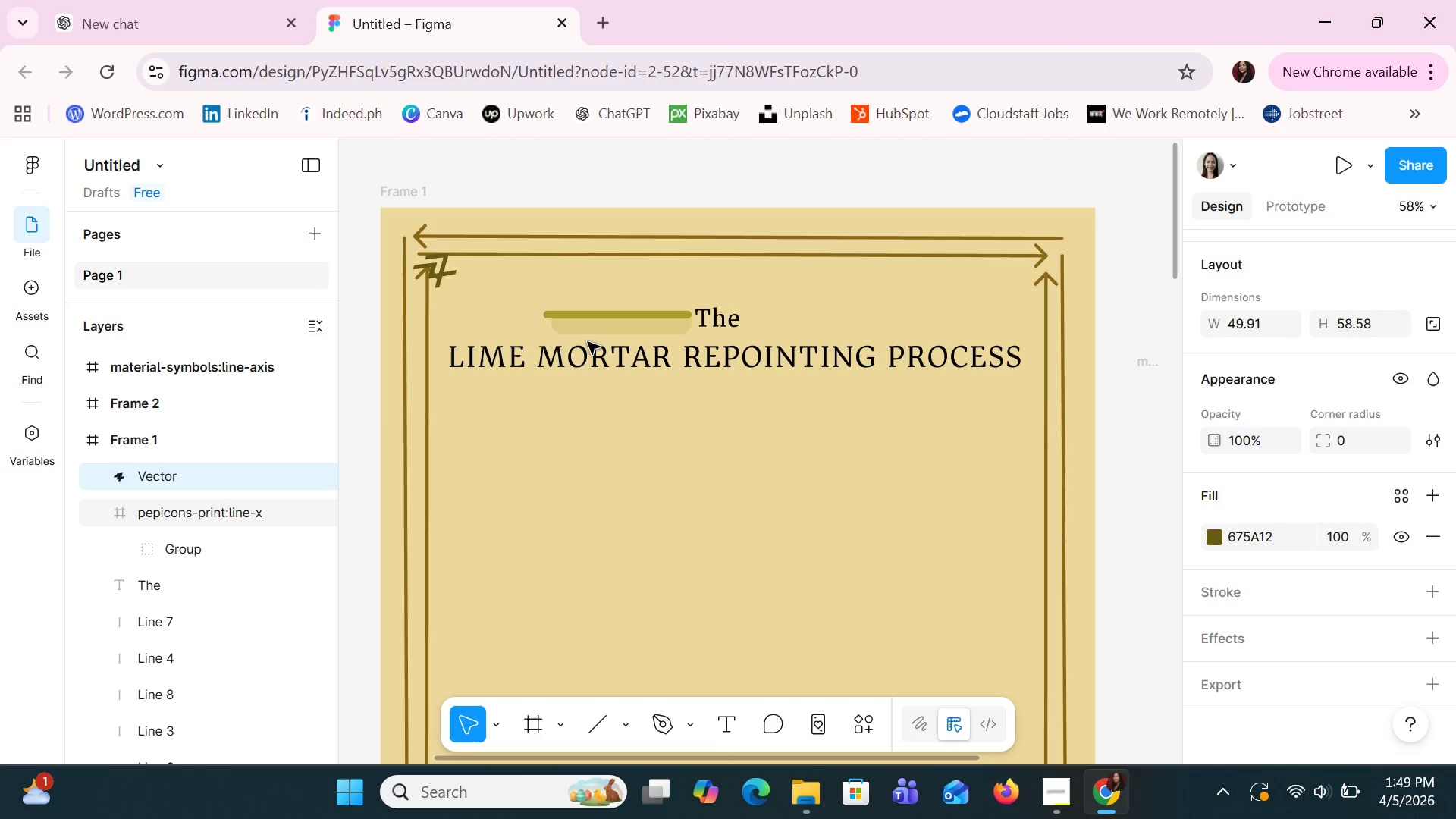 
hold_key(key=ArrowLeft, duration=1.16)
 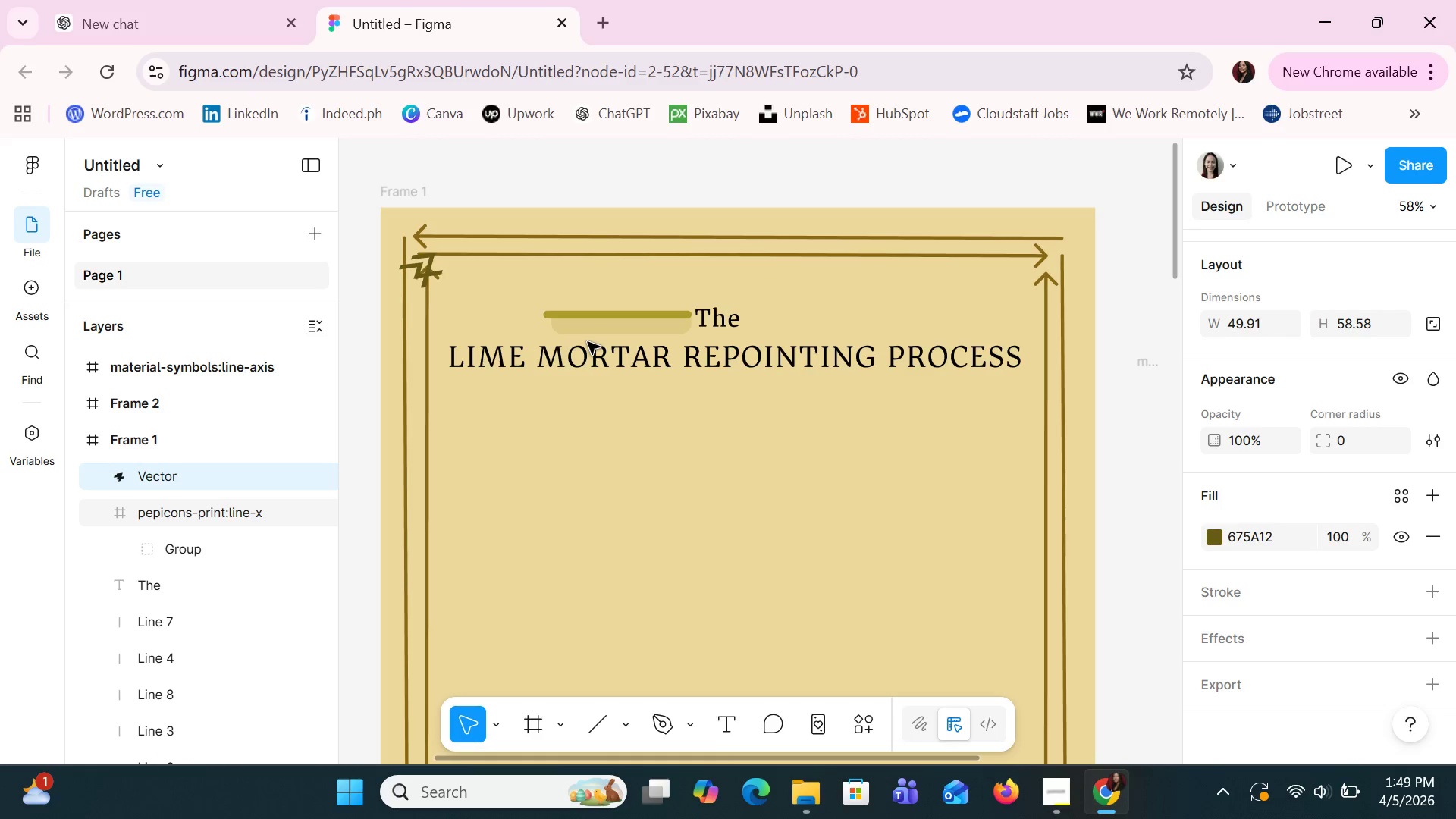 
hold_key(key=ArrowLeft, duration=0.64)
 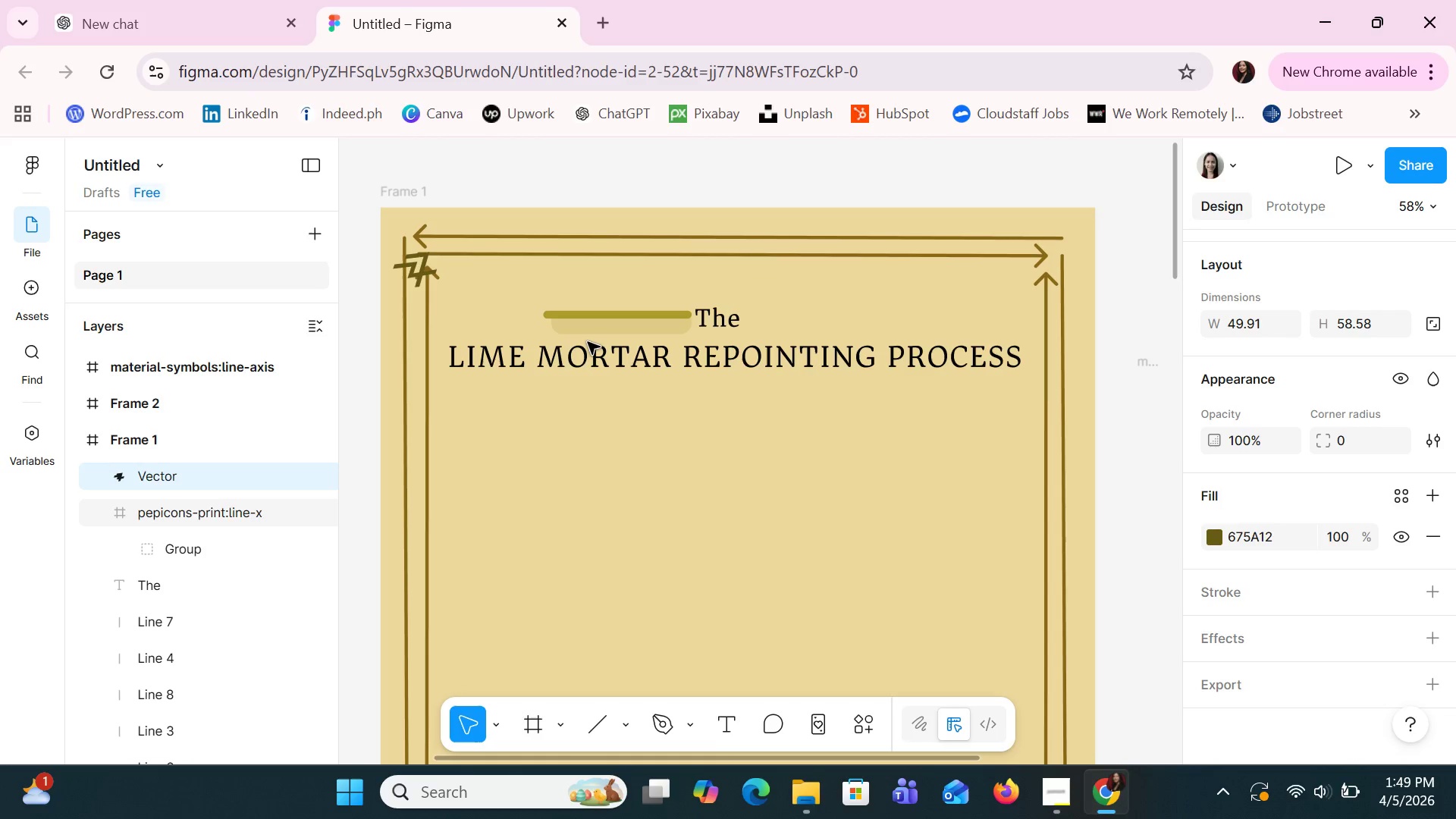 
hold_key(key=ArrowUp, duration=0.98)
 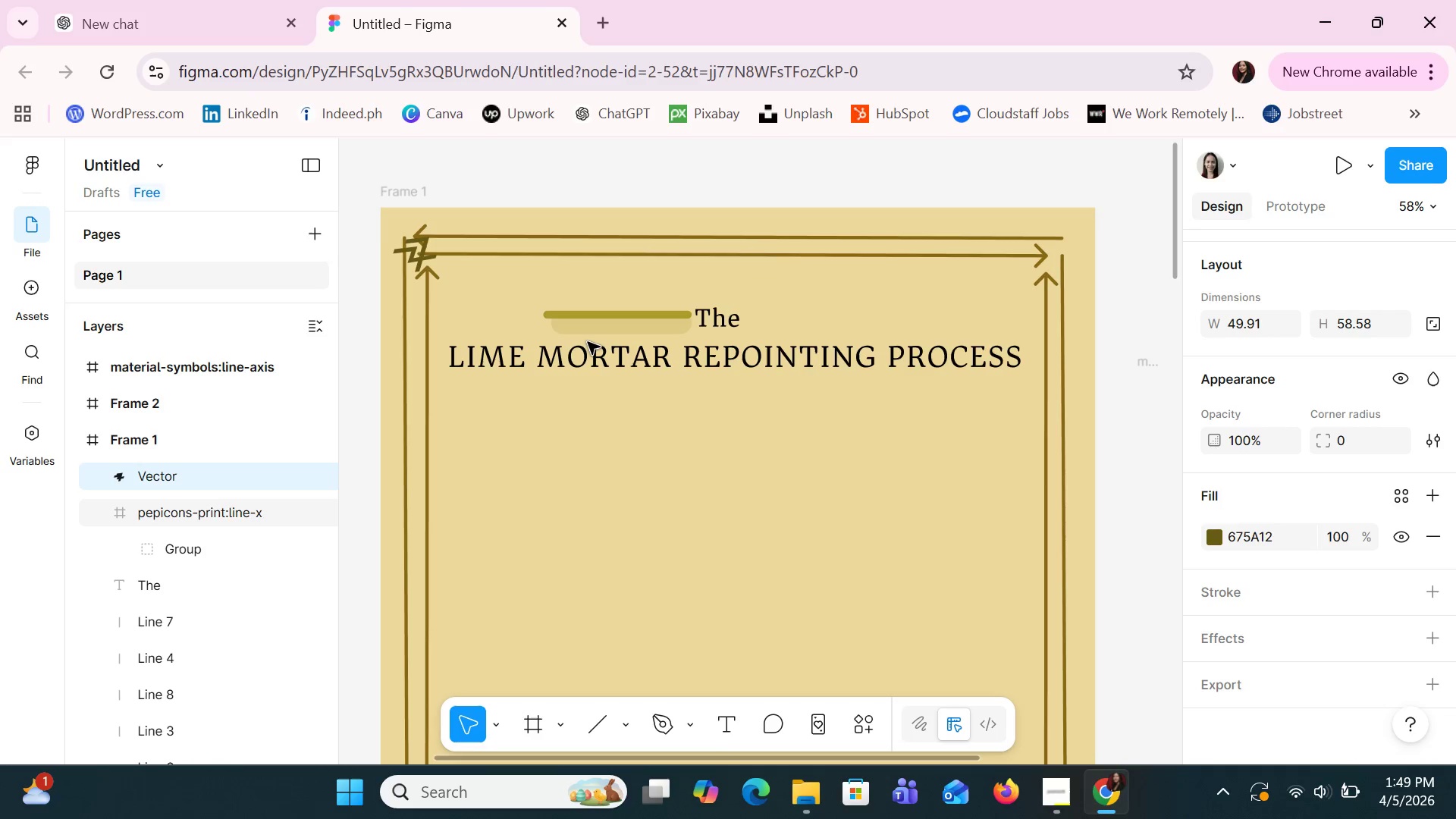 
key(ArrowRight)
 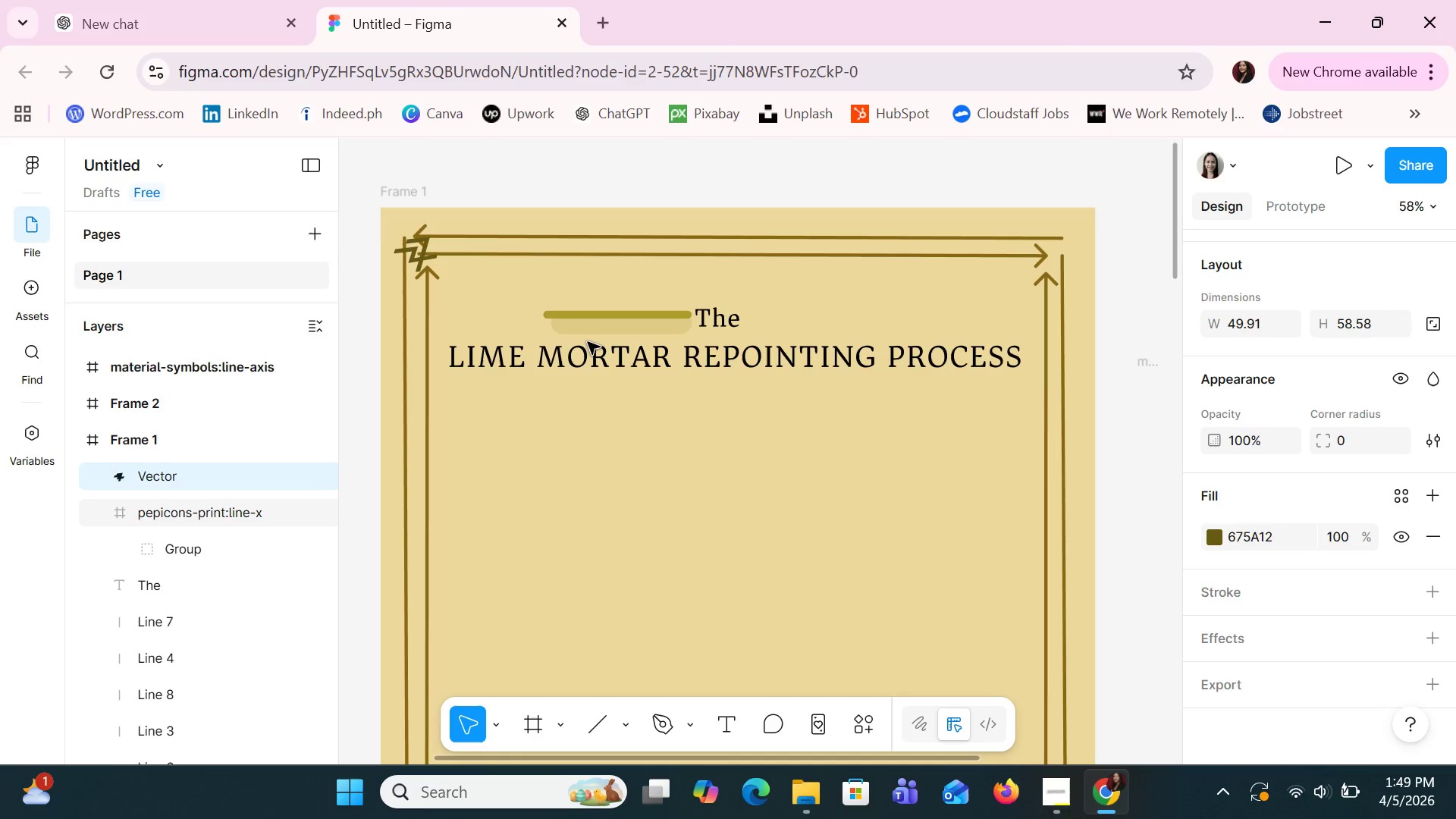 
key(ArrowRight)
 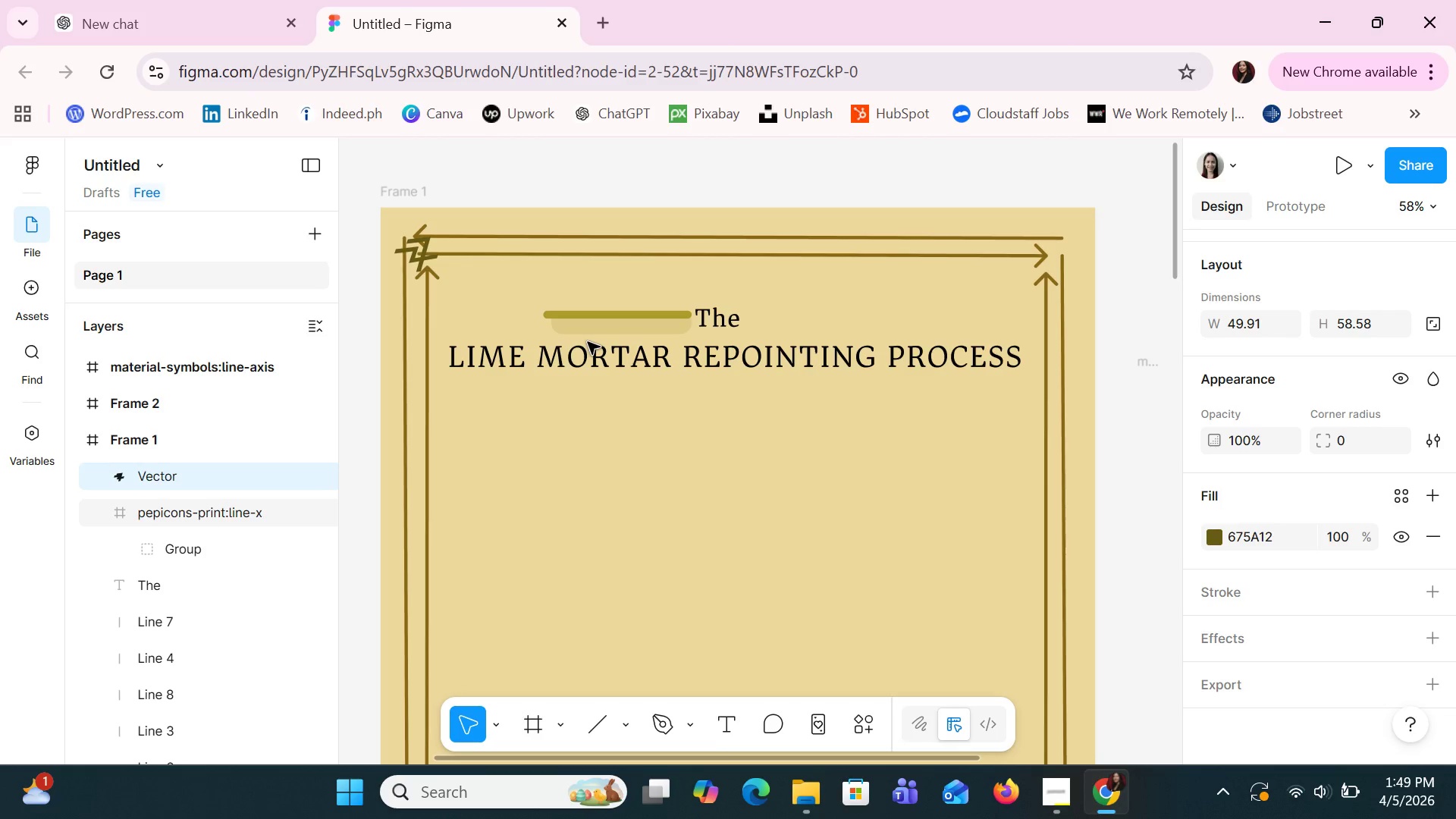 
key(ArrowLeft)
 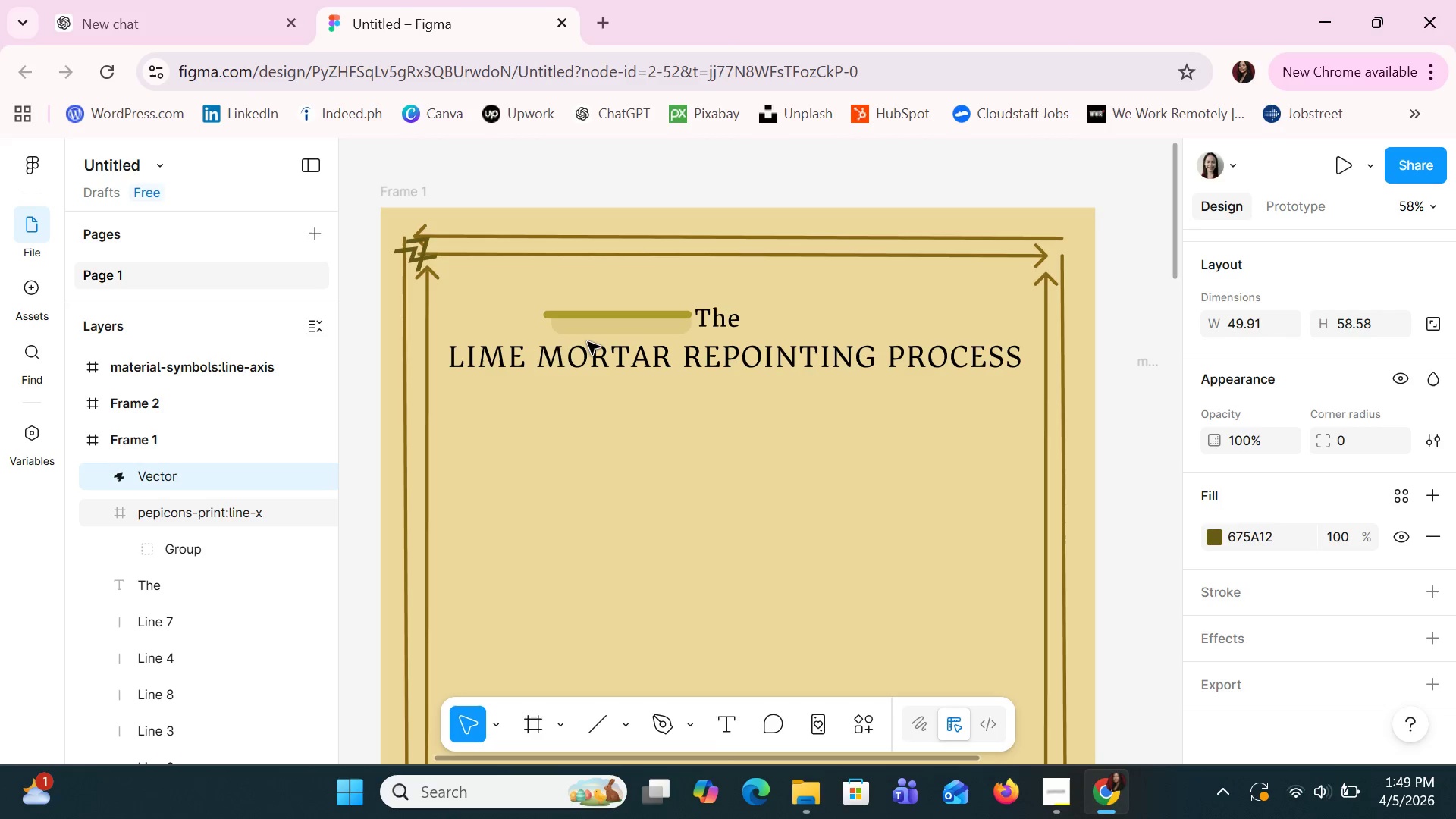 
hold_key(key=ArrowLeft, duration=0.31)
 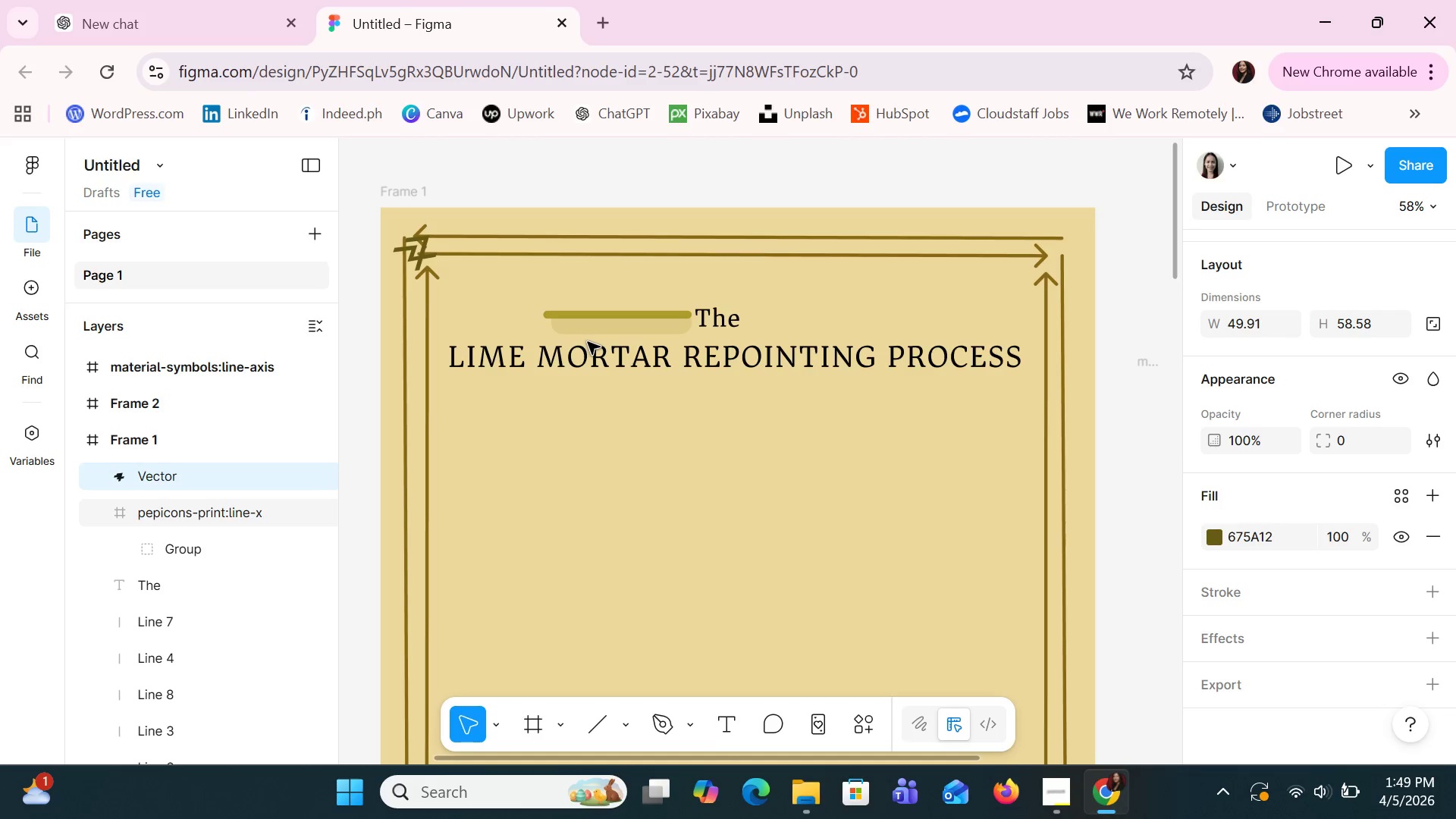 
hold_key(key=ArrowUp, duration=0.34)
 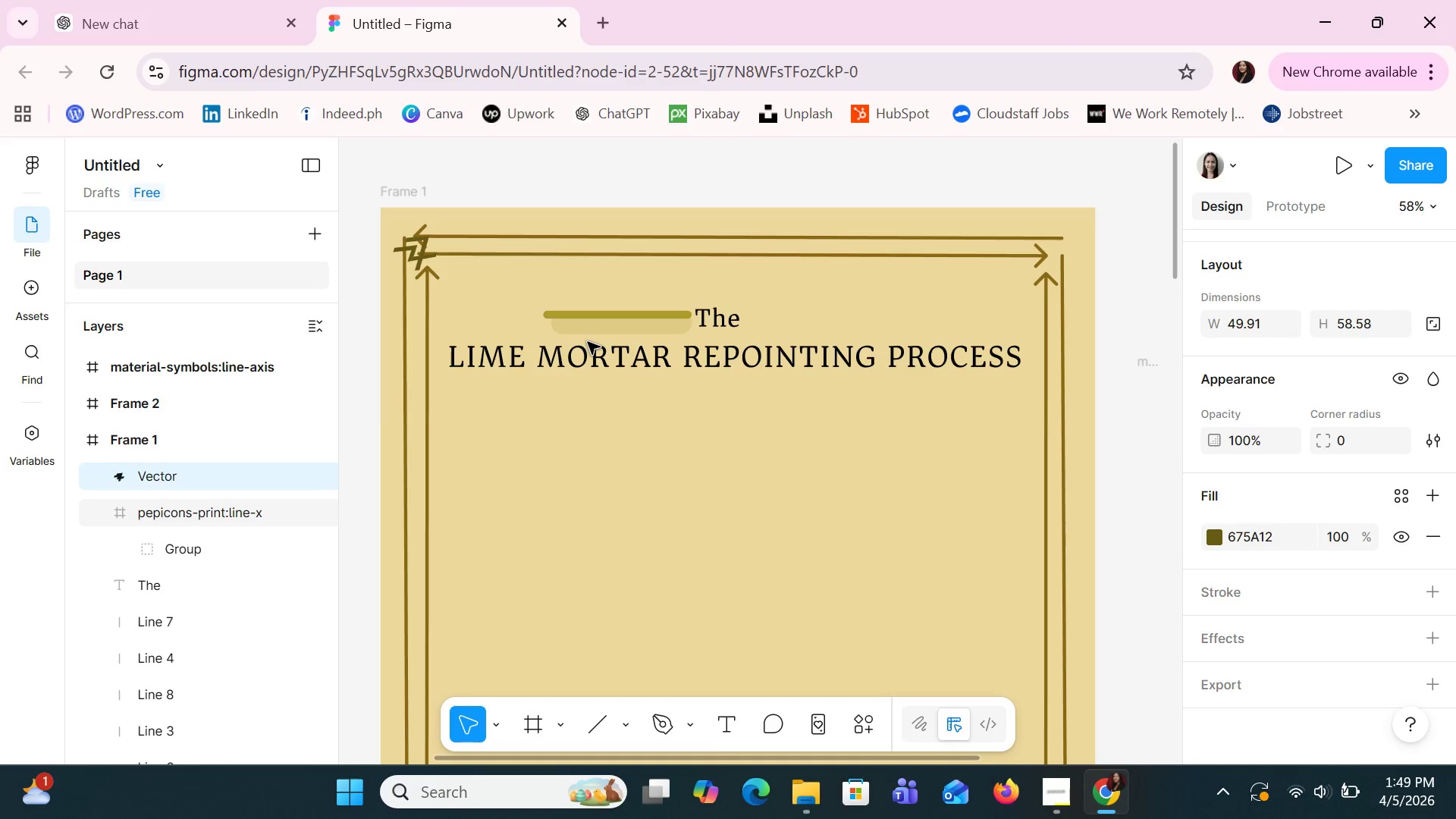 
key(ArrowUp)
 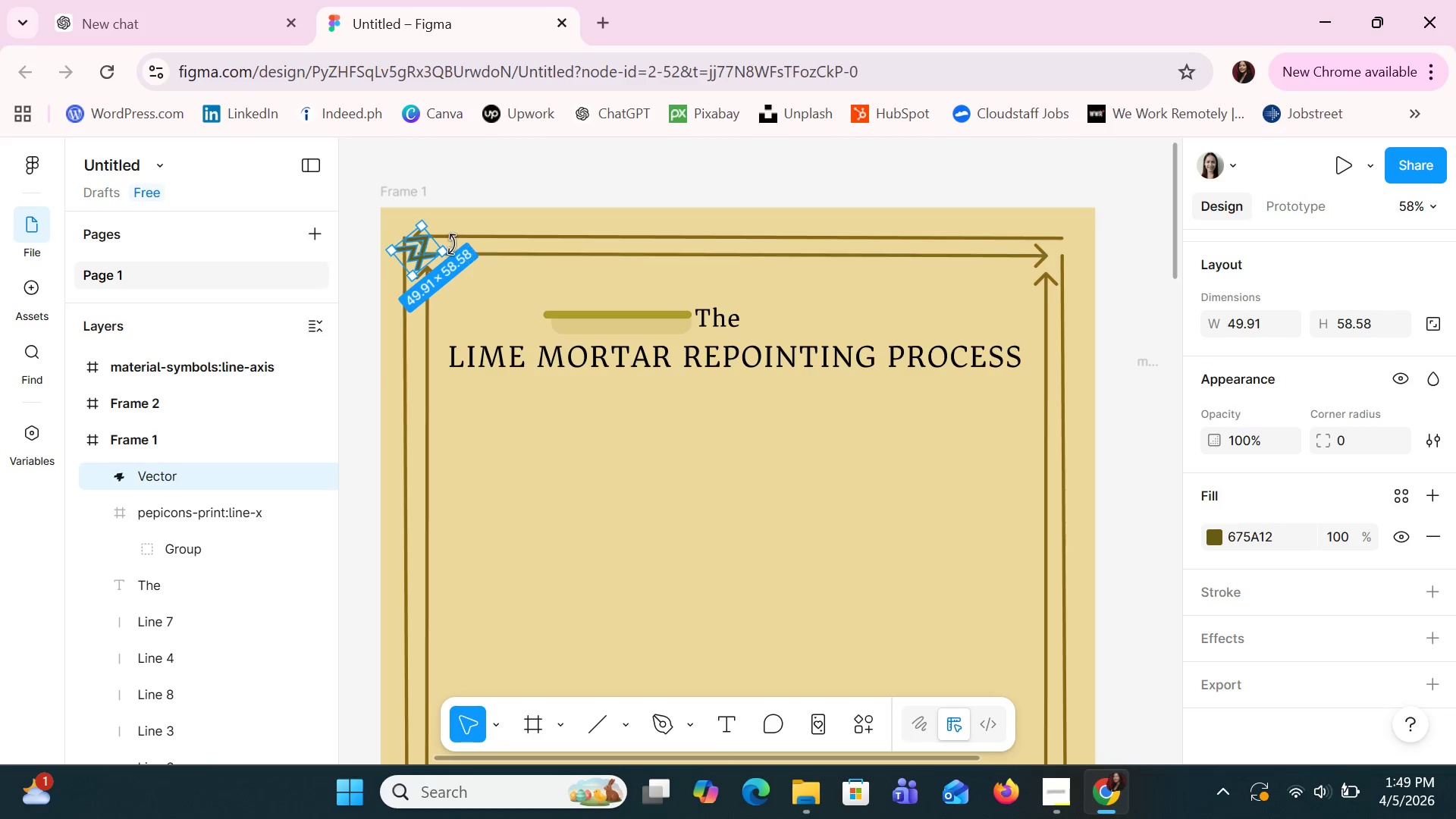 
left_click_drag(start_coordinate=[439, 252], to_coordinate=[465, 262])
 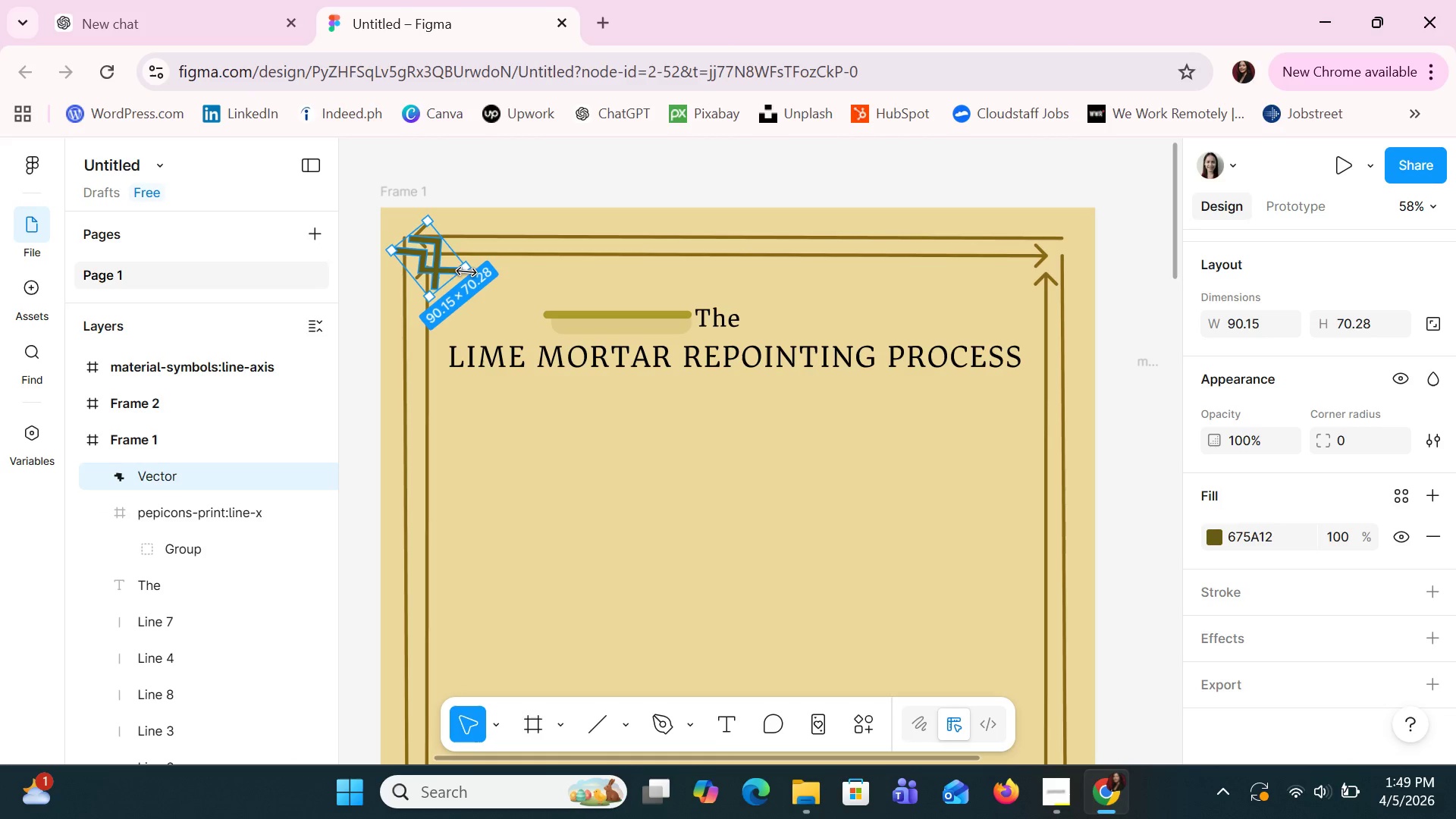 
left_click_drag(start_coordinate=[466, 272], to_coordinate=[476, 278])
 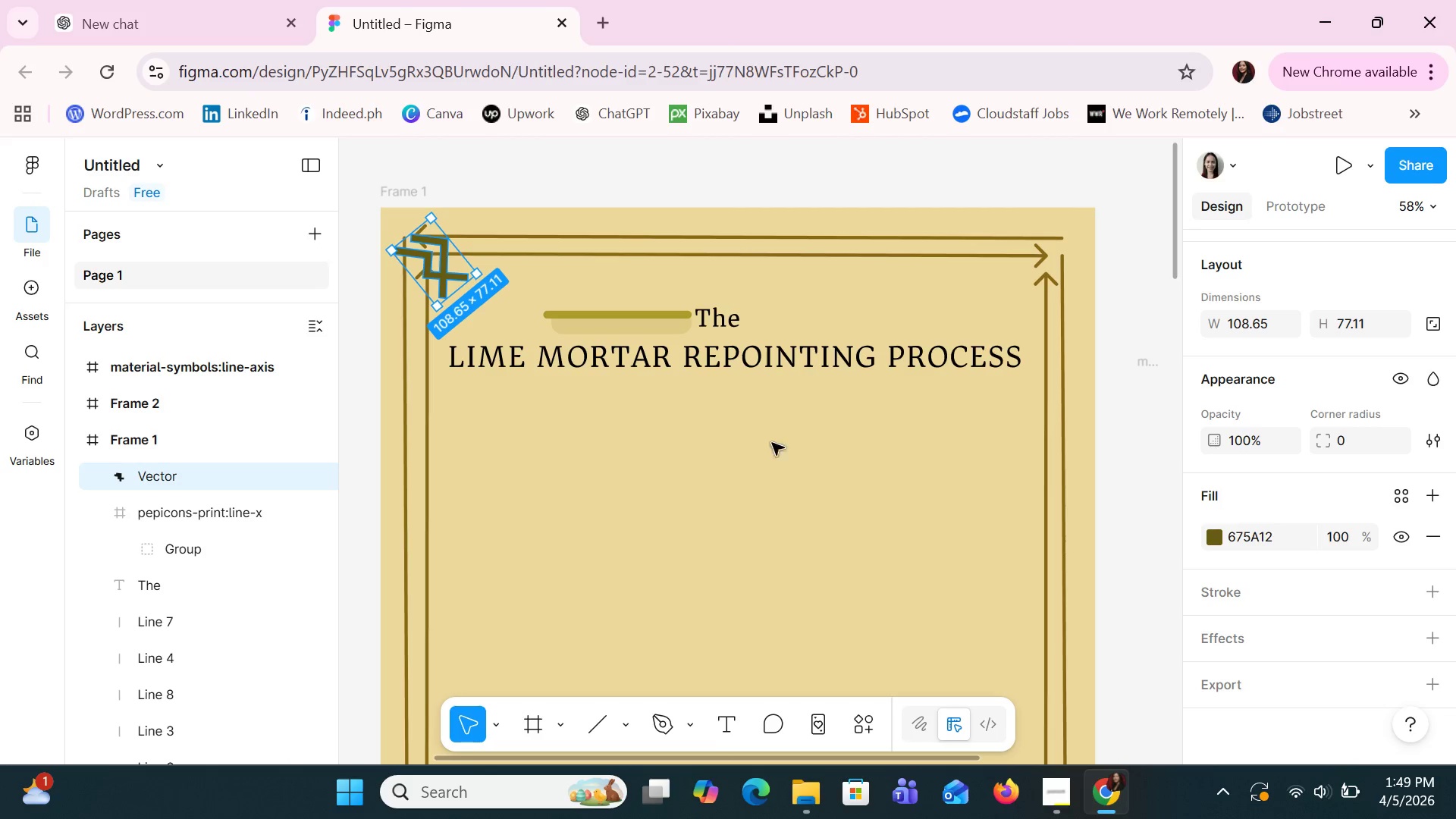 
left_click([770, 482])
 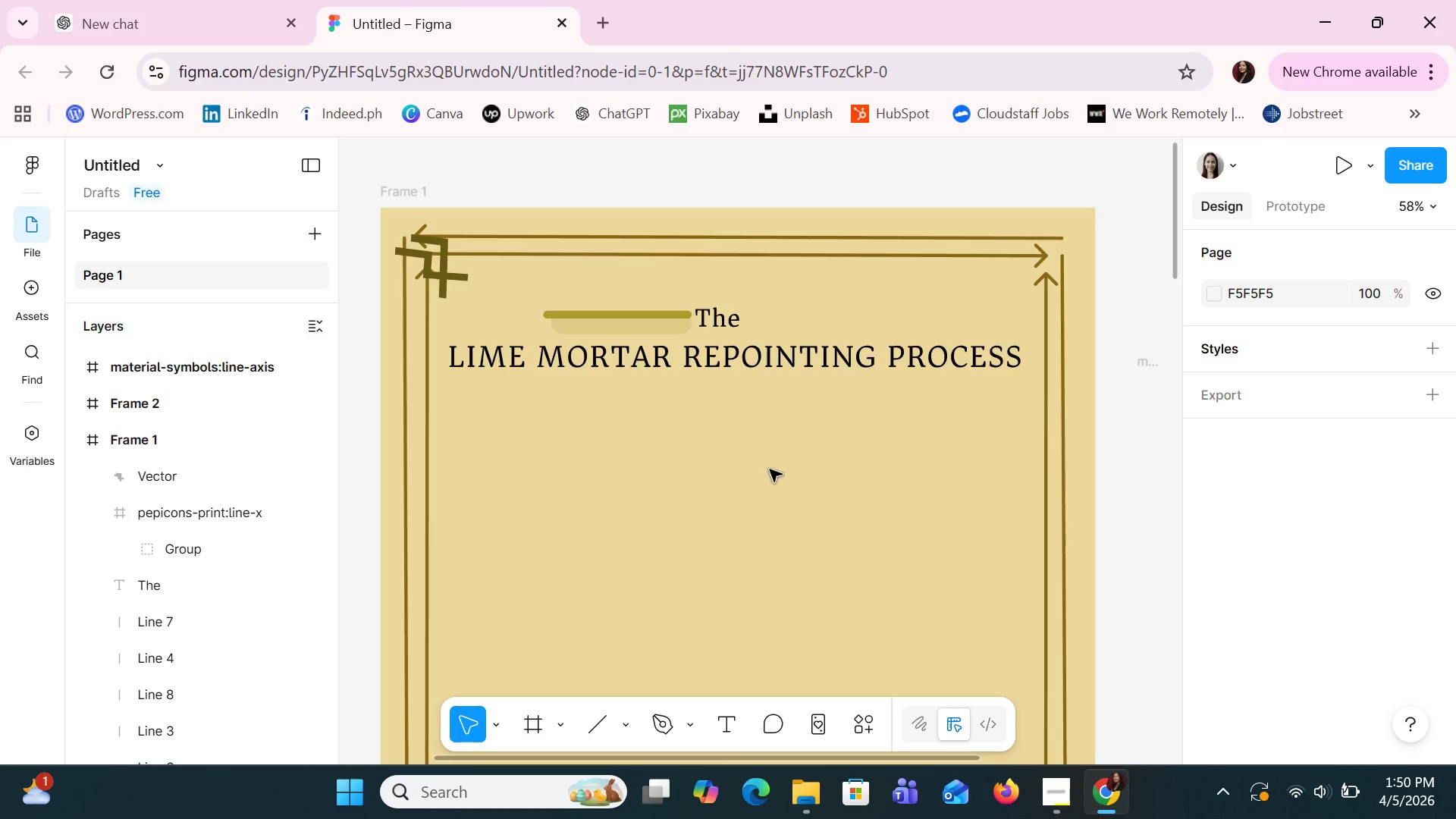 
left_click([445, 264])
 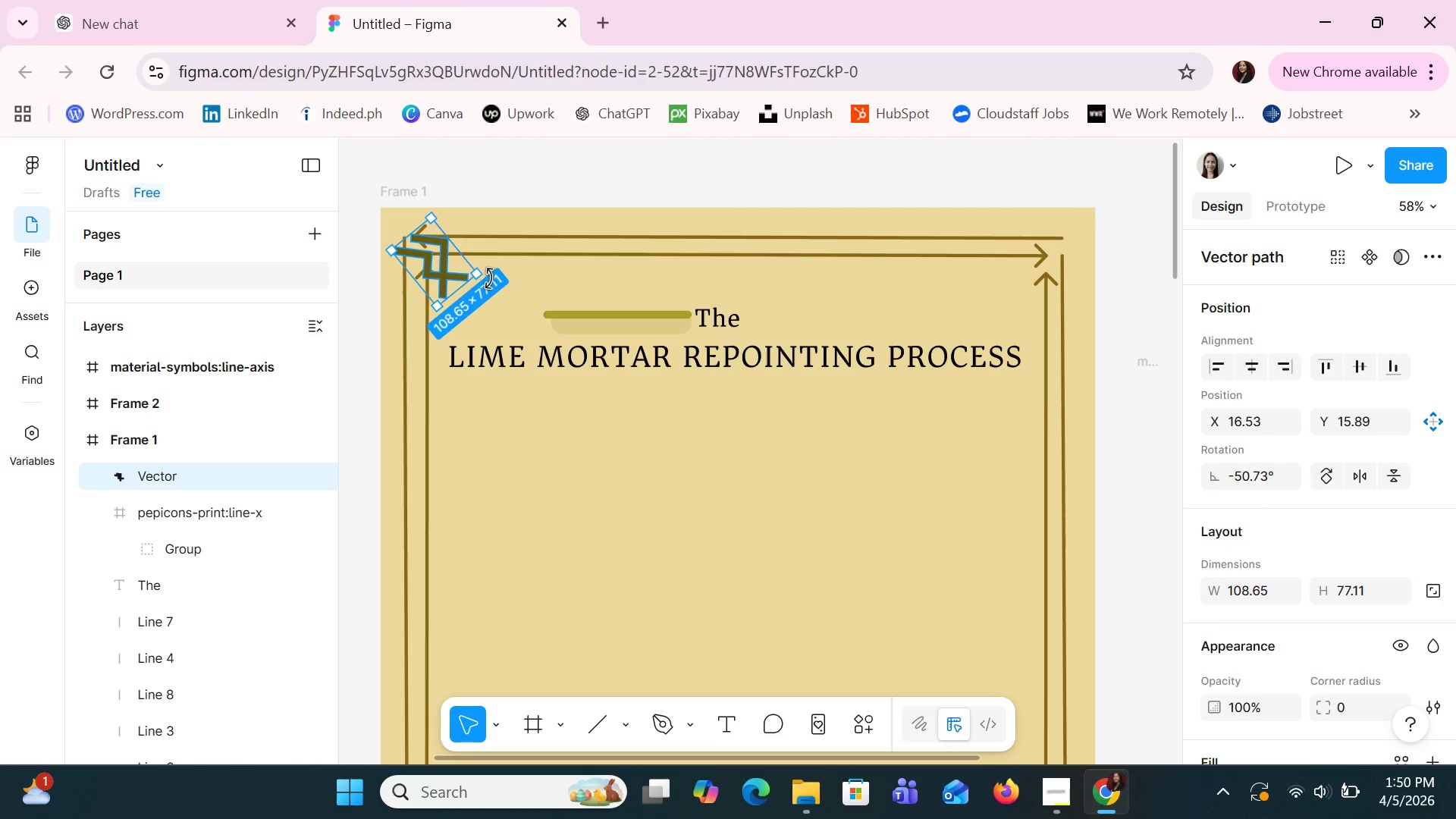 
left_click_drag(start_coordinate=[489, 278], to_coordinate=[494, 271])
 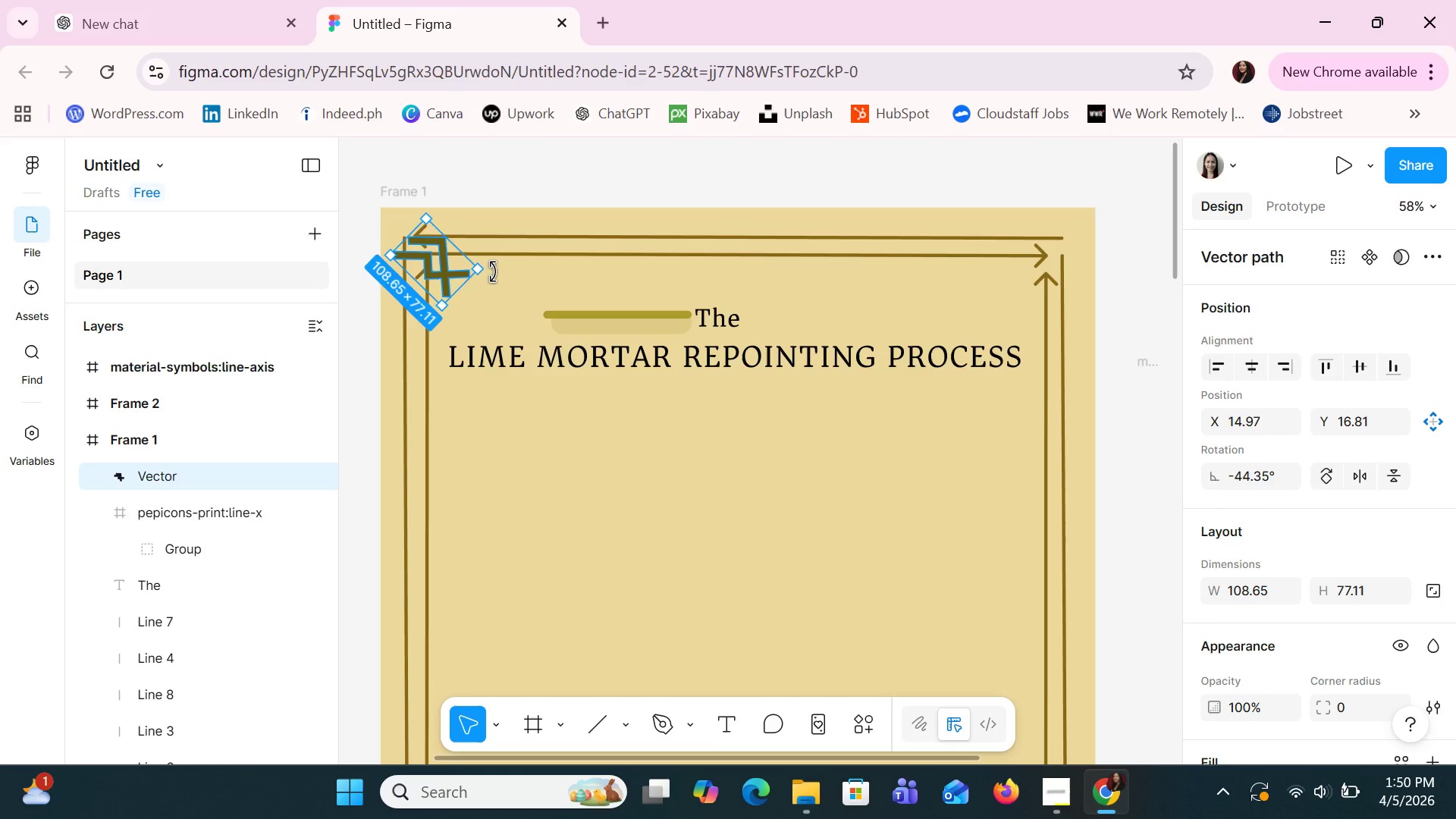 
key(ArrowLeft)
 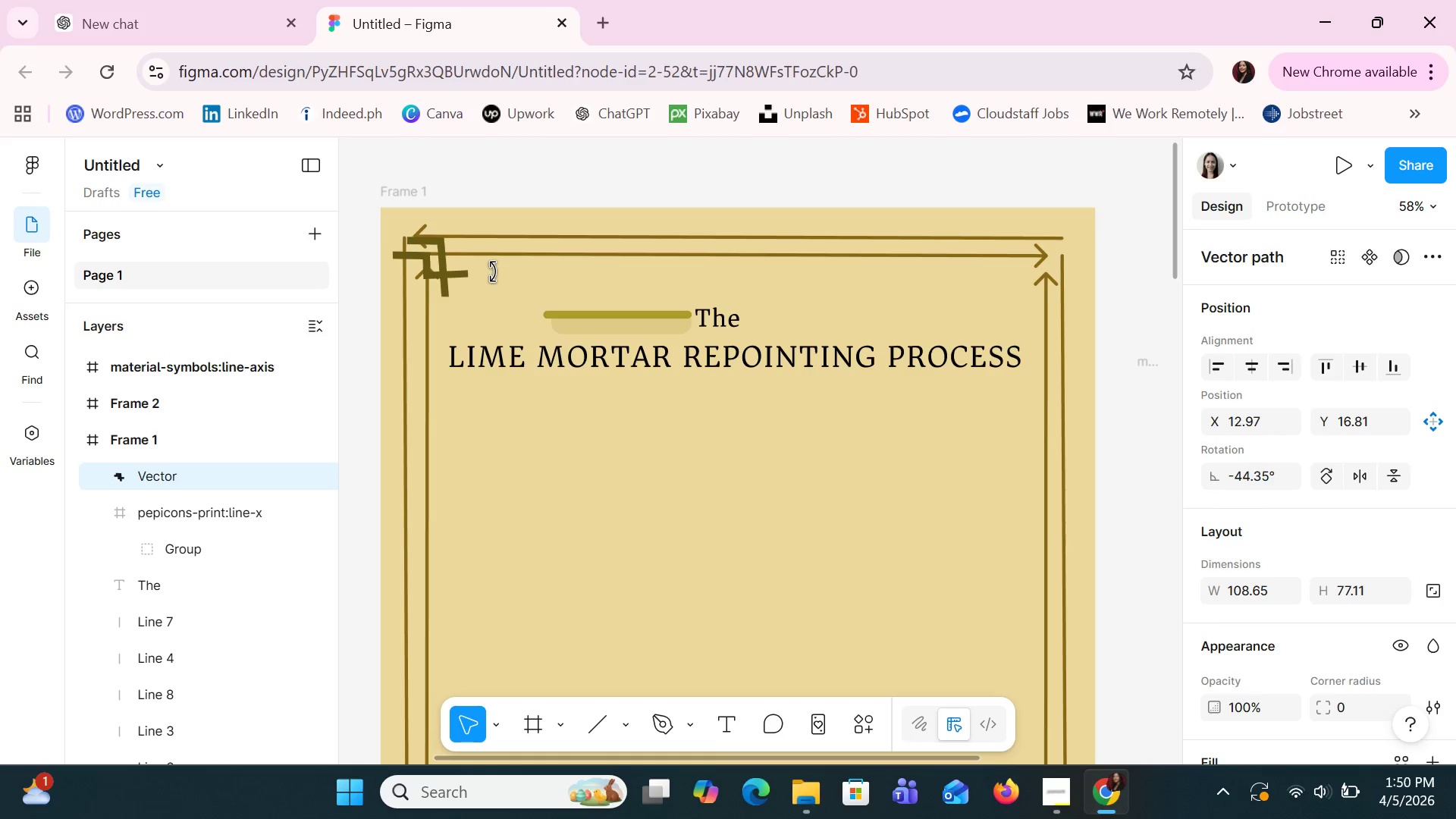 
key(ArrowLeft)
 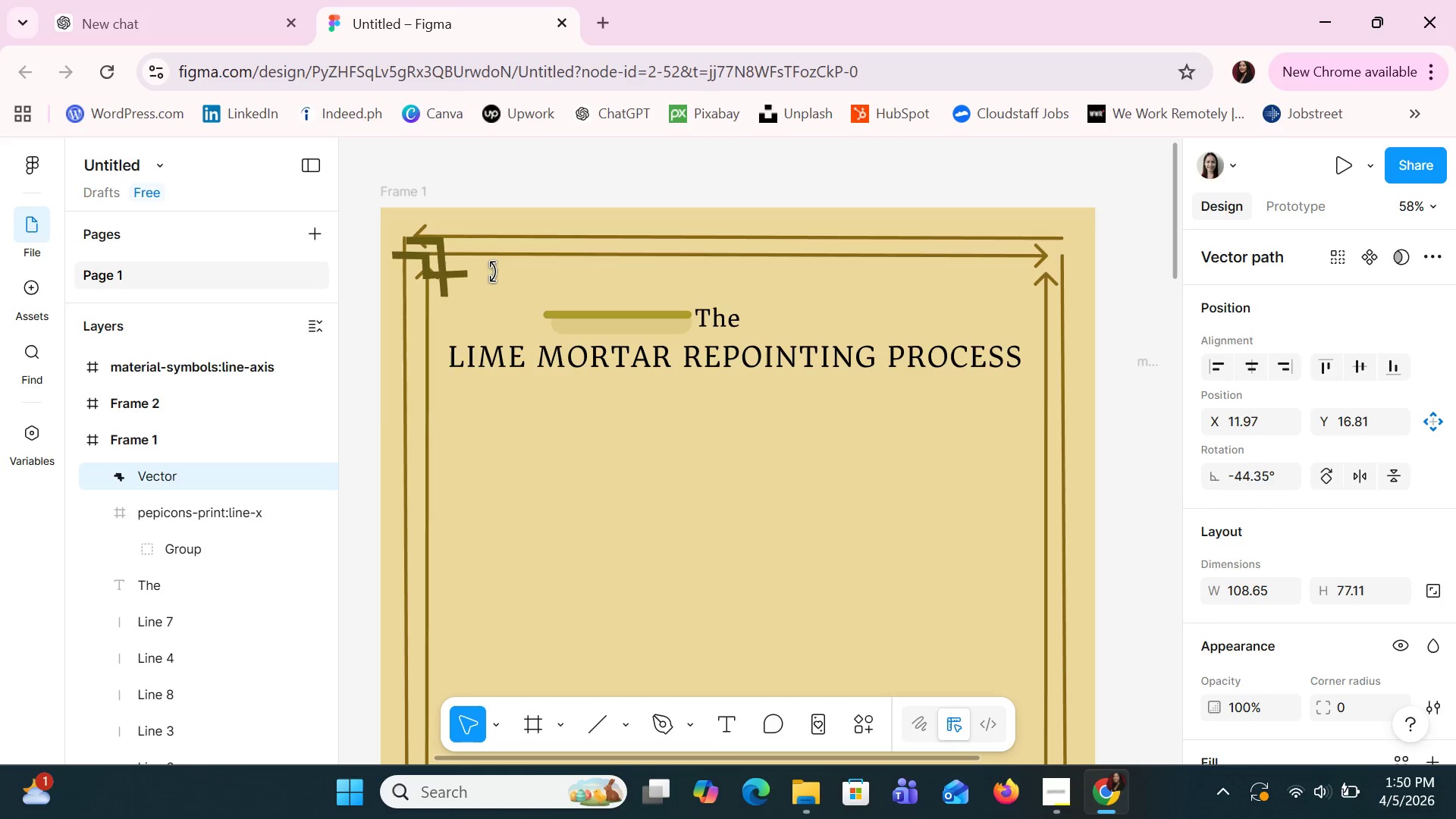 
key(ArrowLeft)
 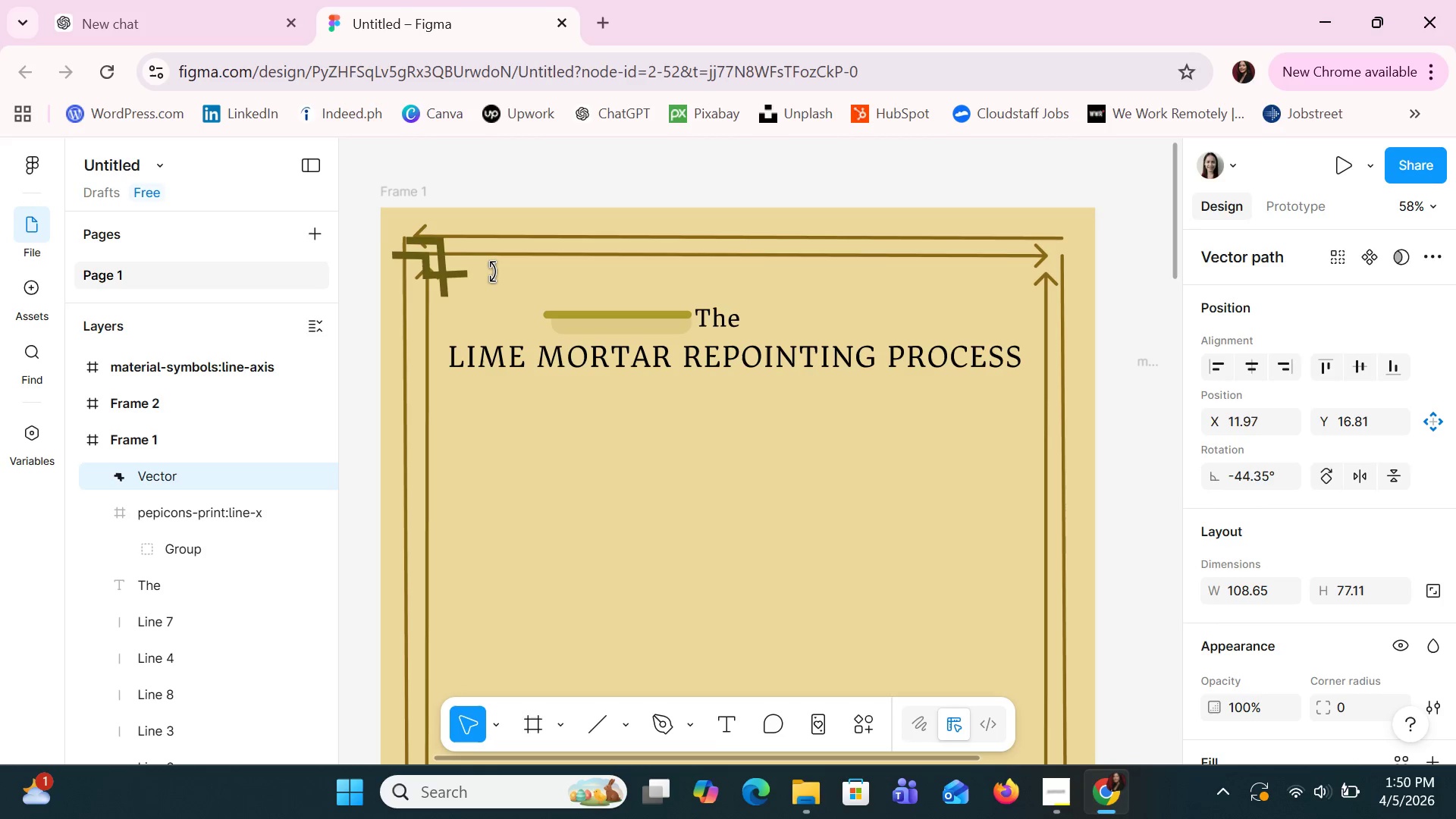 
key(ArrowLeft)
 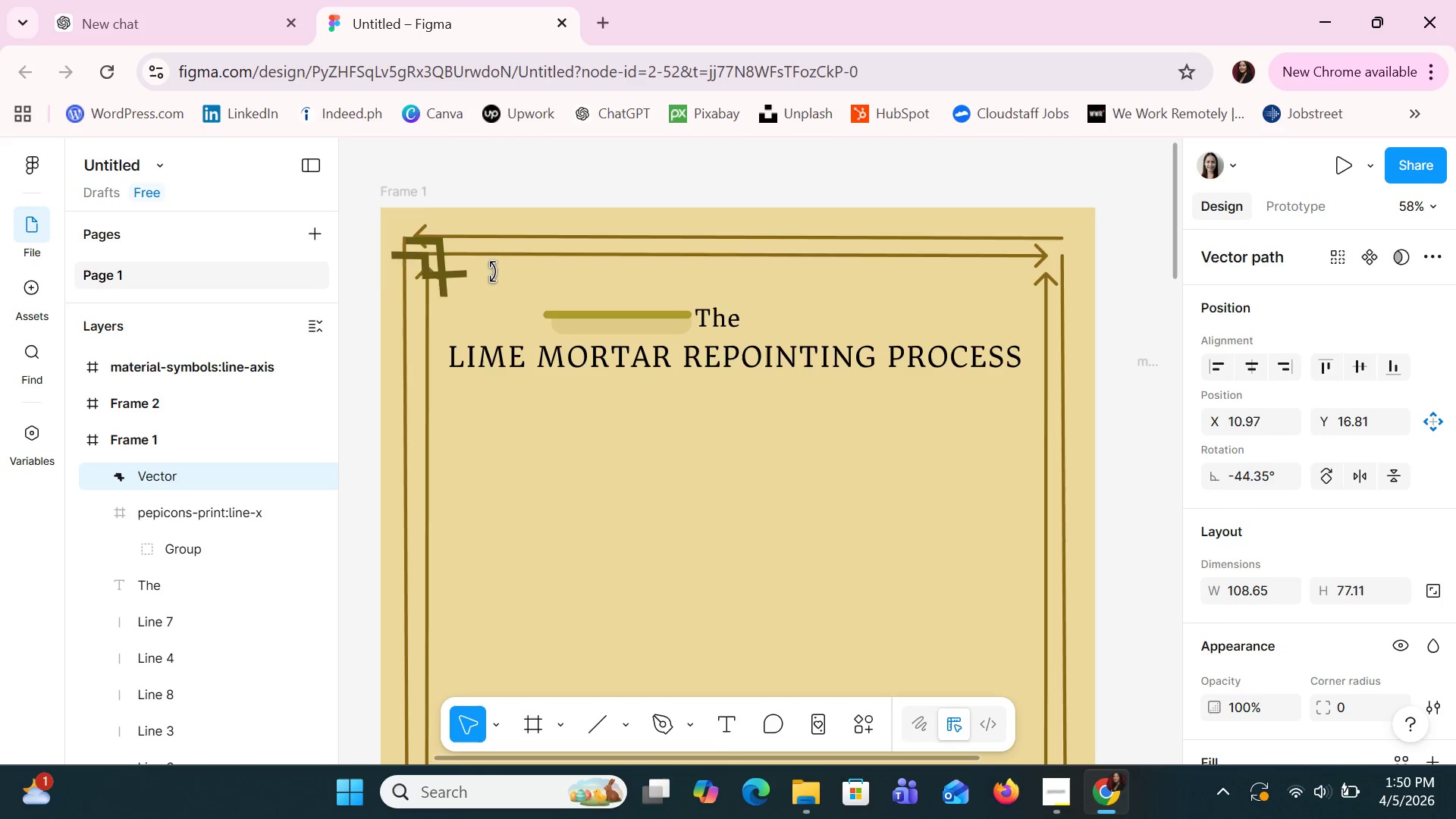 
key(ArrowLeft)
 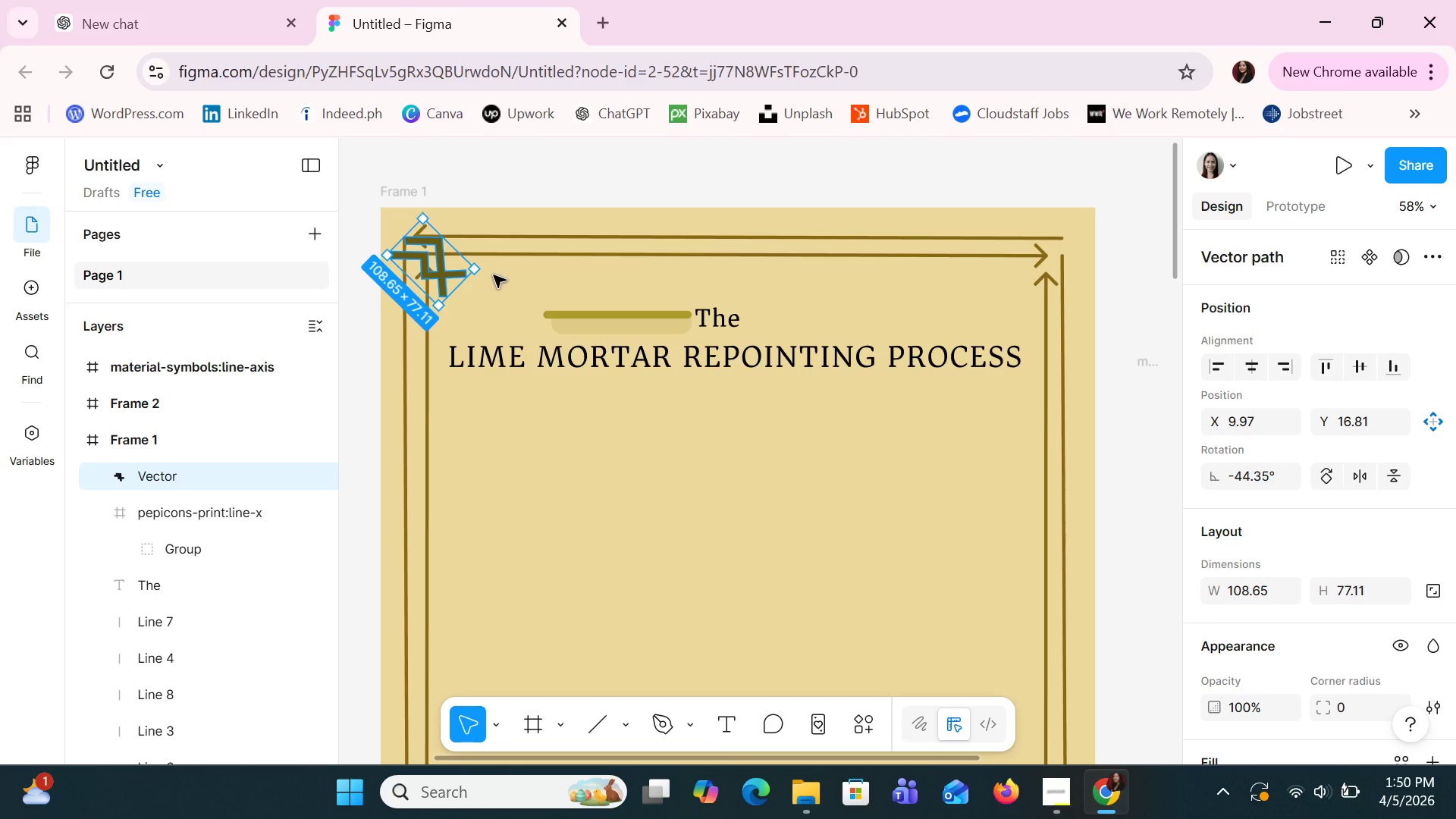 
left_click([533, 278])
 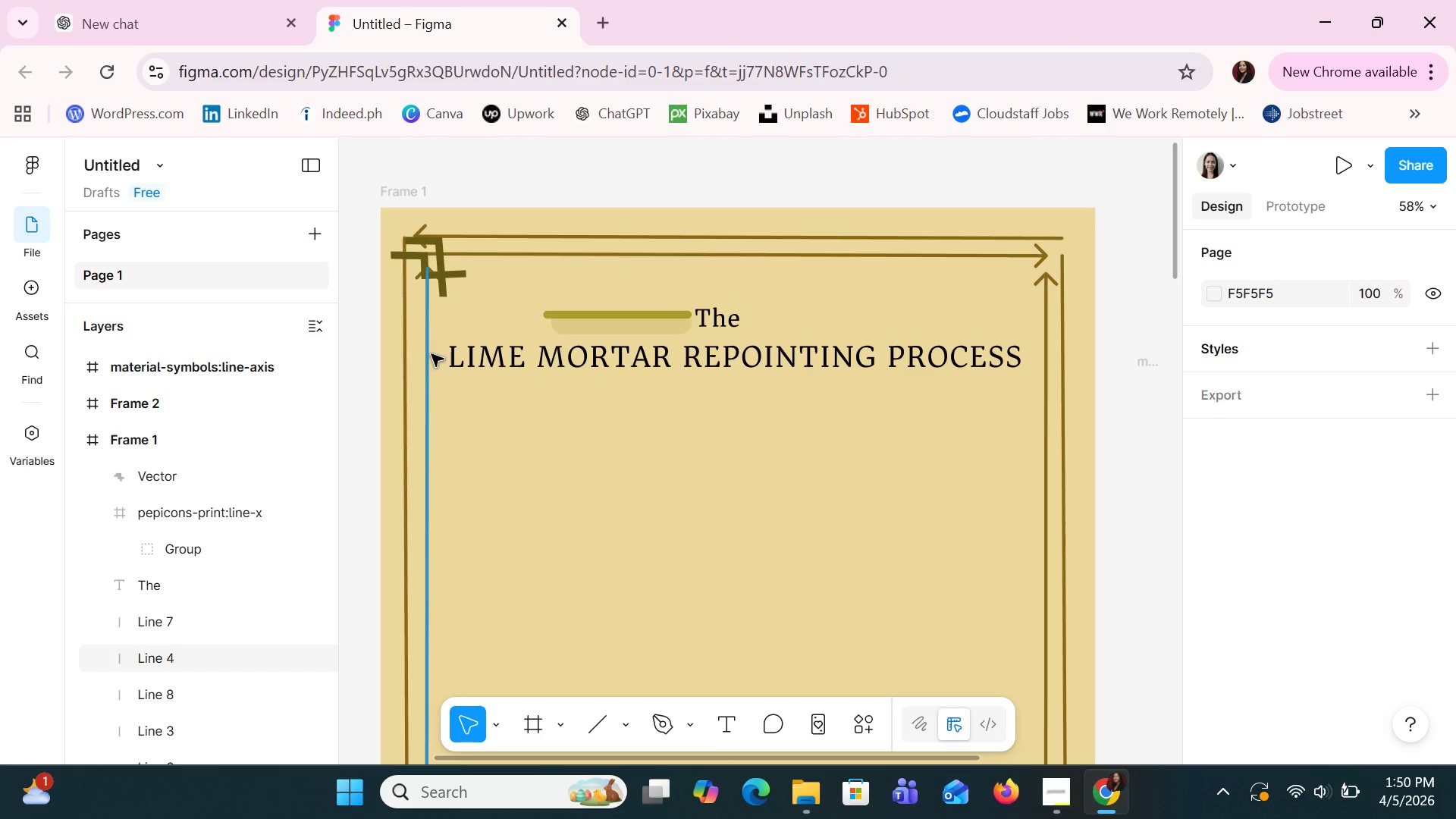 
wait(5.64)
 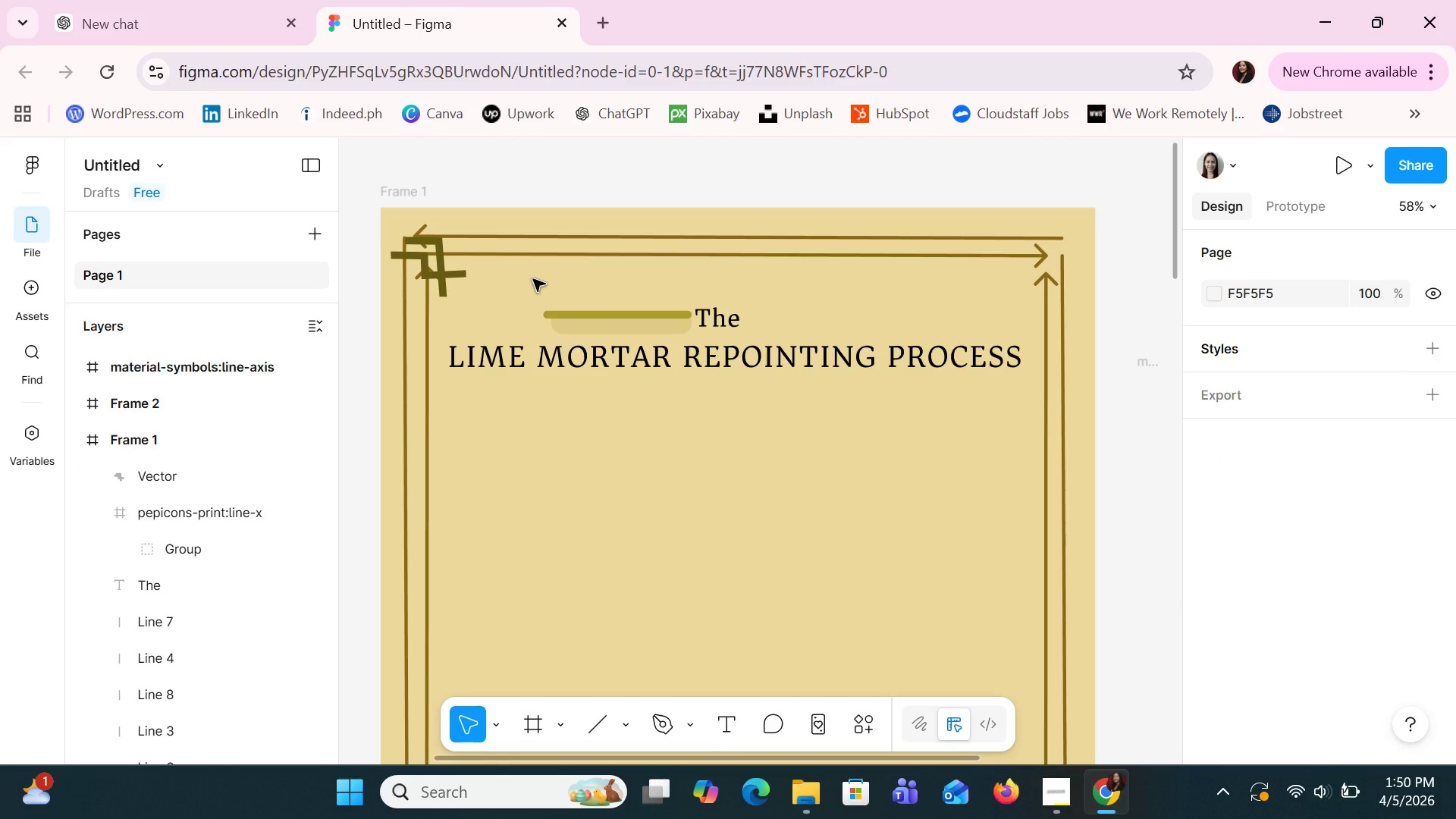 
left_click([431, 354])
 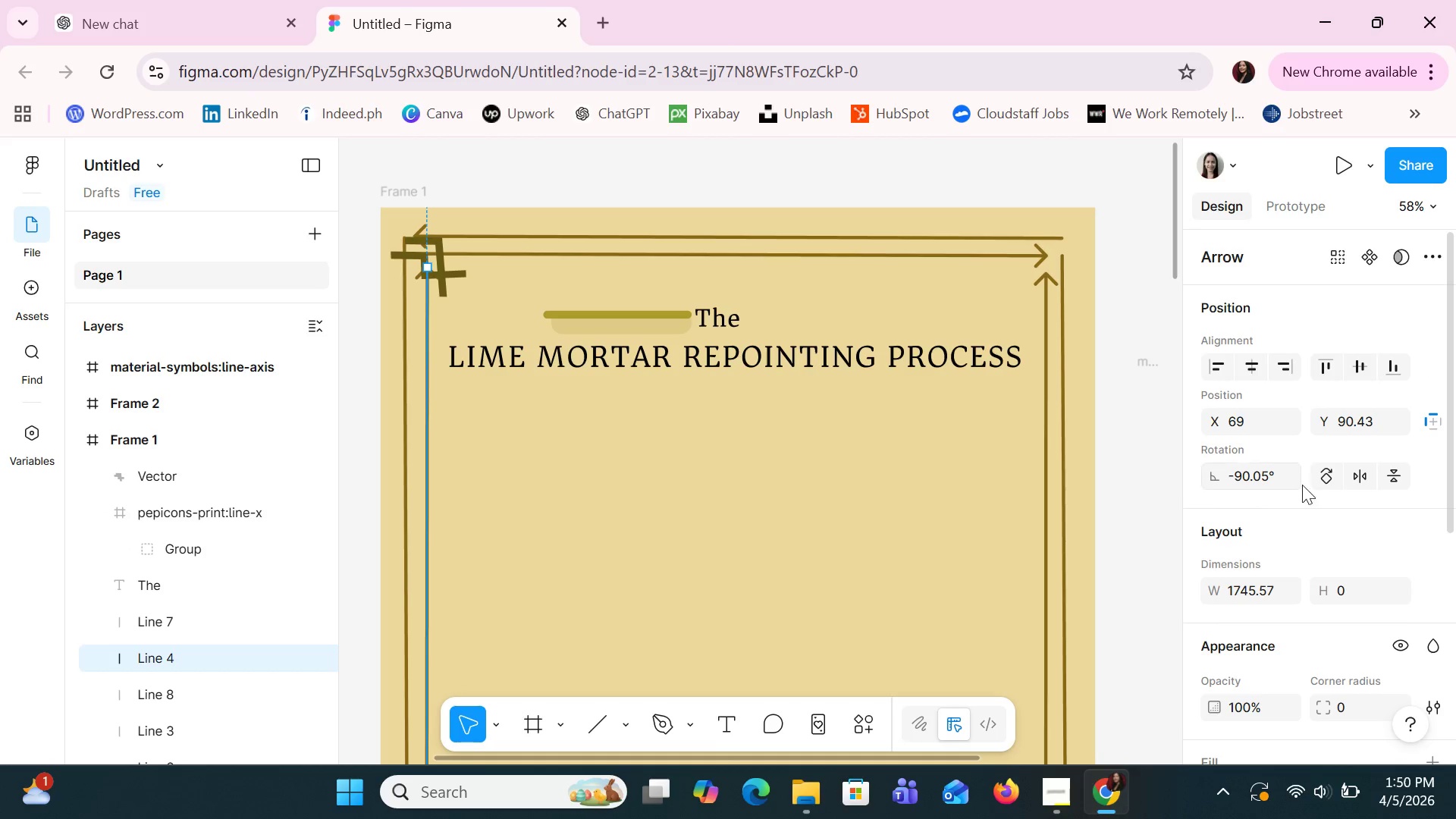 
scroll: coordinate [1391, 503], scroll_direction: down, amount: 3.0
 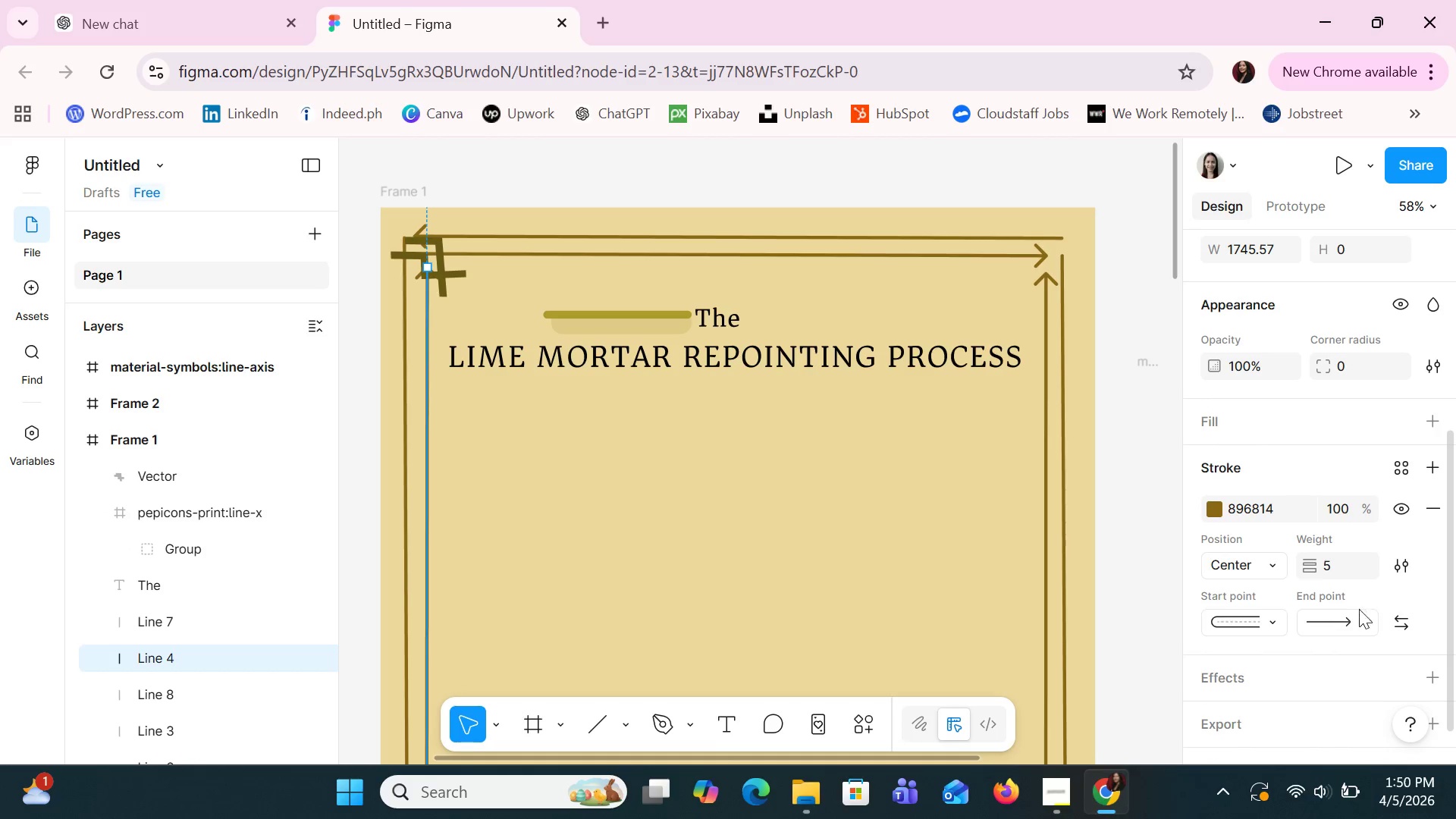 
left_click([1357, 613])
 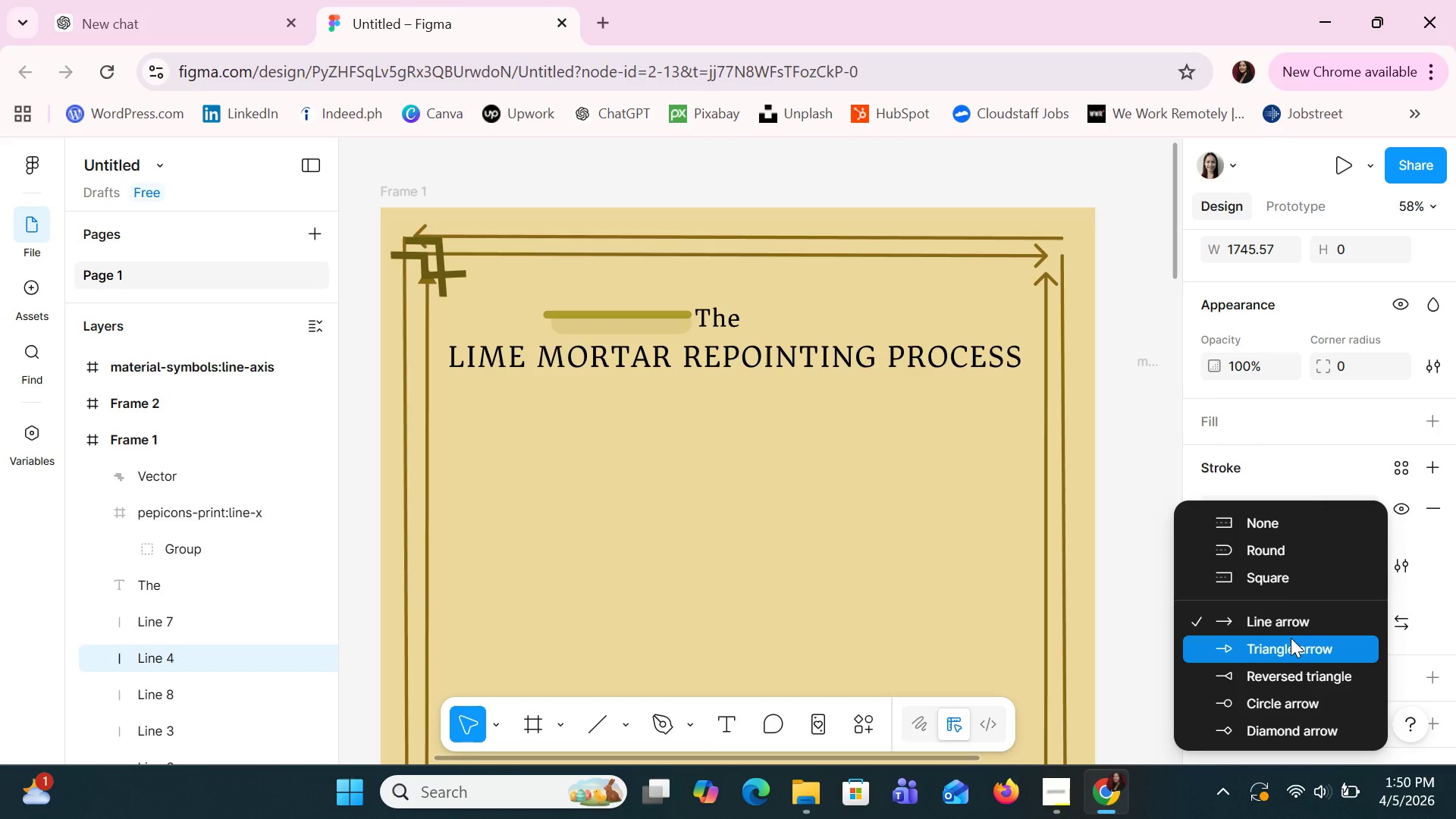 
scroll: coordinate [1290, 638], scroll_direction: down, amount: 2.0
 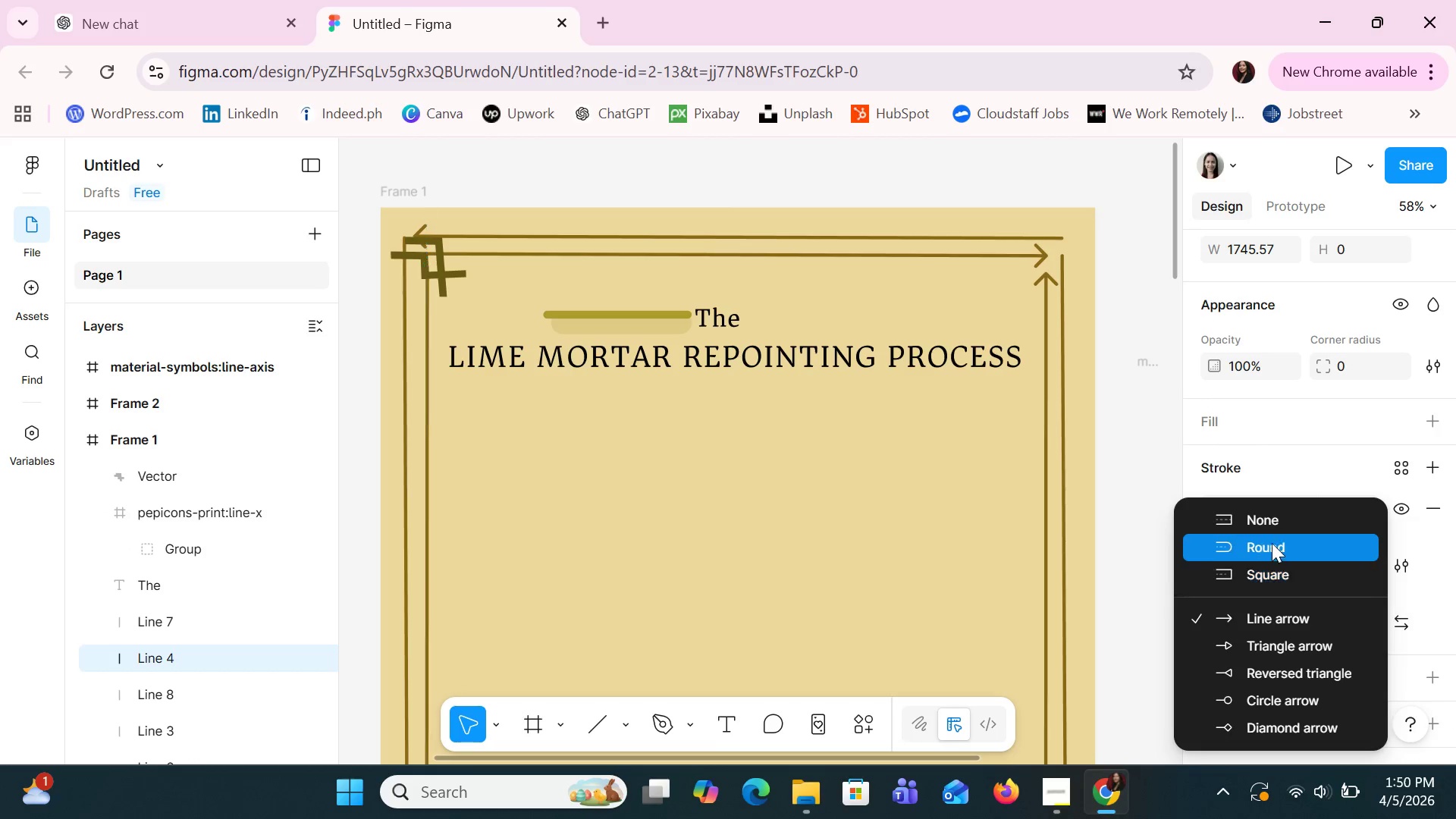 
left_click([1264, 516])
 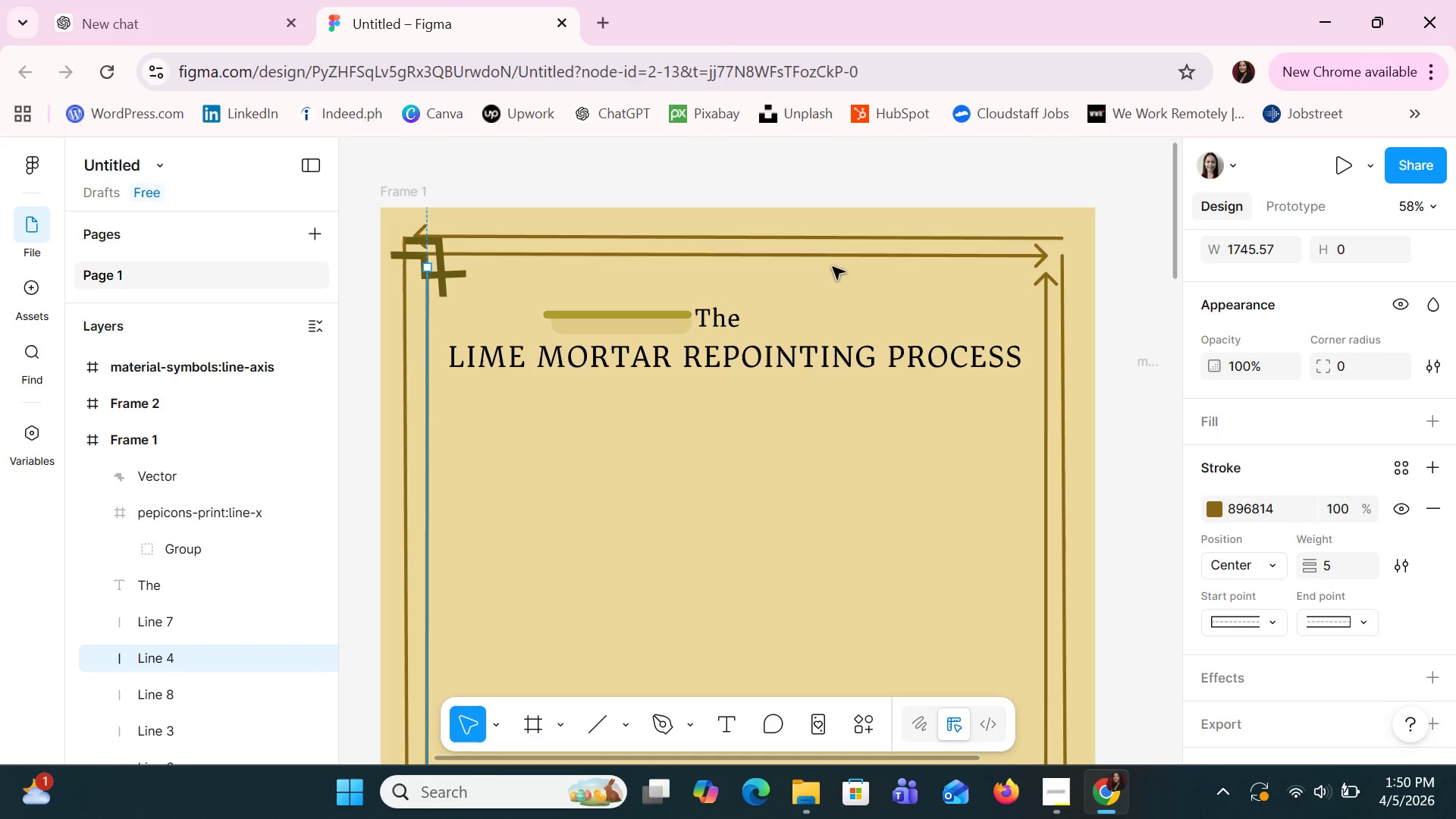 
left_click([800, 240])
 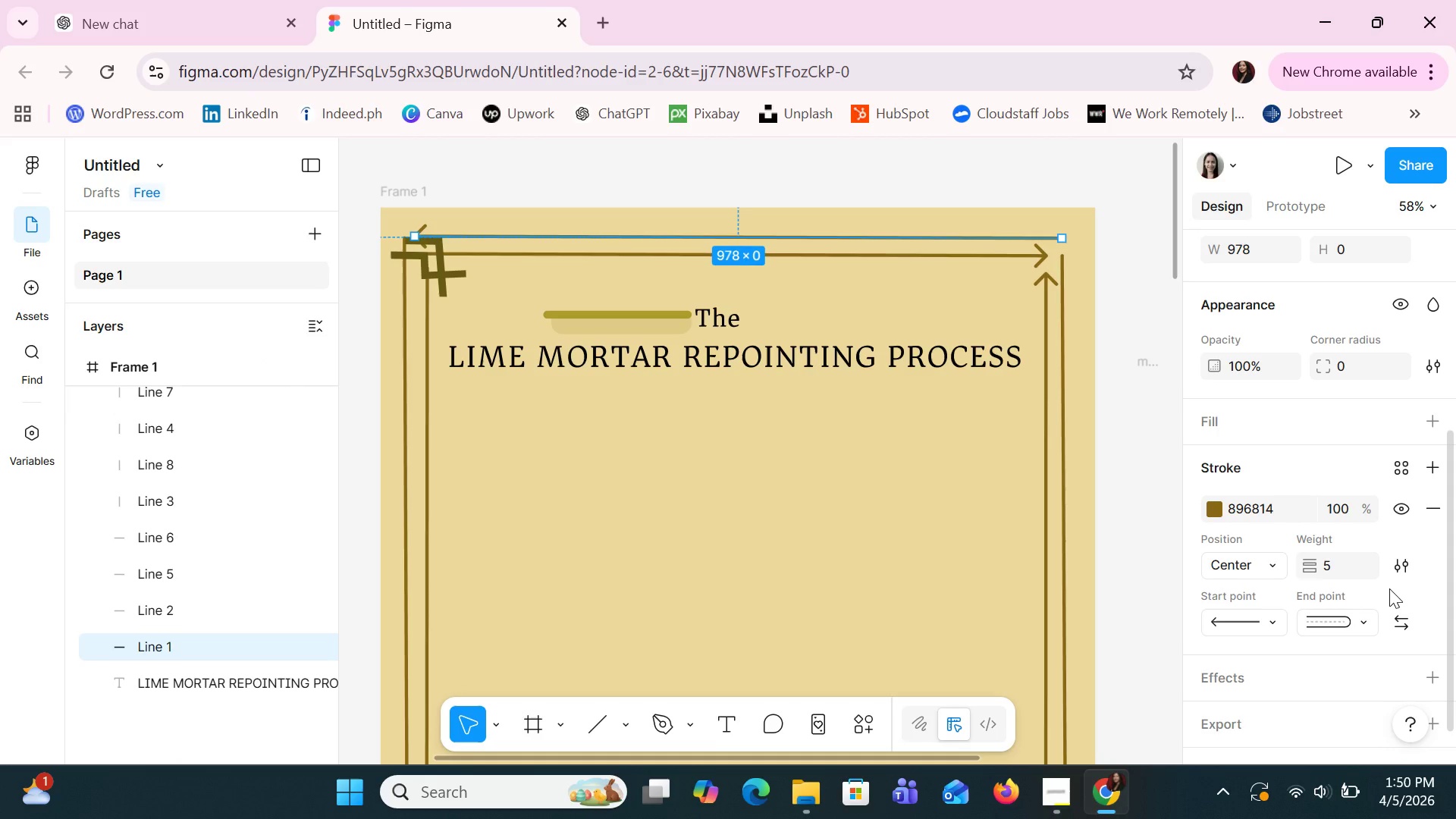 
scroll: coordinate [1389, 588], scroll_direction: down, amount: 2.0
 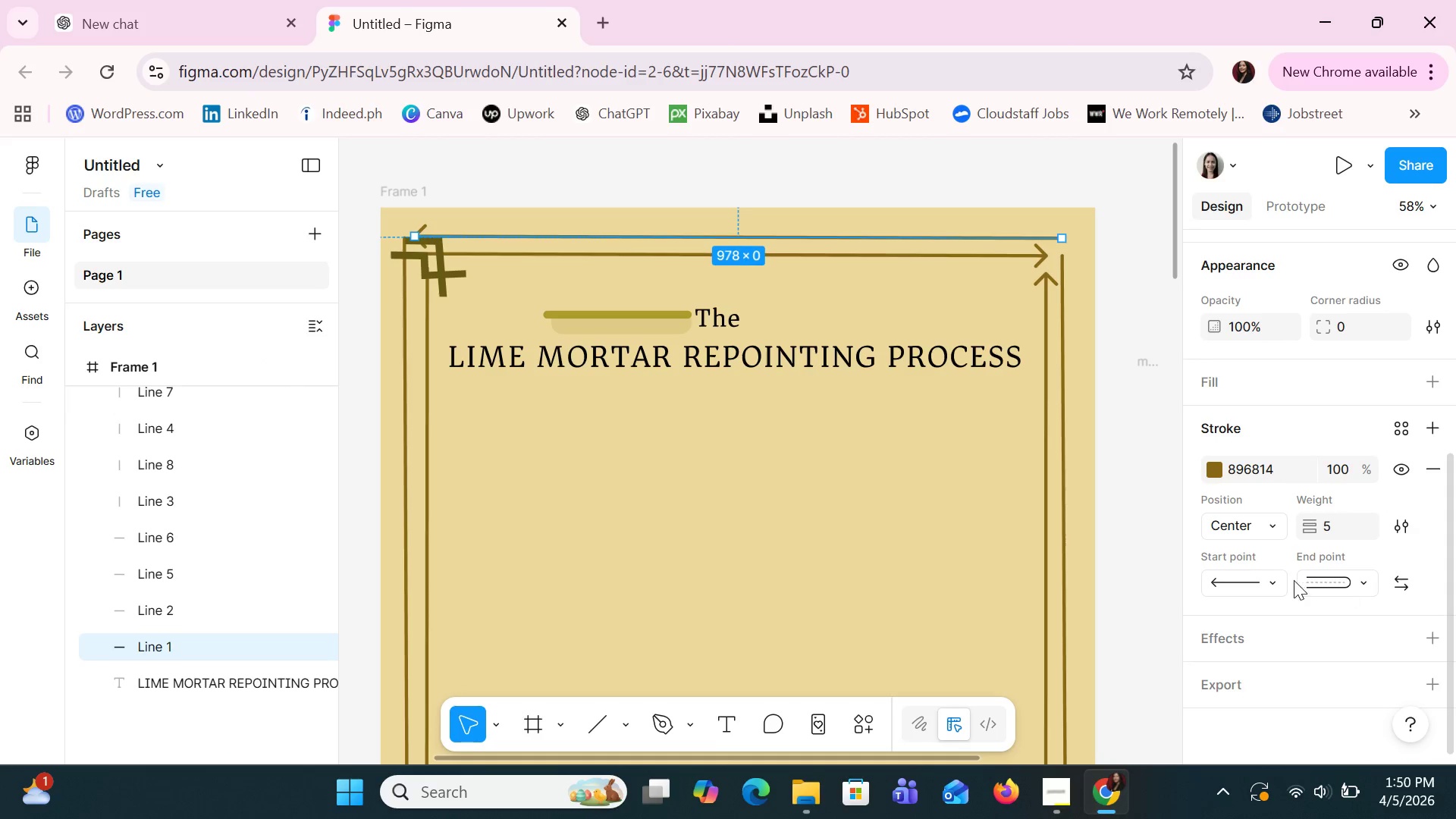 
left_click([1283, 575])
 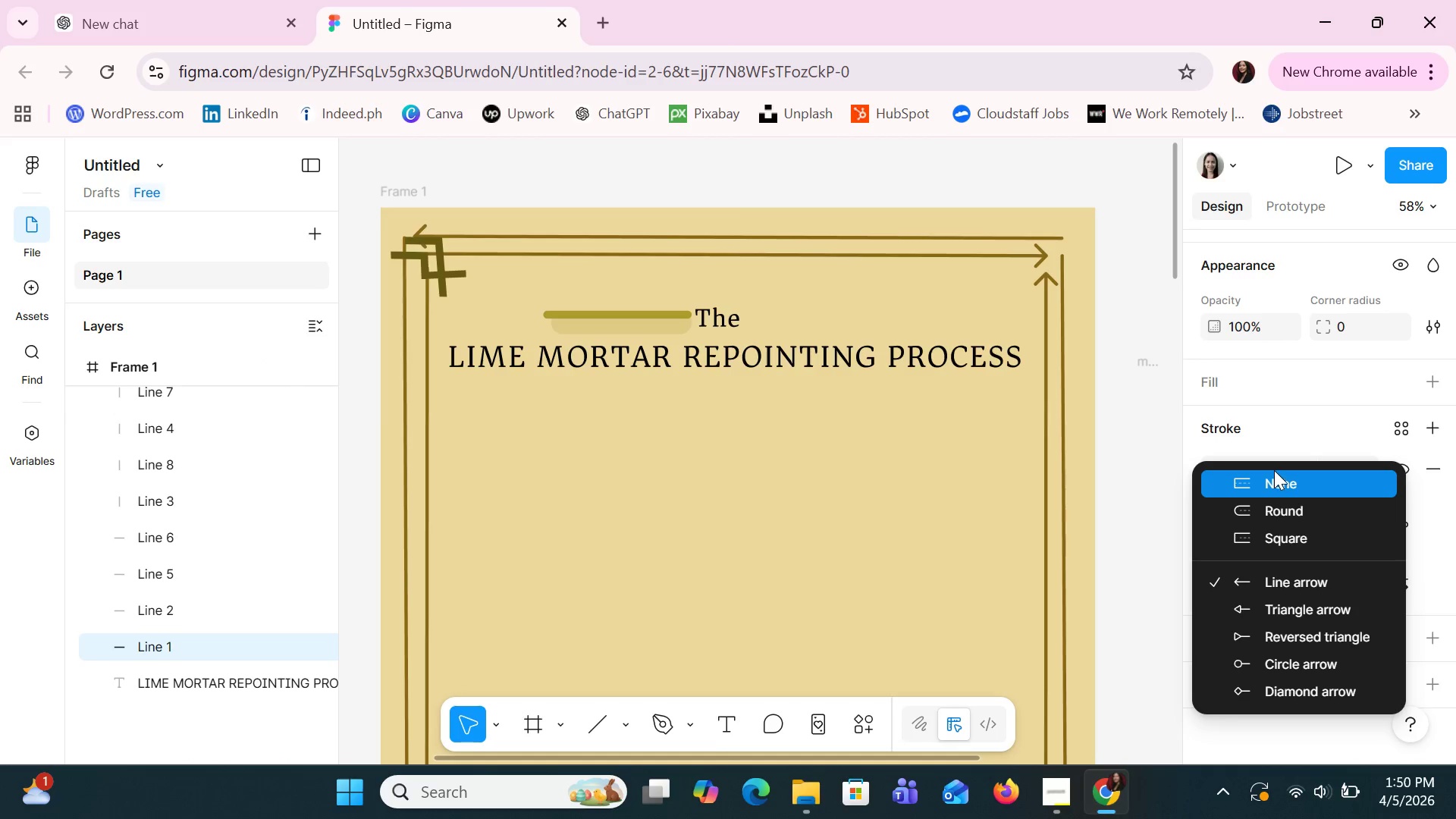 
left_click([1274, 470])
 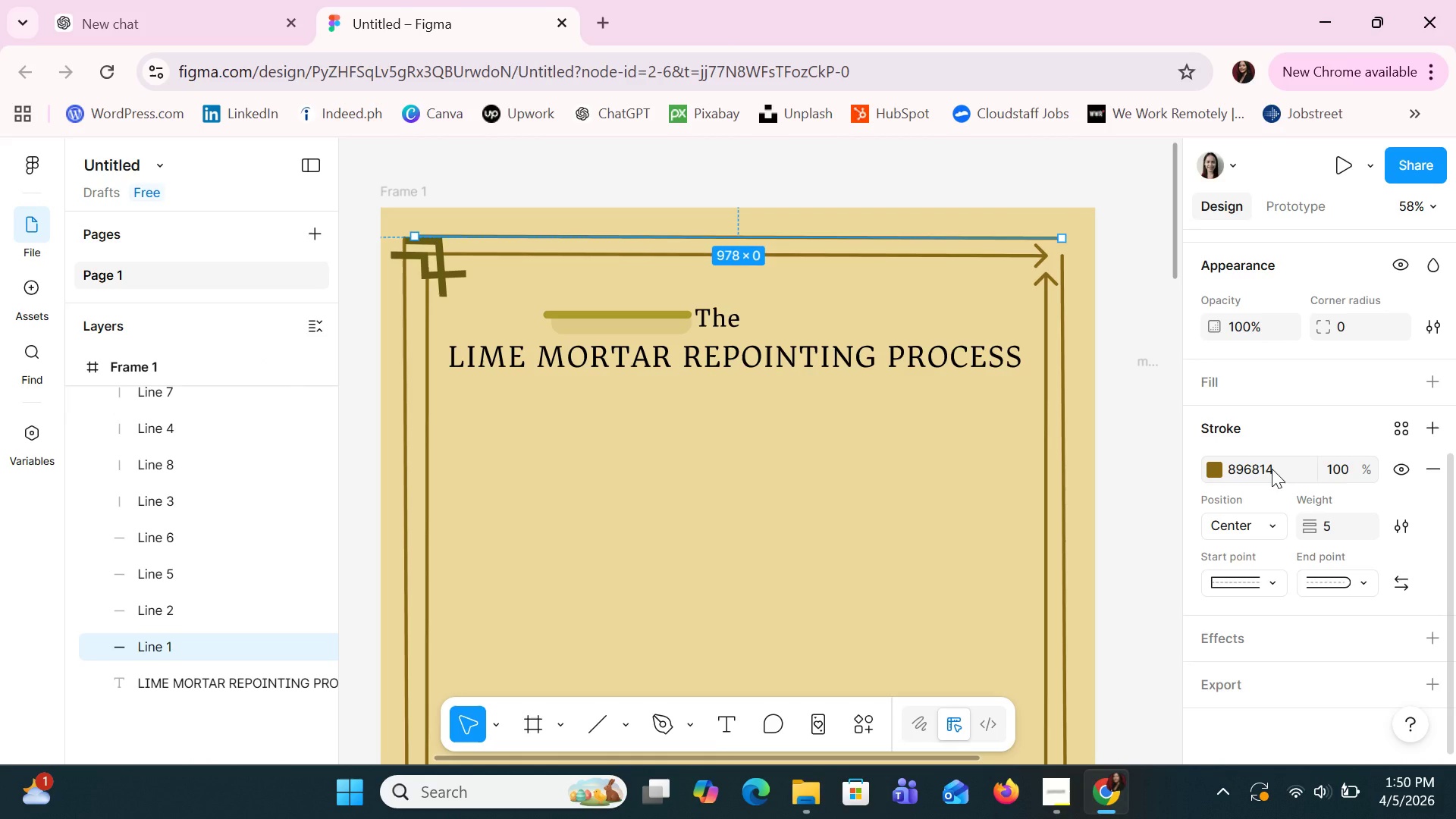 
key(ArrowDown)
 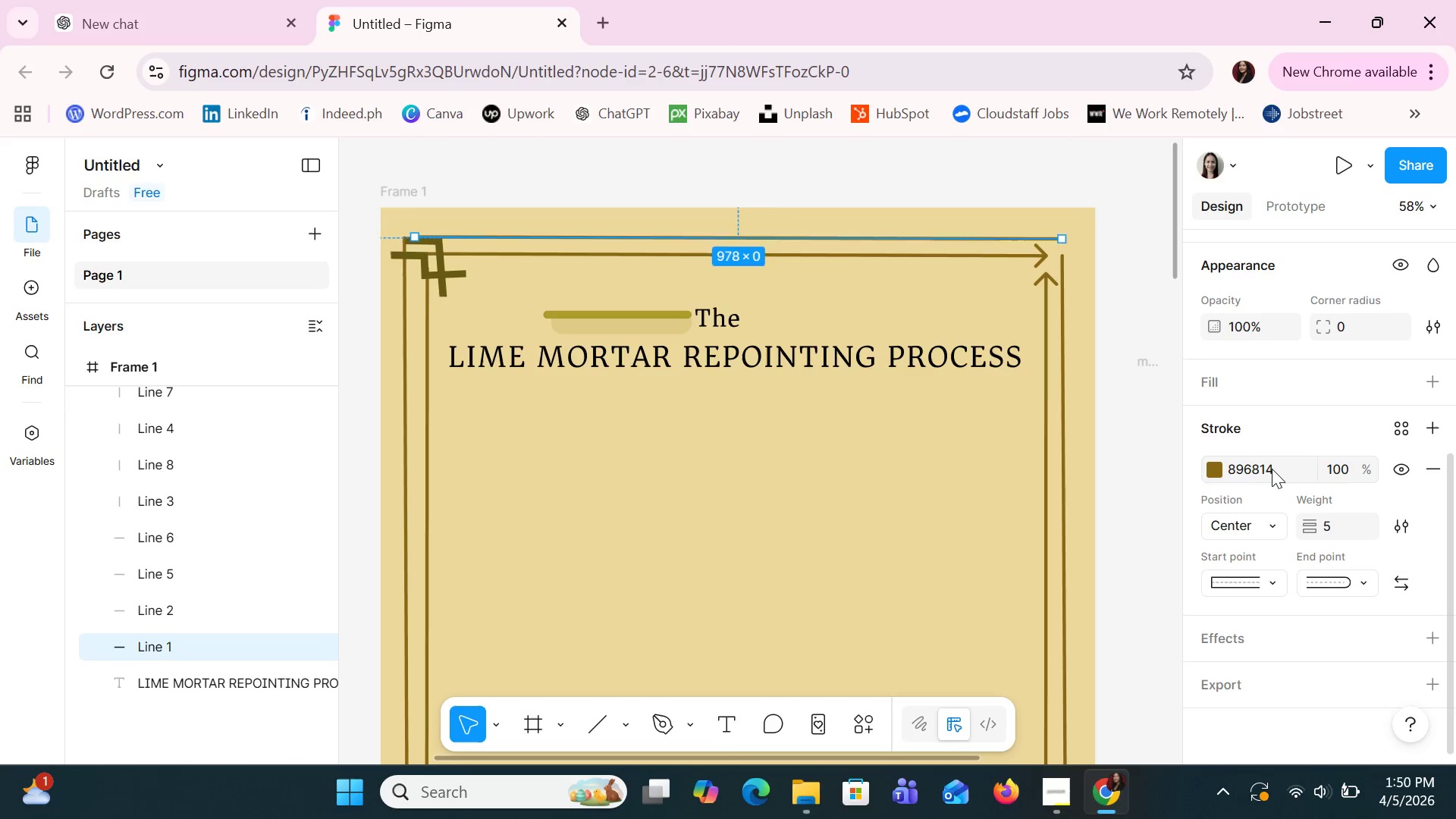 
key(ArrowDown)
 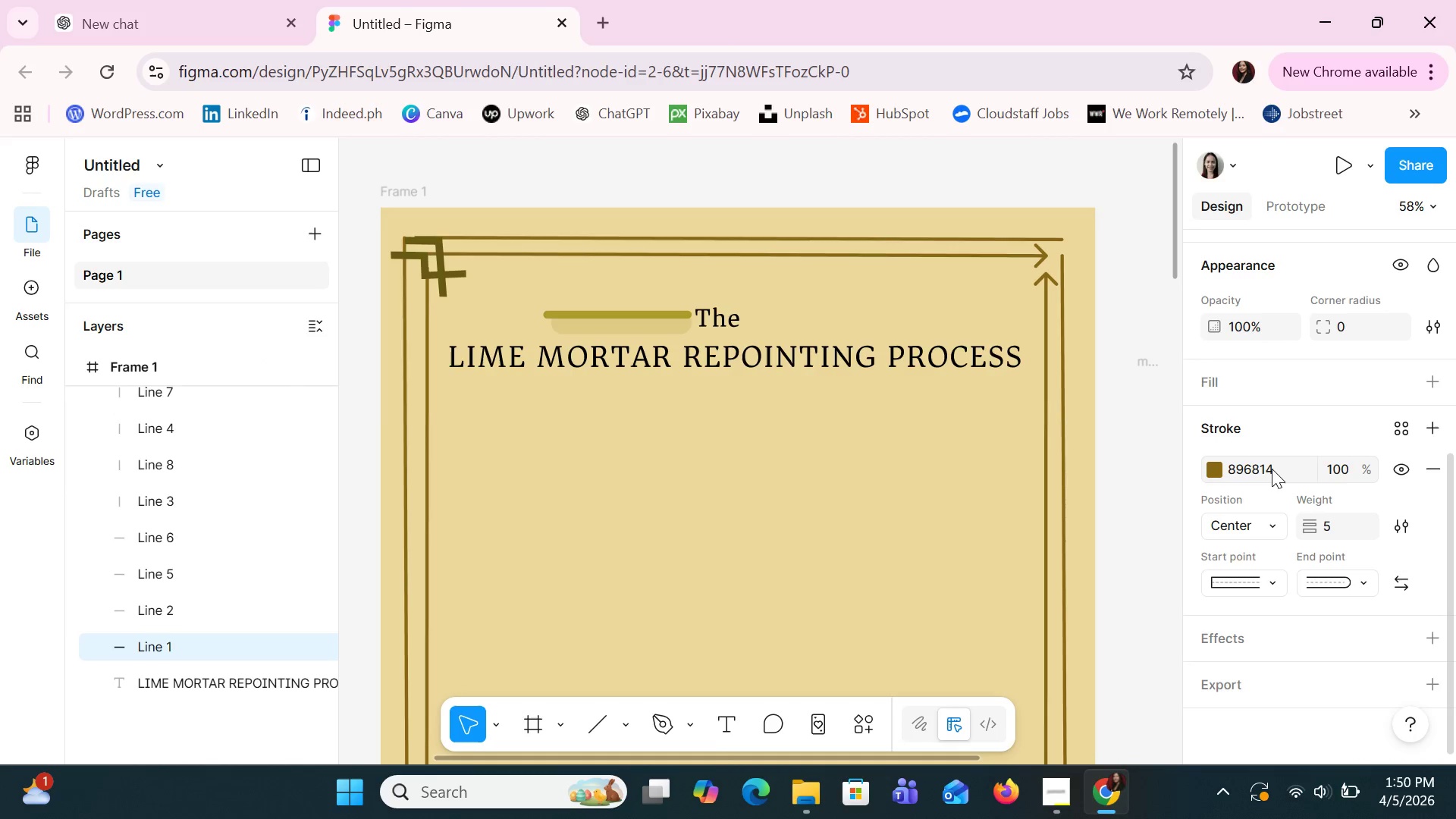 
key(ArrowDown)
 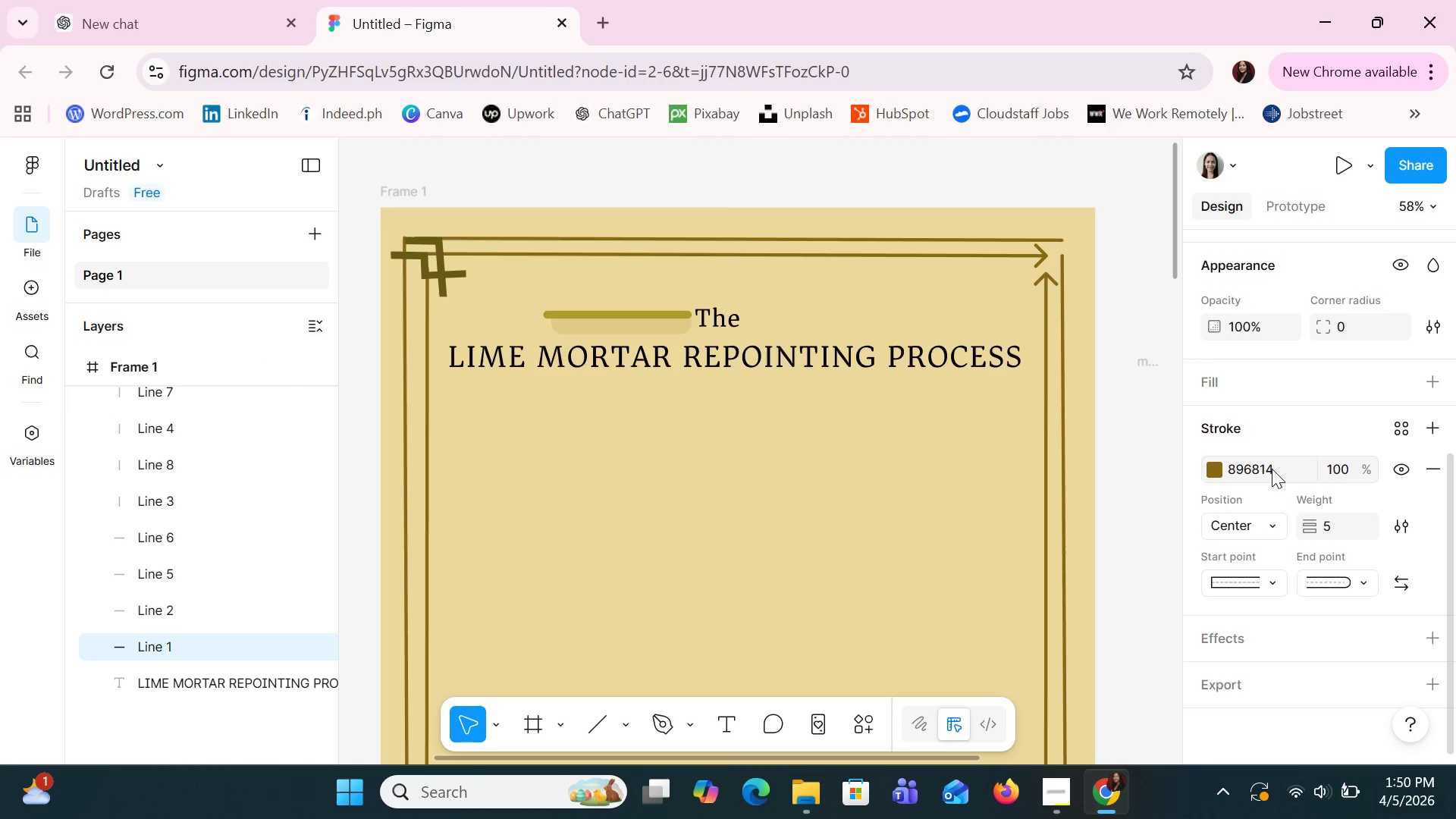 
key(ArrowLeft)
 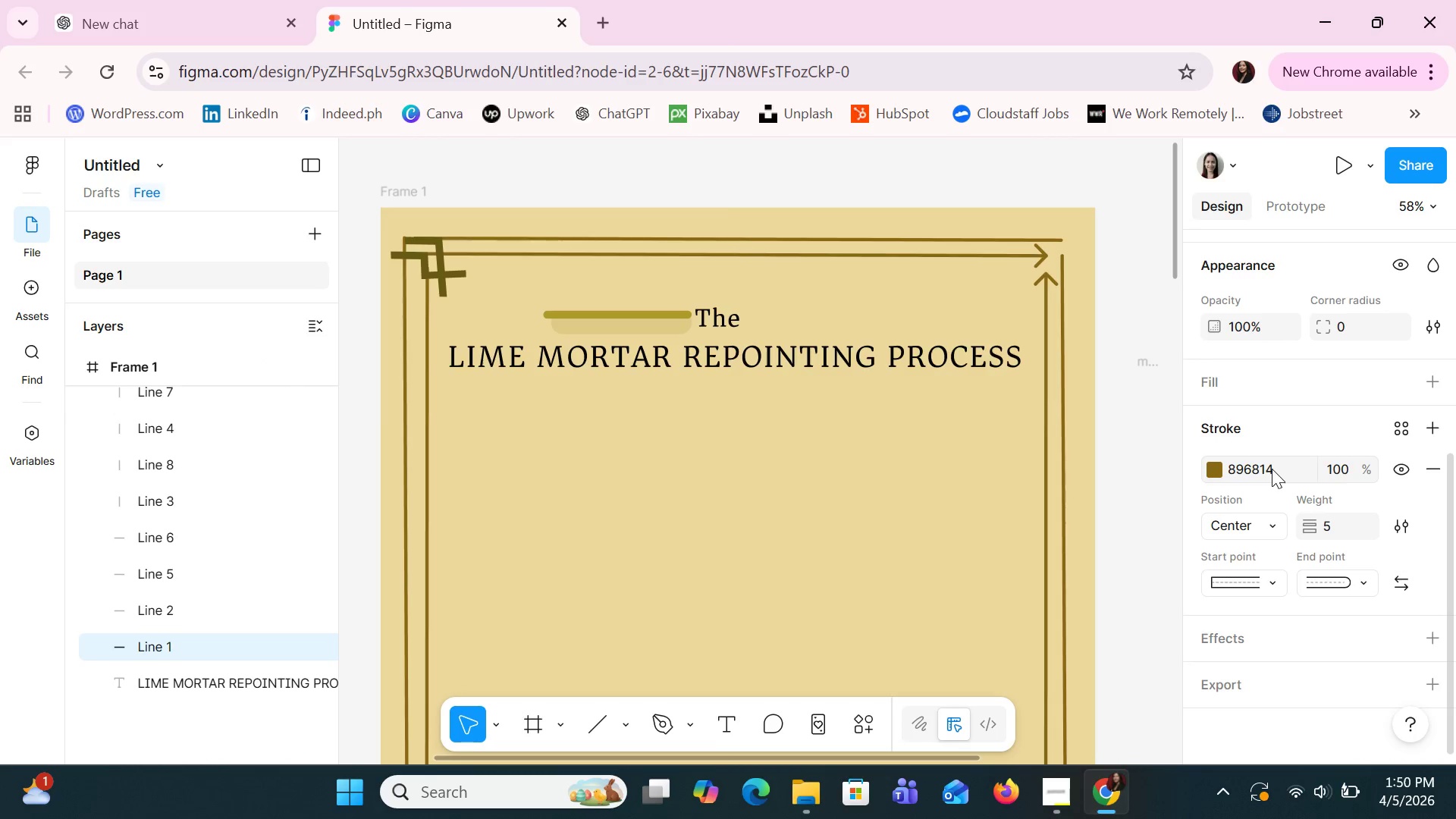 
key(ArrowLeft)
 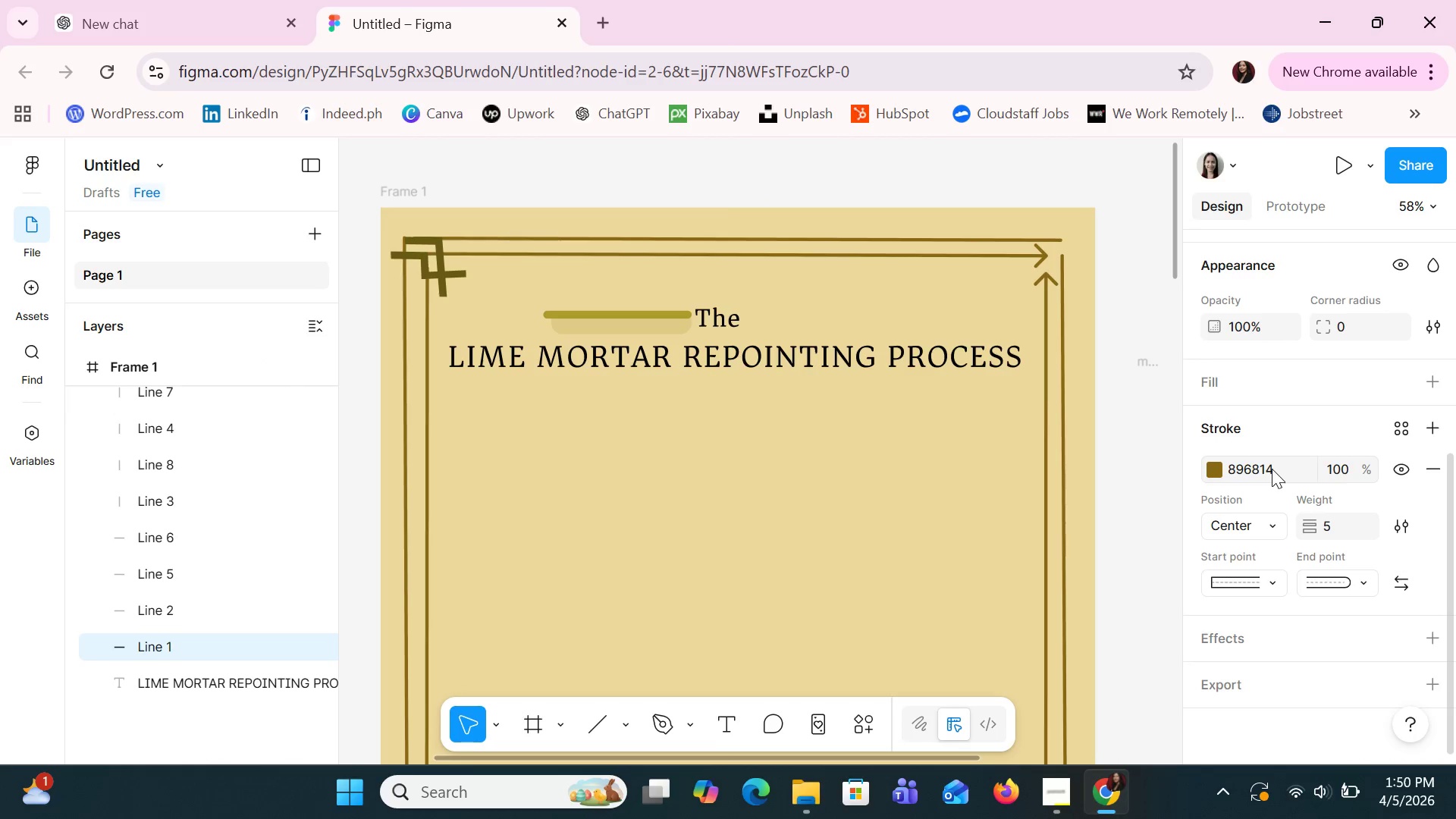 
key(ArrowLeft)
 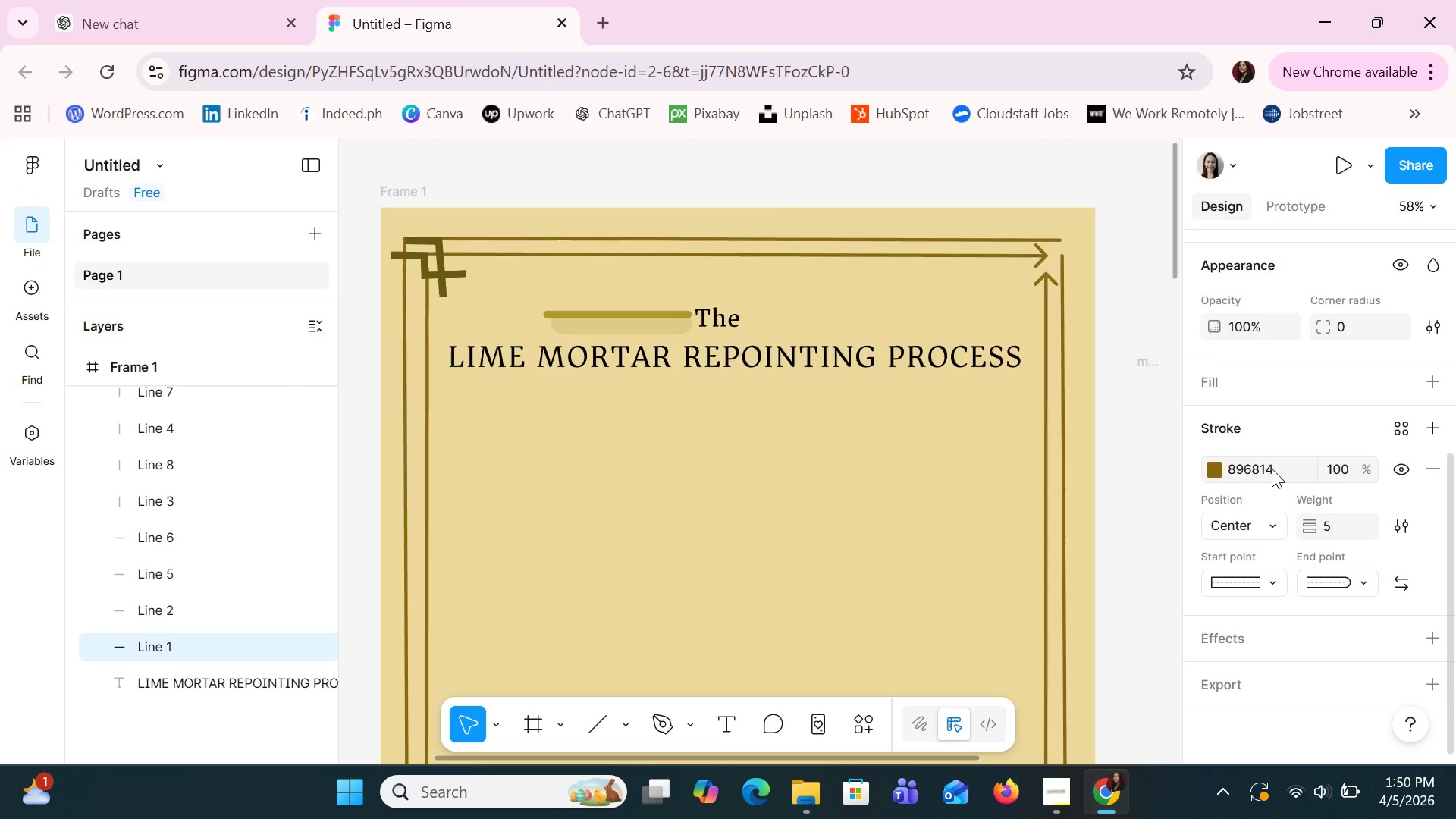 
key(ArrowLeft)
 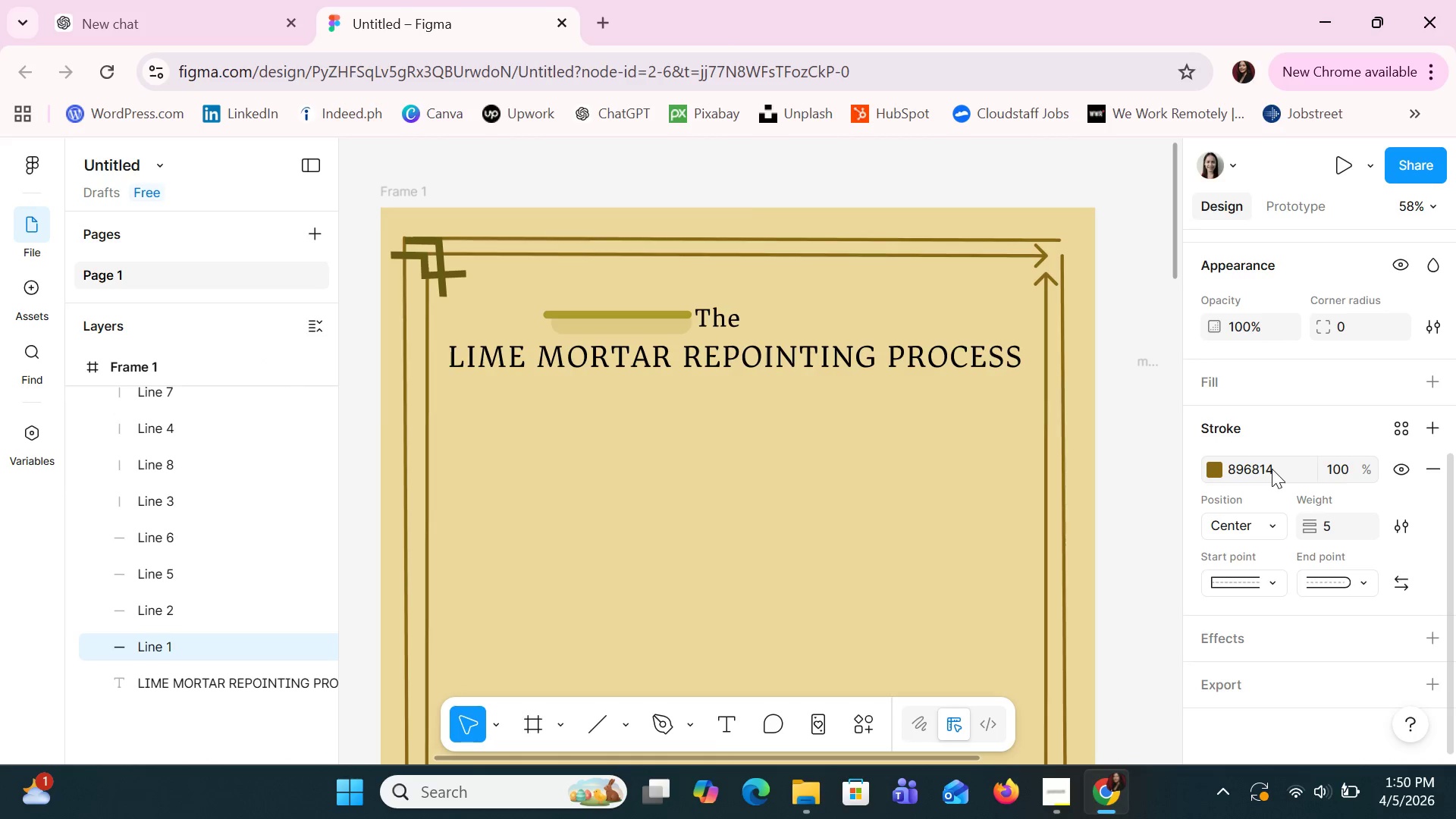 
key(ArrowLeft)
 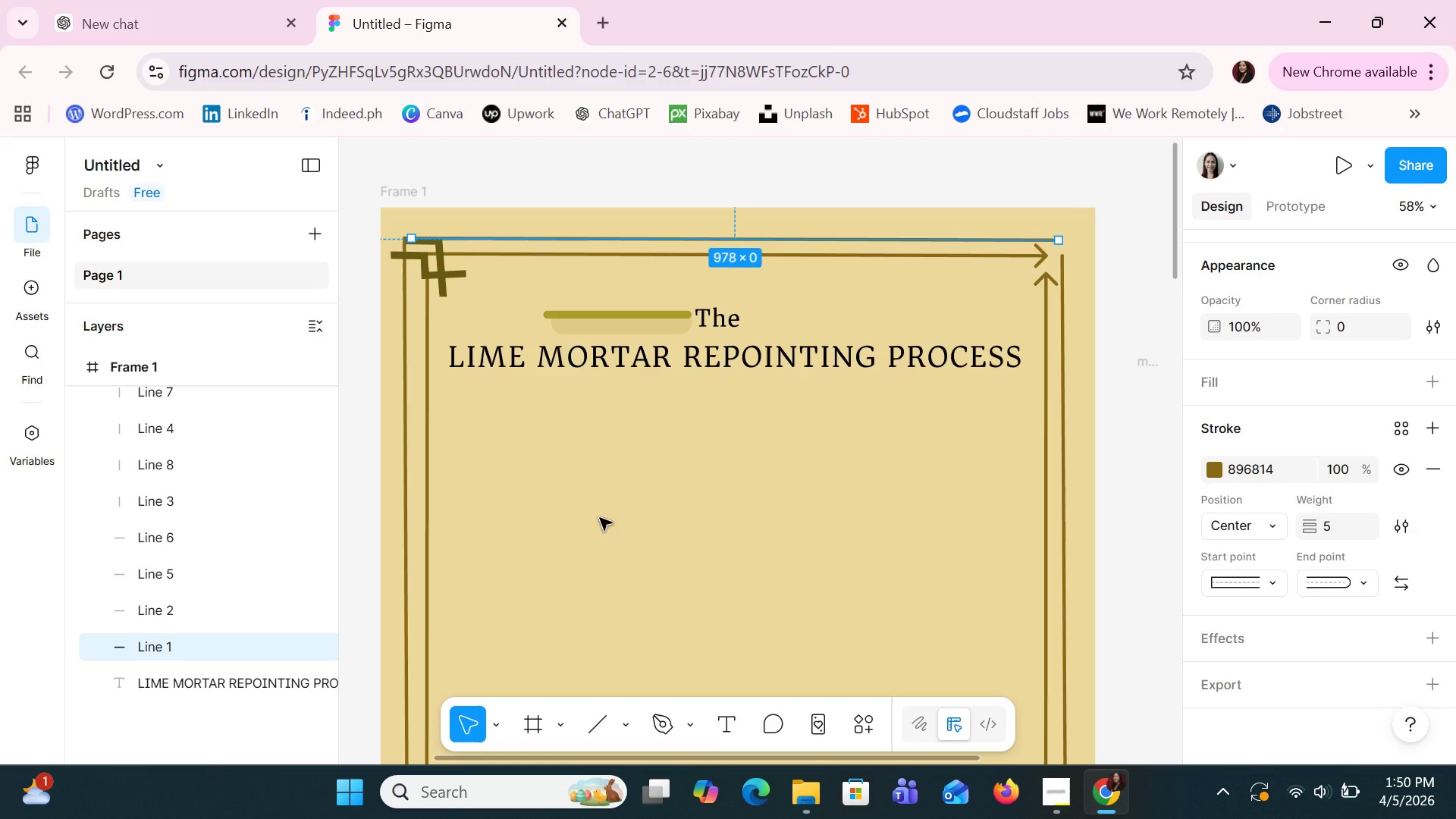 
left_click([432, 284])
 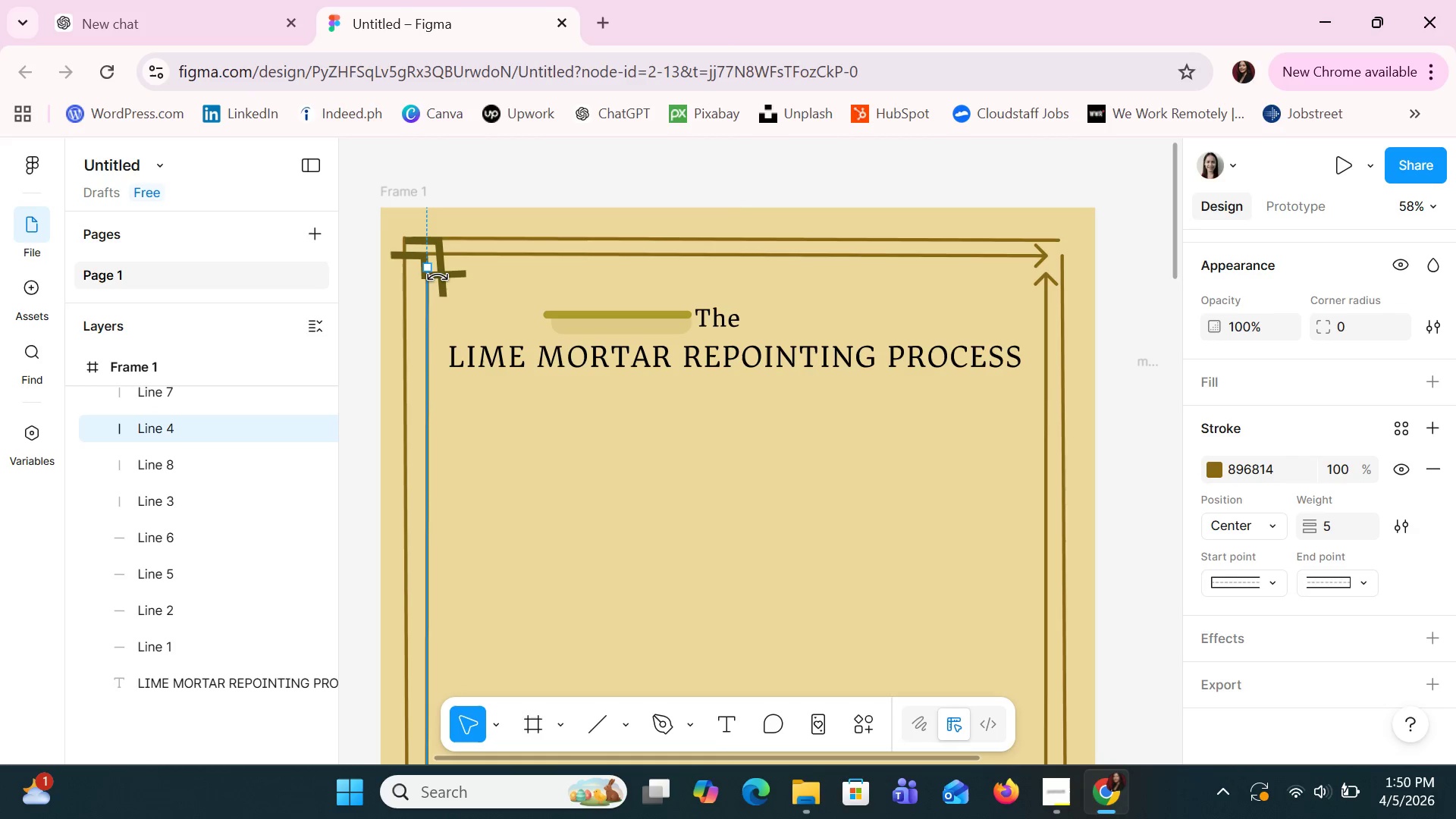 
left_click([438, 277])
 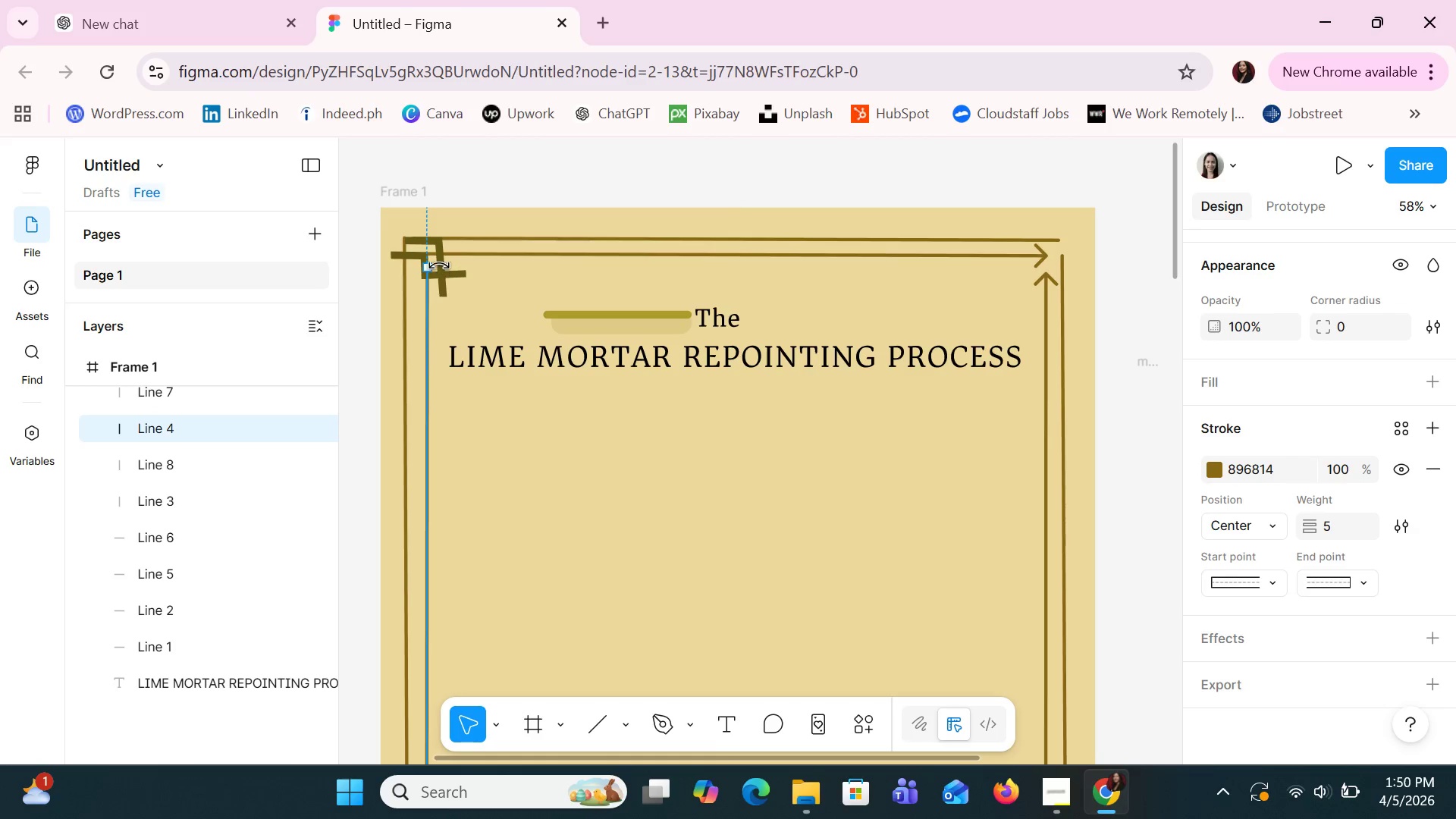 
left_click([441, 257])
 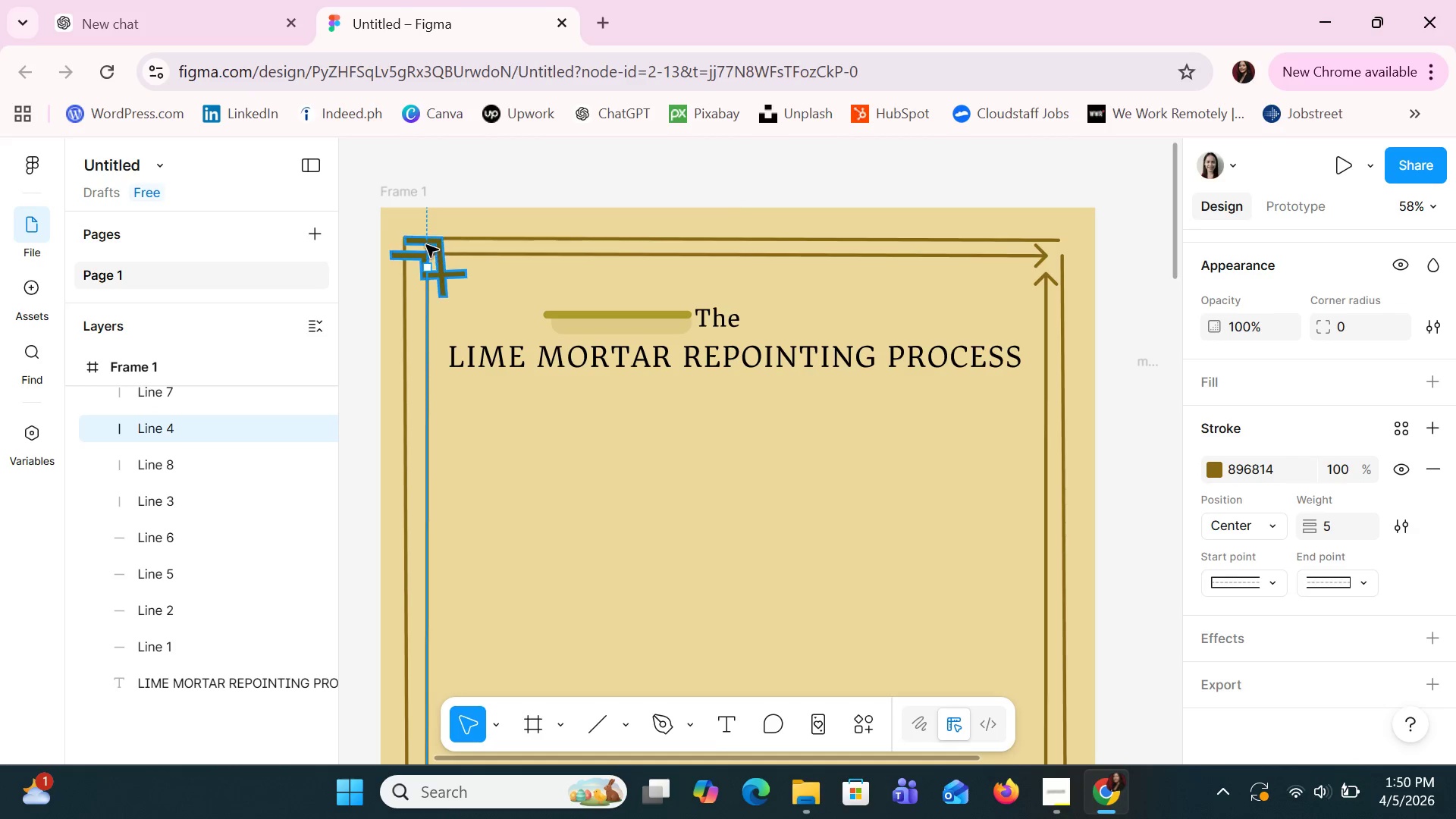 
left_click([423, 243])
 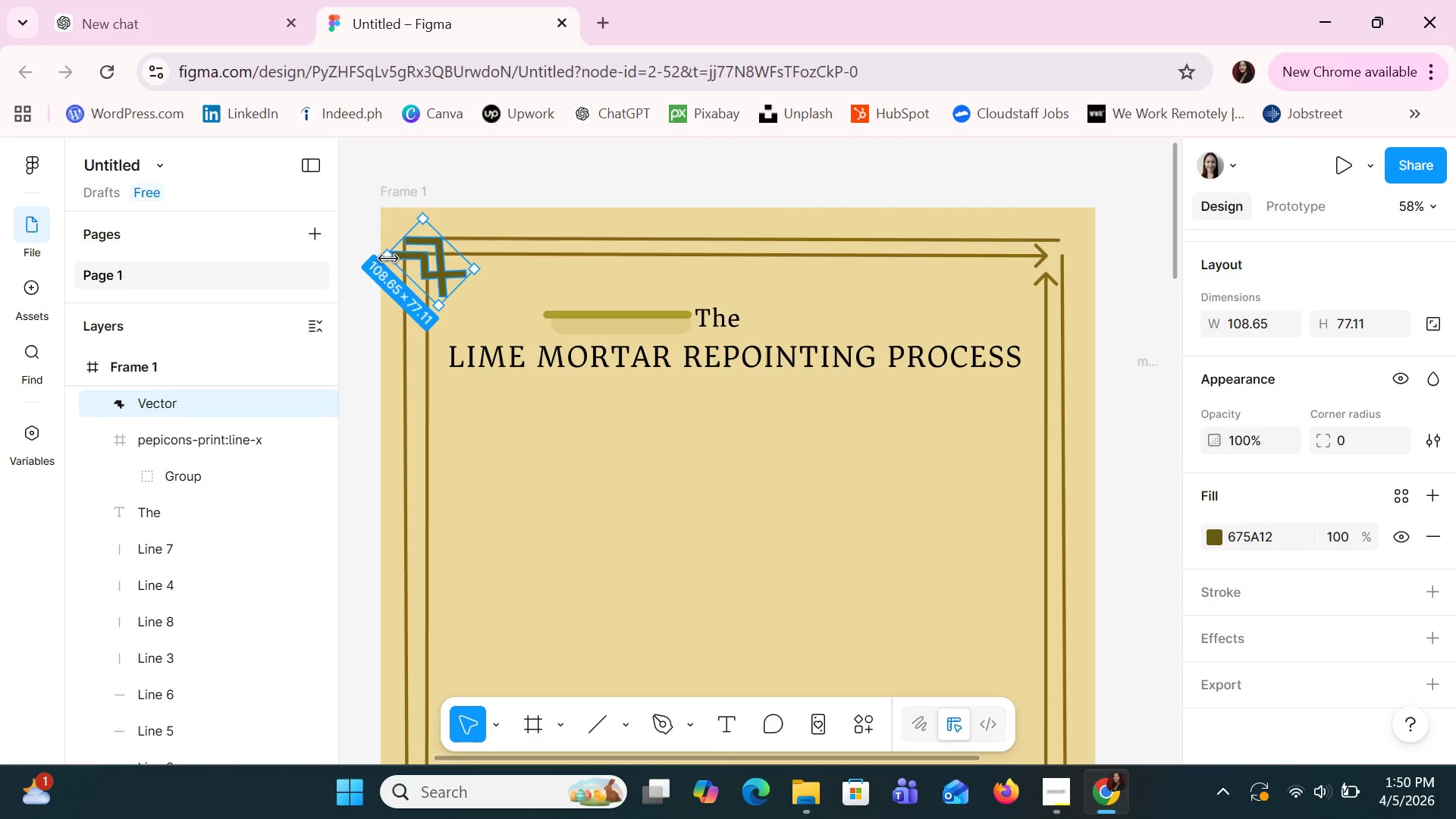 
left_click_drag(start_coordinate=[388, 258], to_coordinate=[395, 254])
 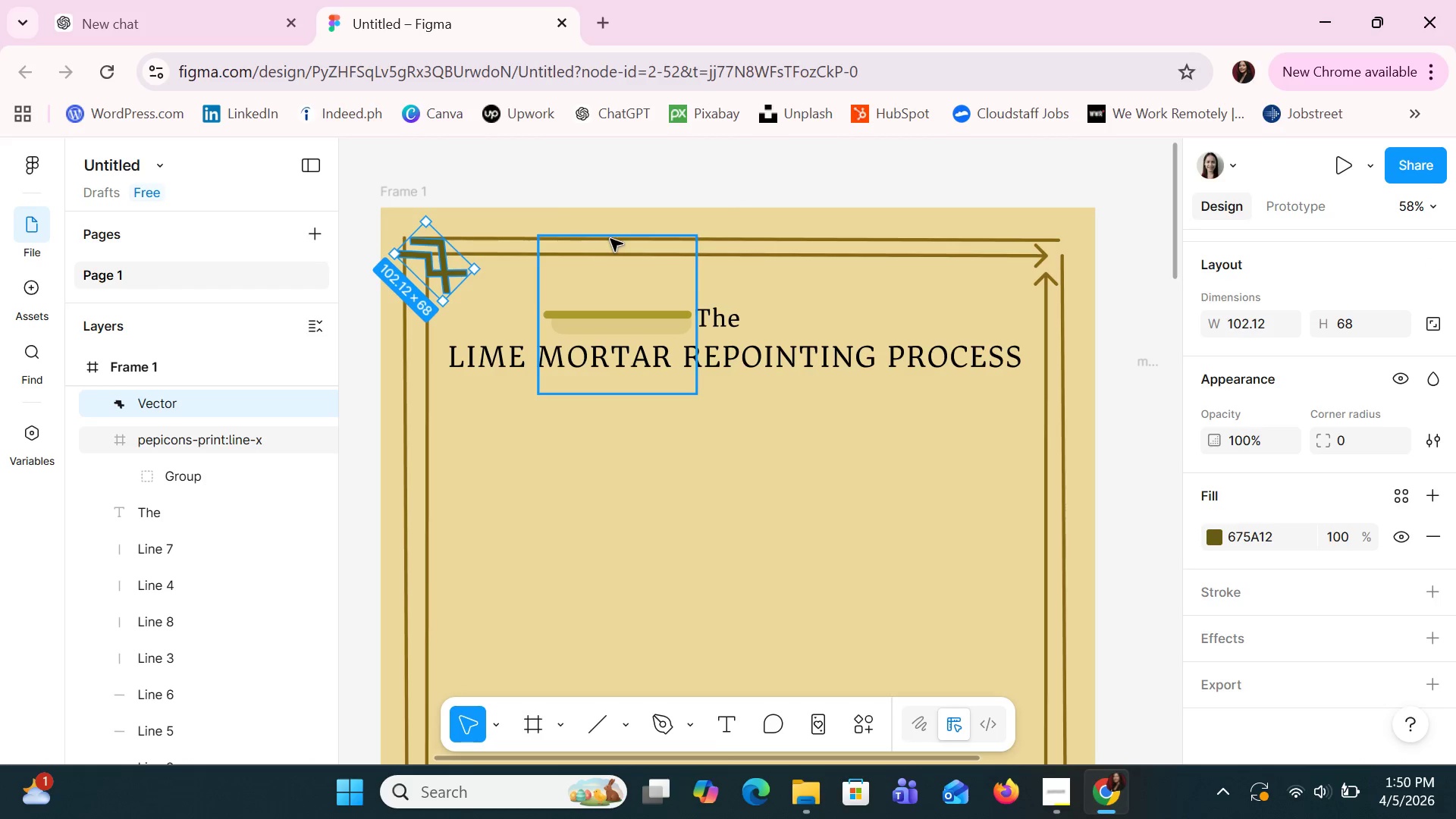 
key(ArrowUp)
 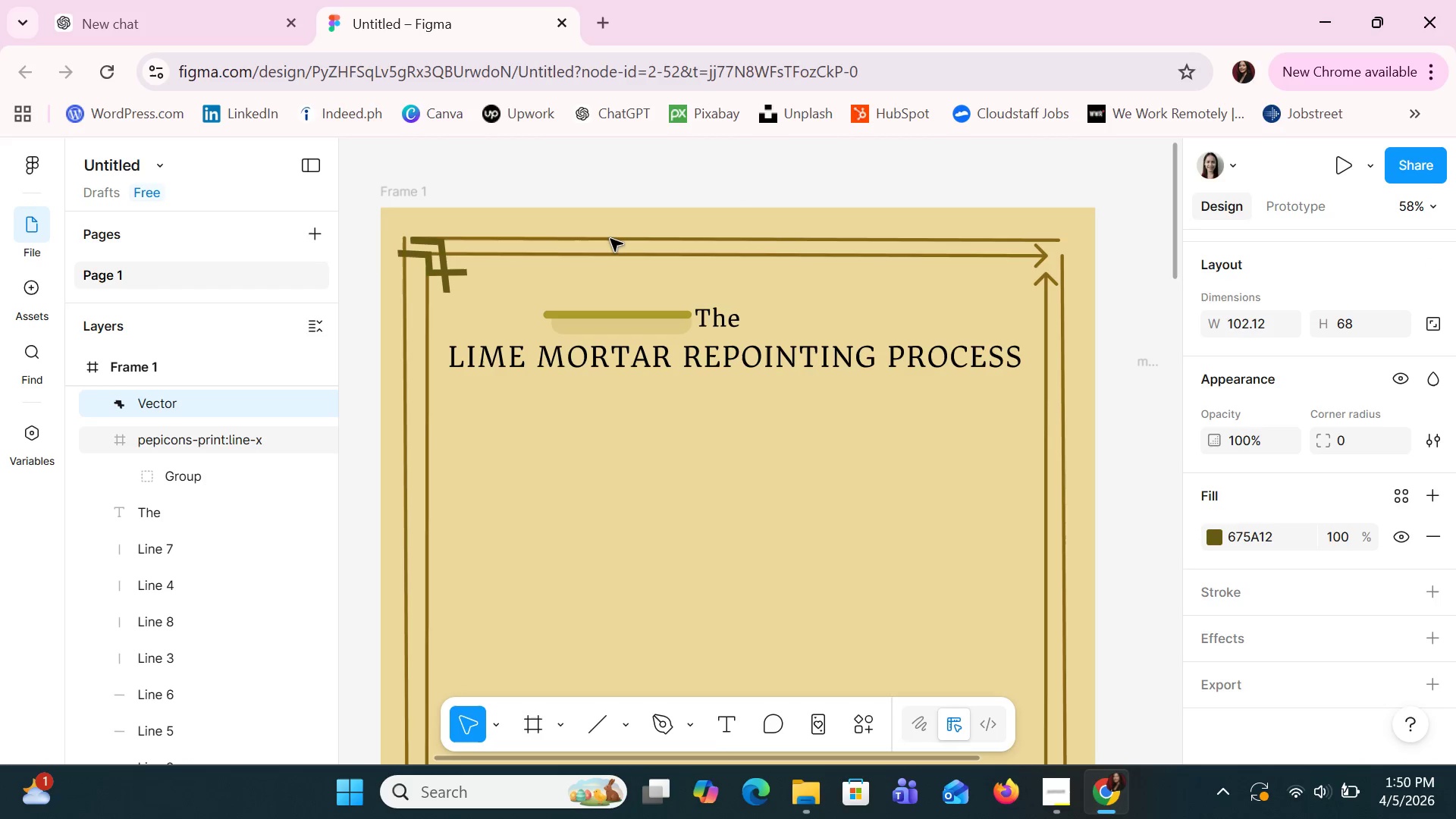 
key(ArrowUp)
 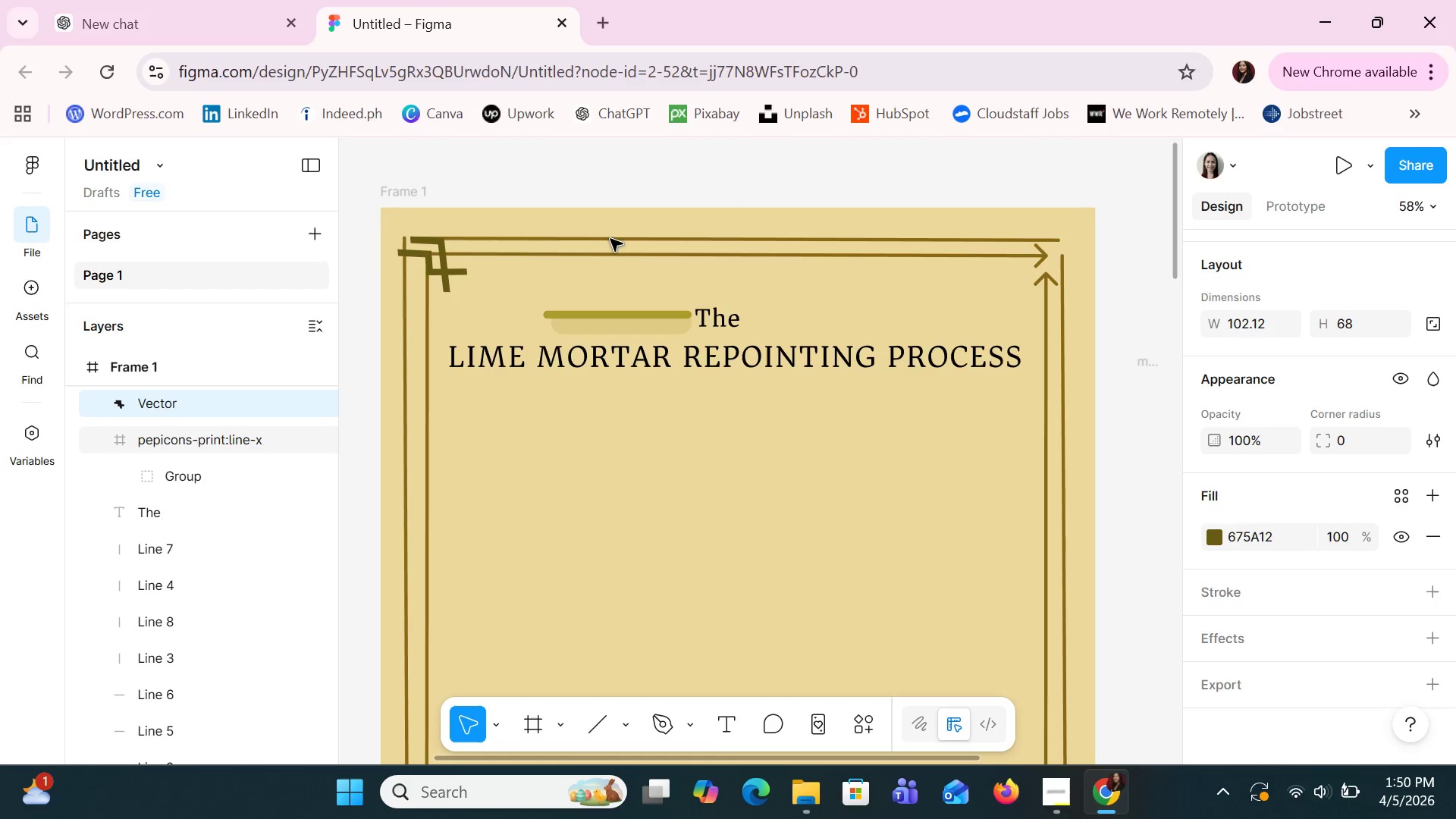 
key(ArrowUp)
 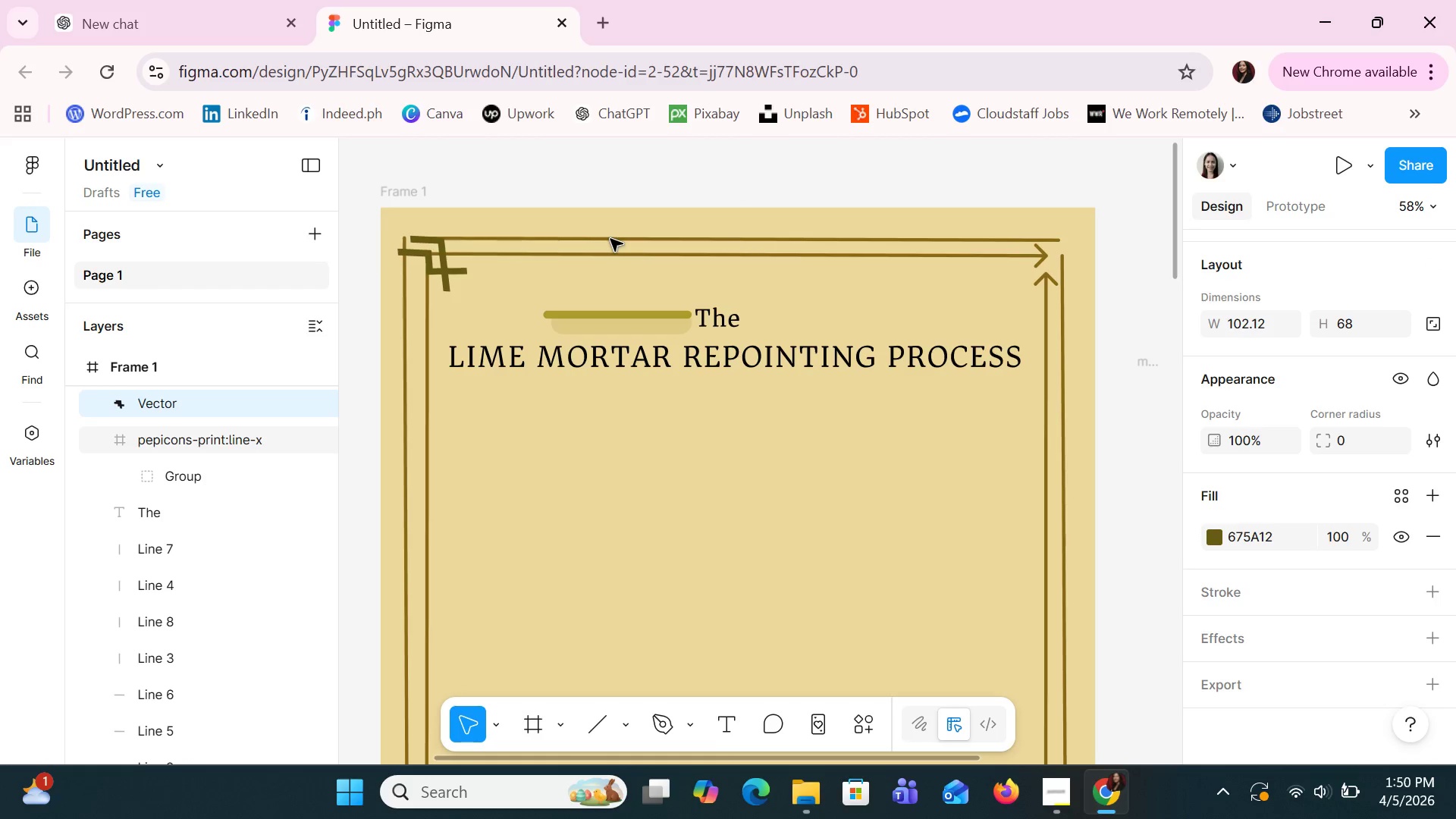 
key(ArrowUp)
 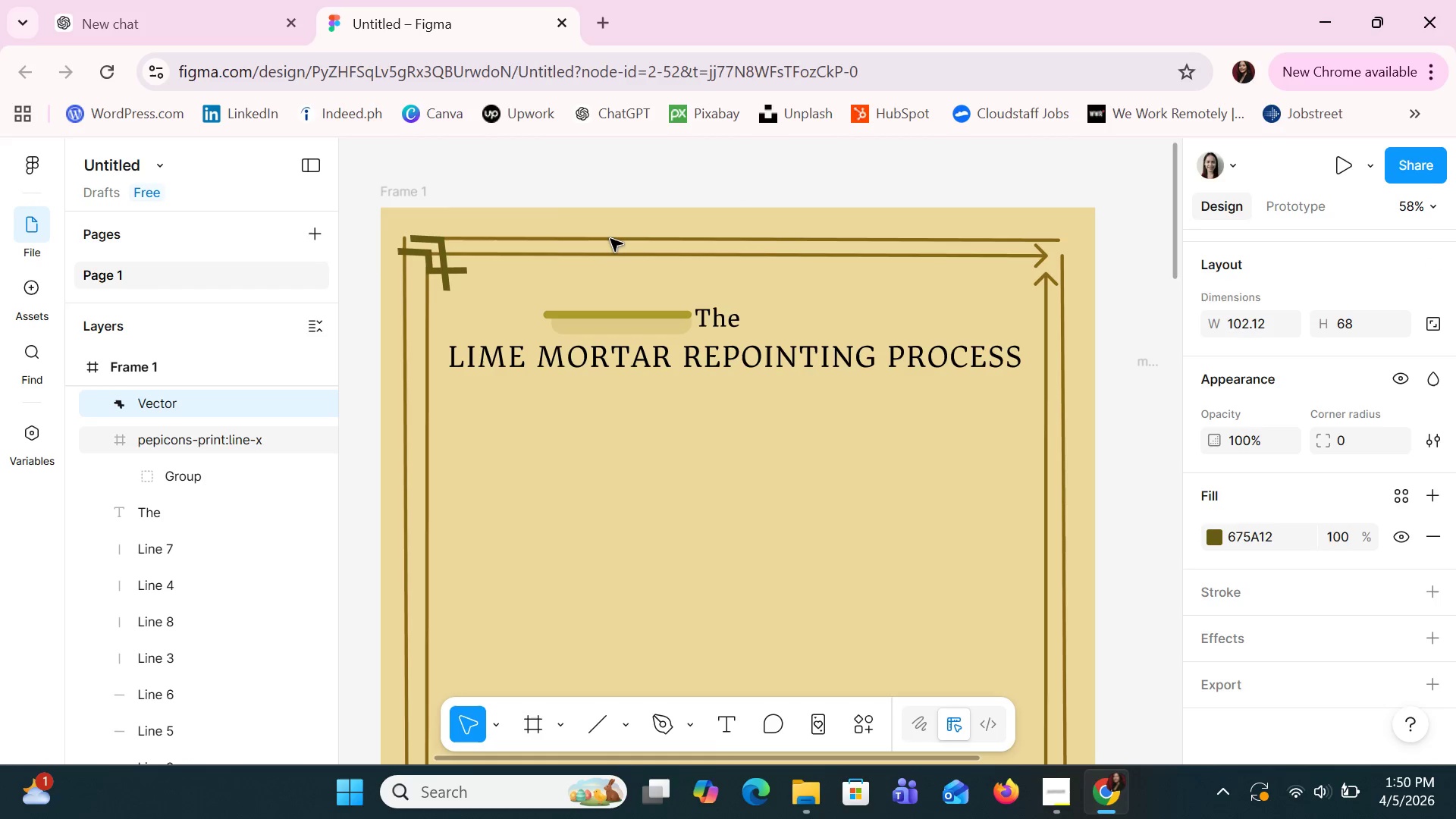 
key(ArrowLeft)
 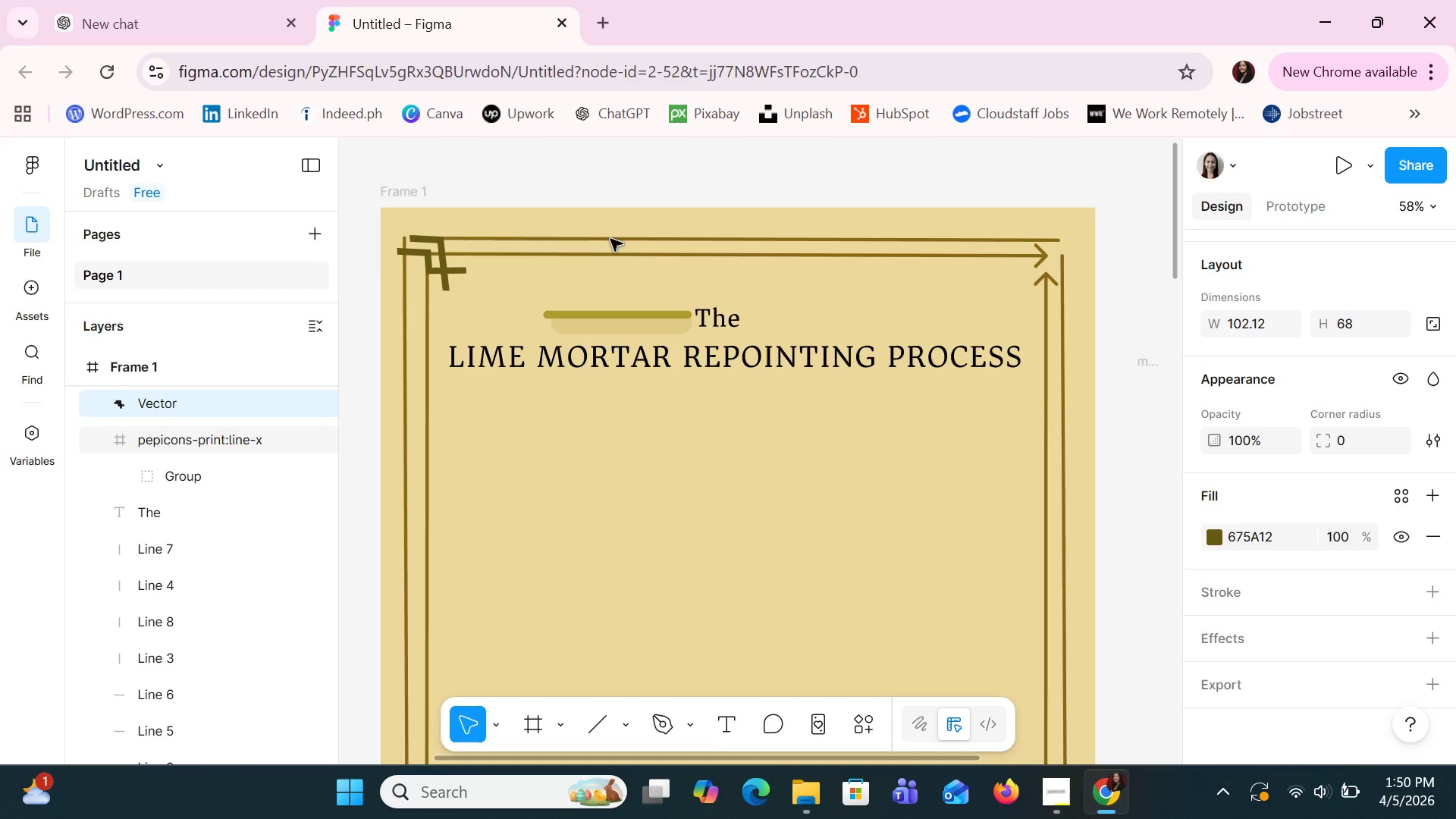 
key(ArrowLeft)
 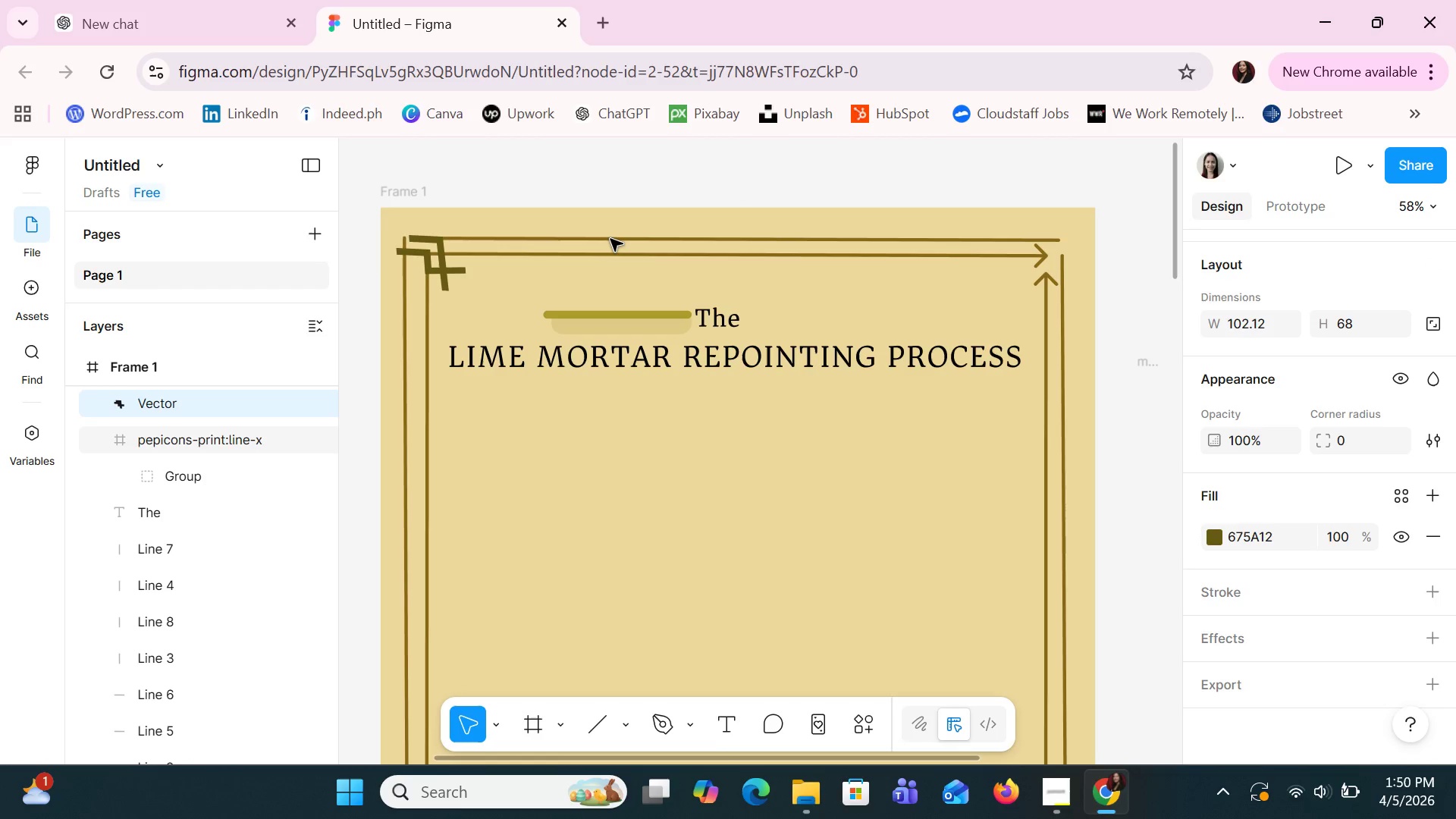 
key(ArrowLeft)
 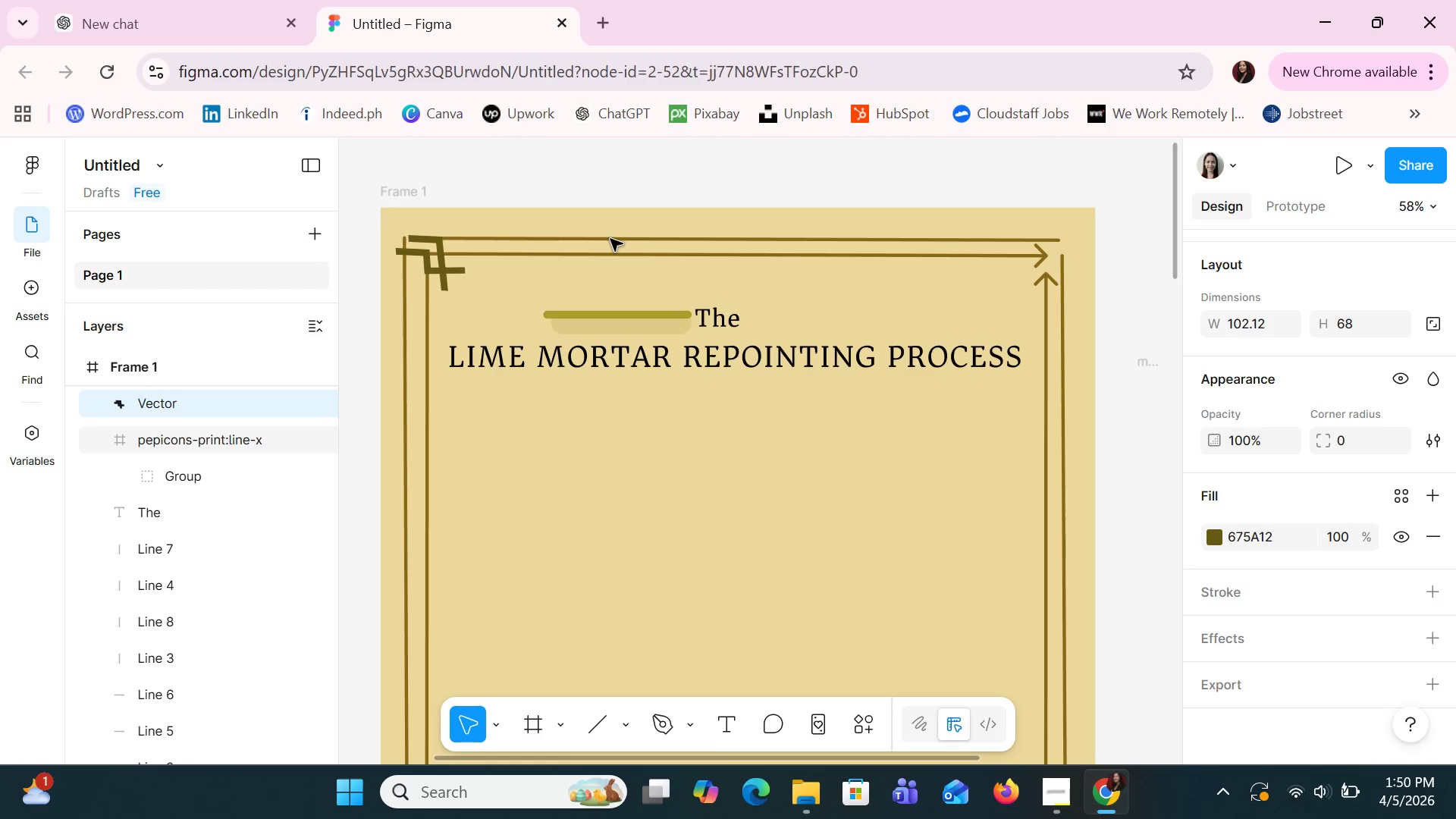 
key(ArrowLeft)
 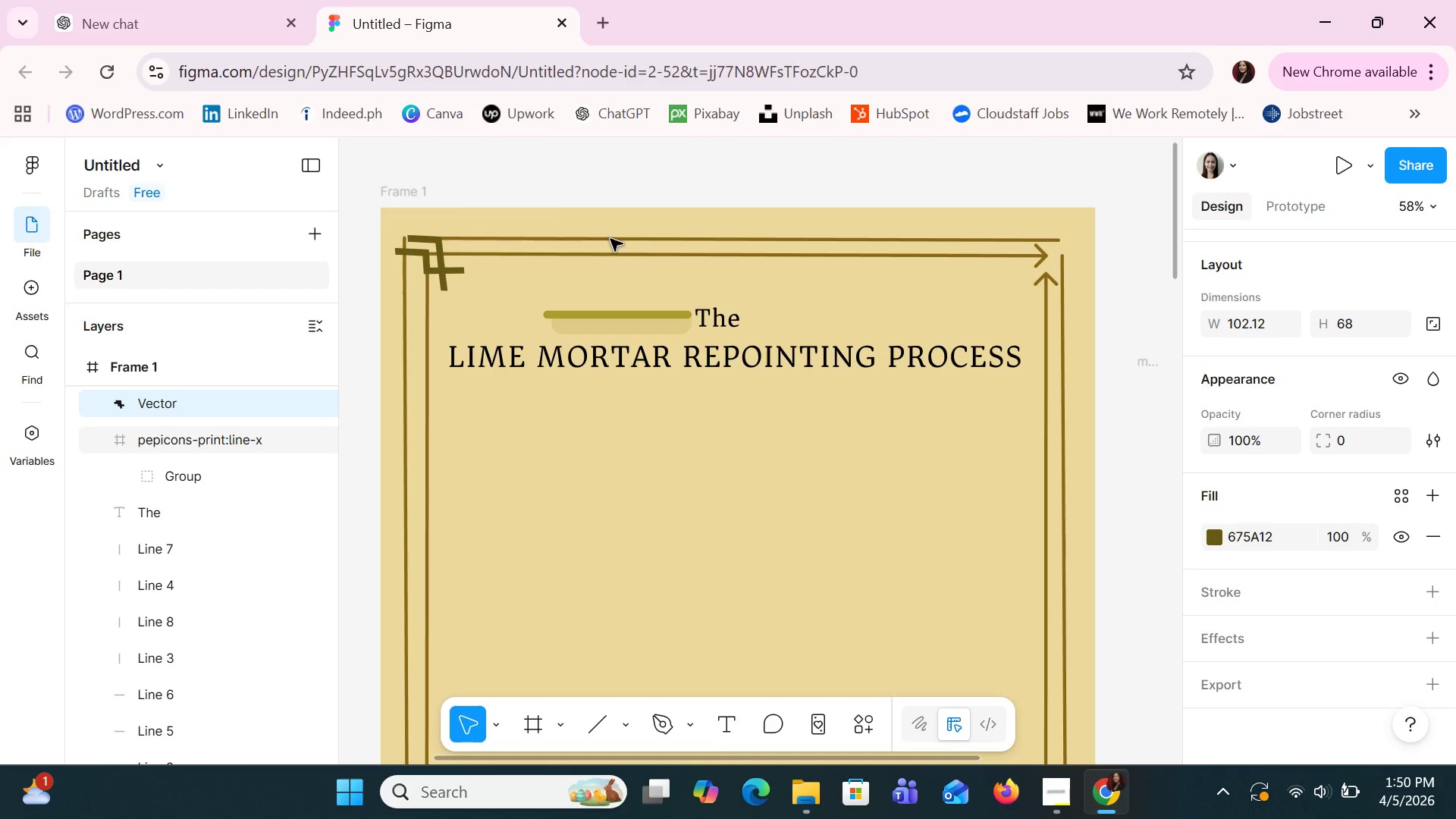 
key(ArrowLeft)
 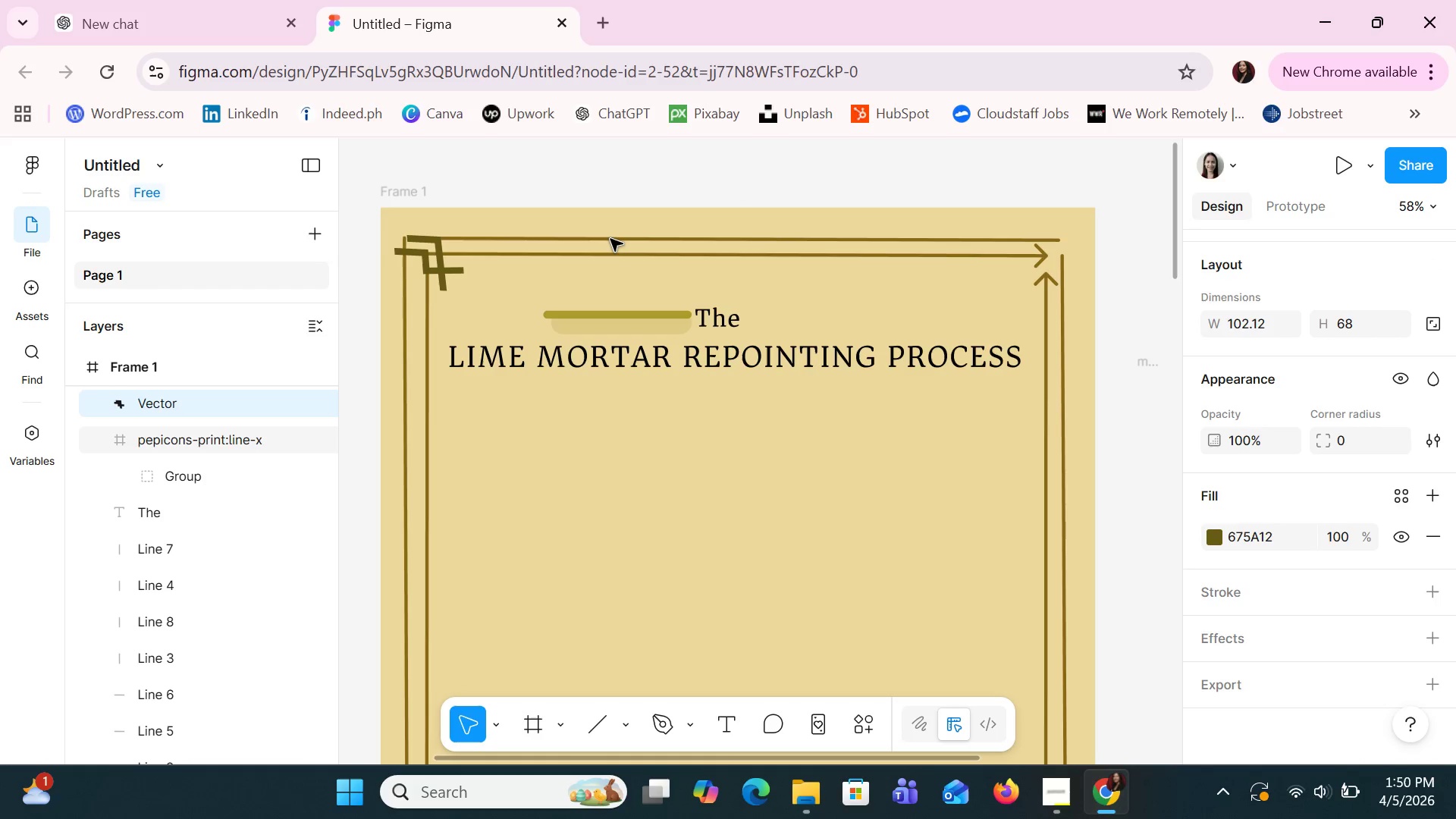 
key(ArrowLeft)
 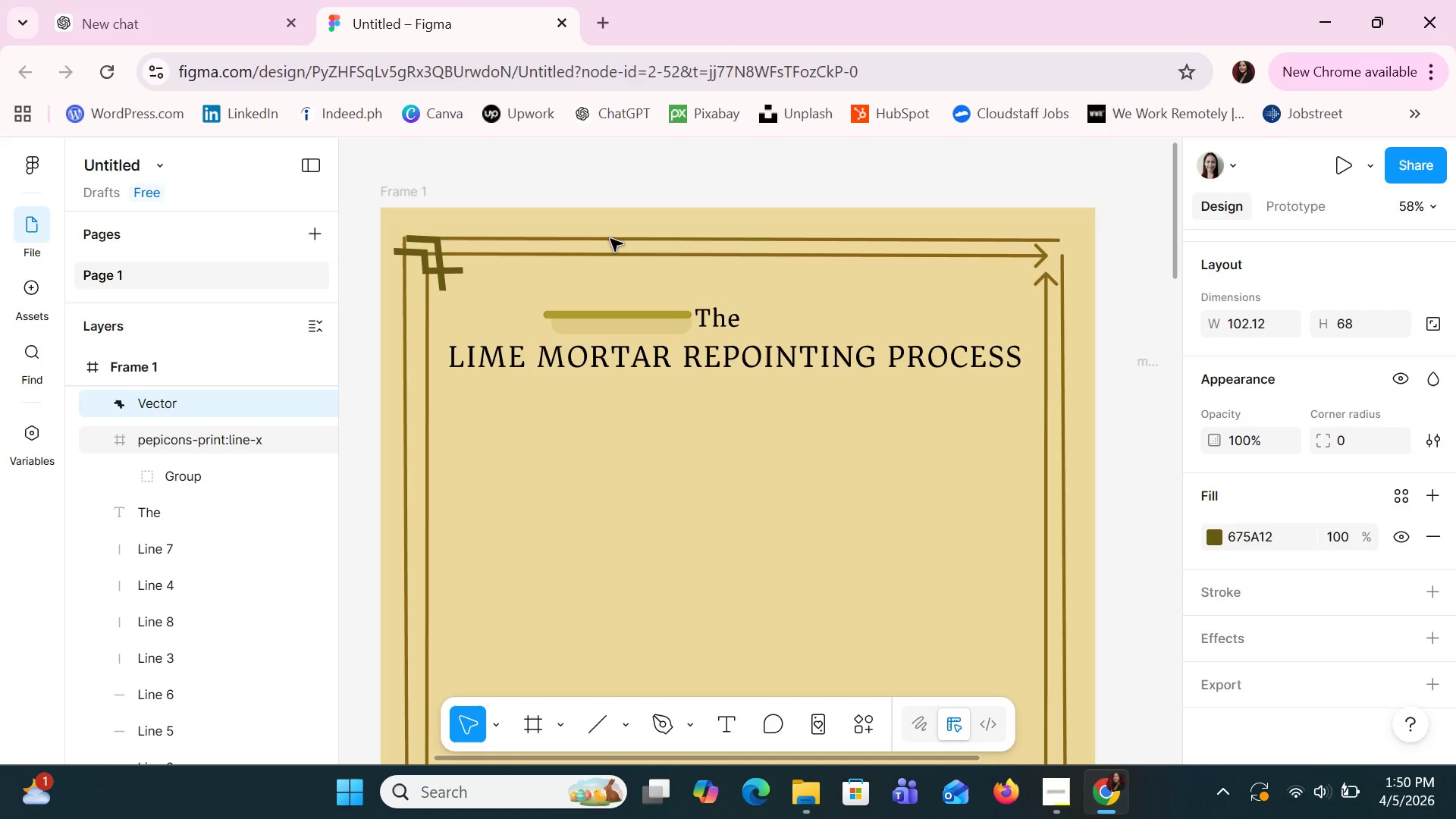 
key(ArrowLeft)
 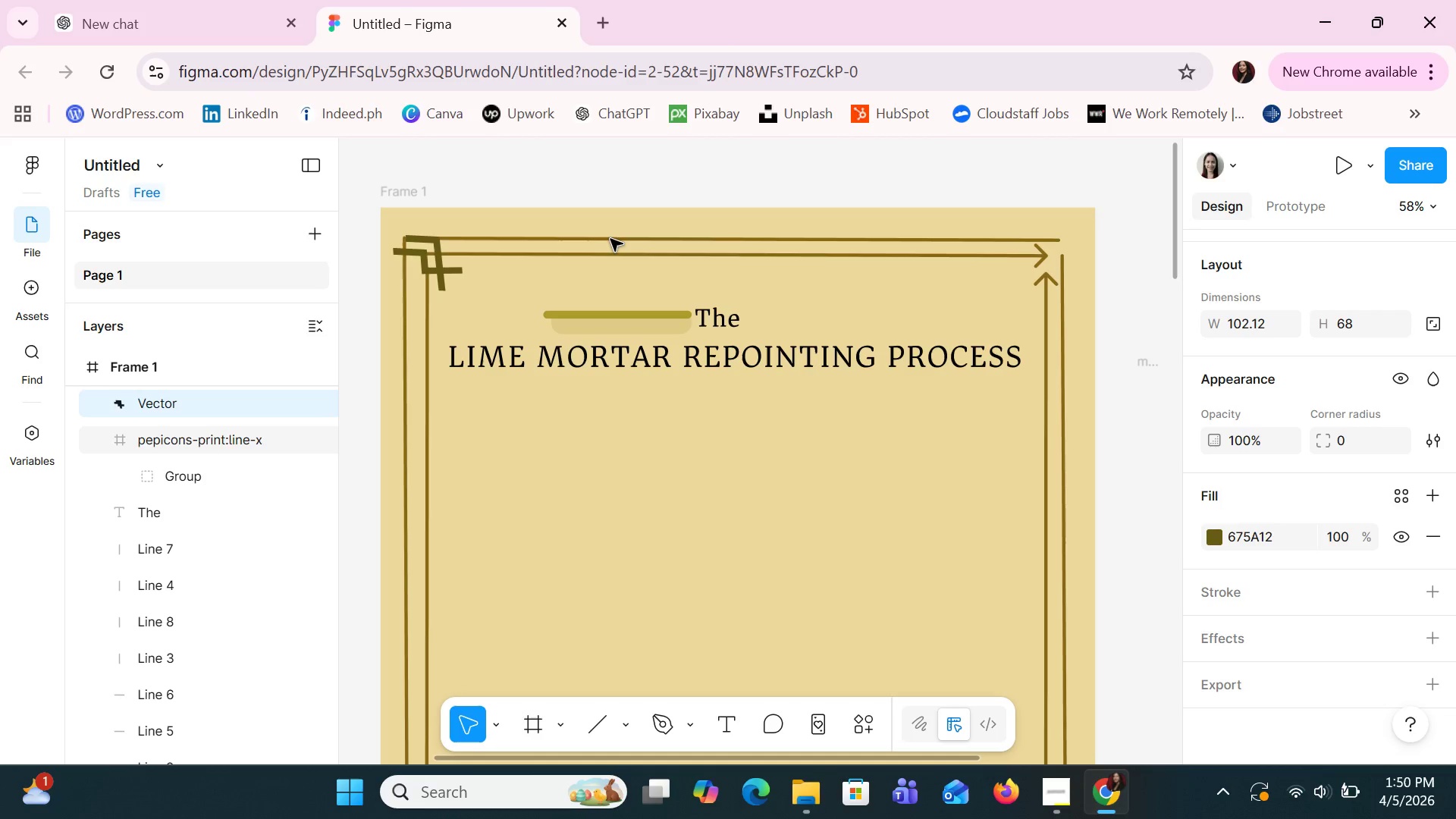 
key(ArrowLeft)
 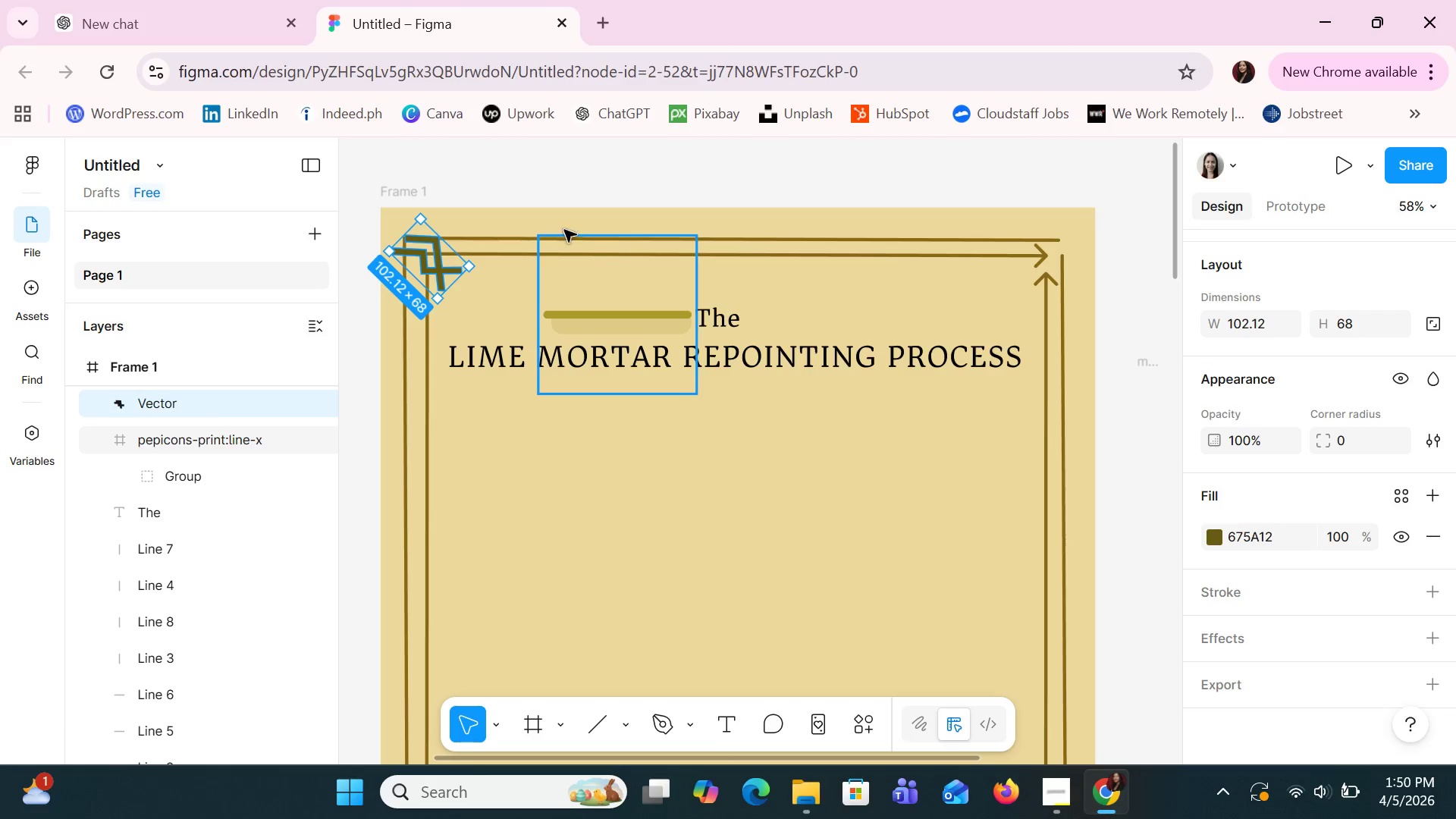 
left_click([676, 515])
 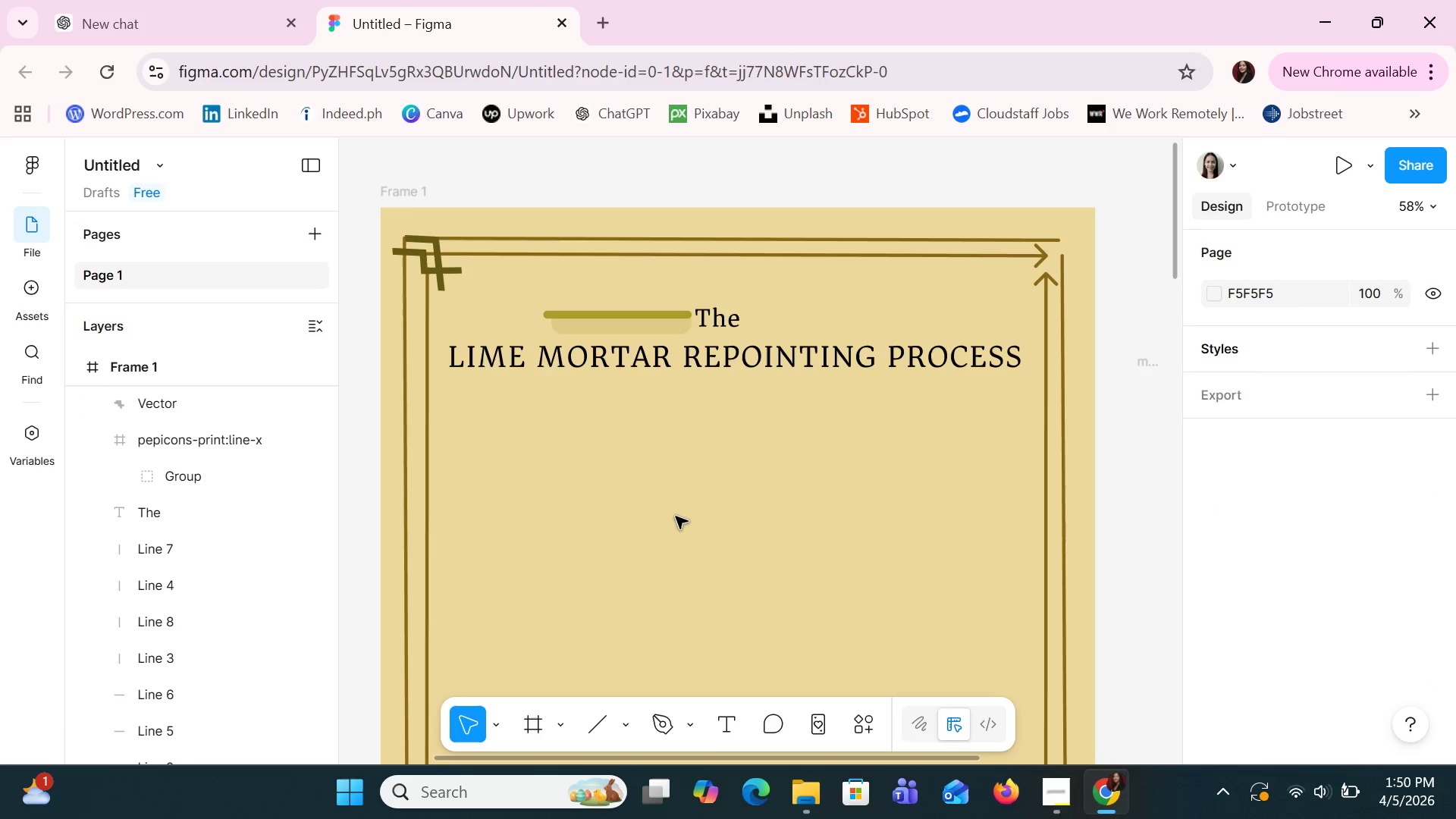 
scroll: coordinate [676, 516], scroll_direction: down, amount: 1.0
 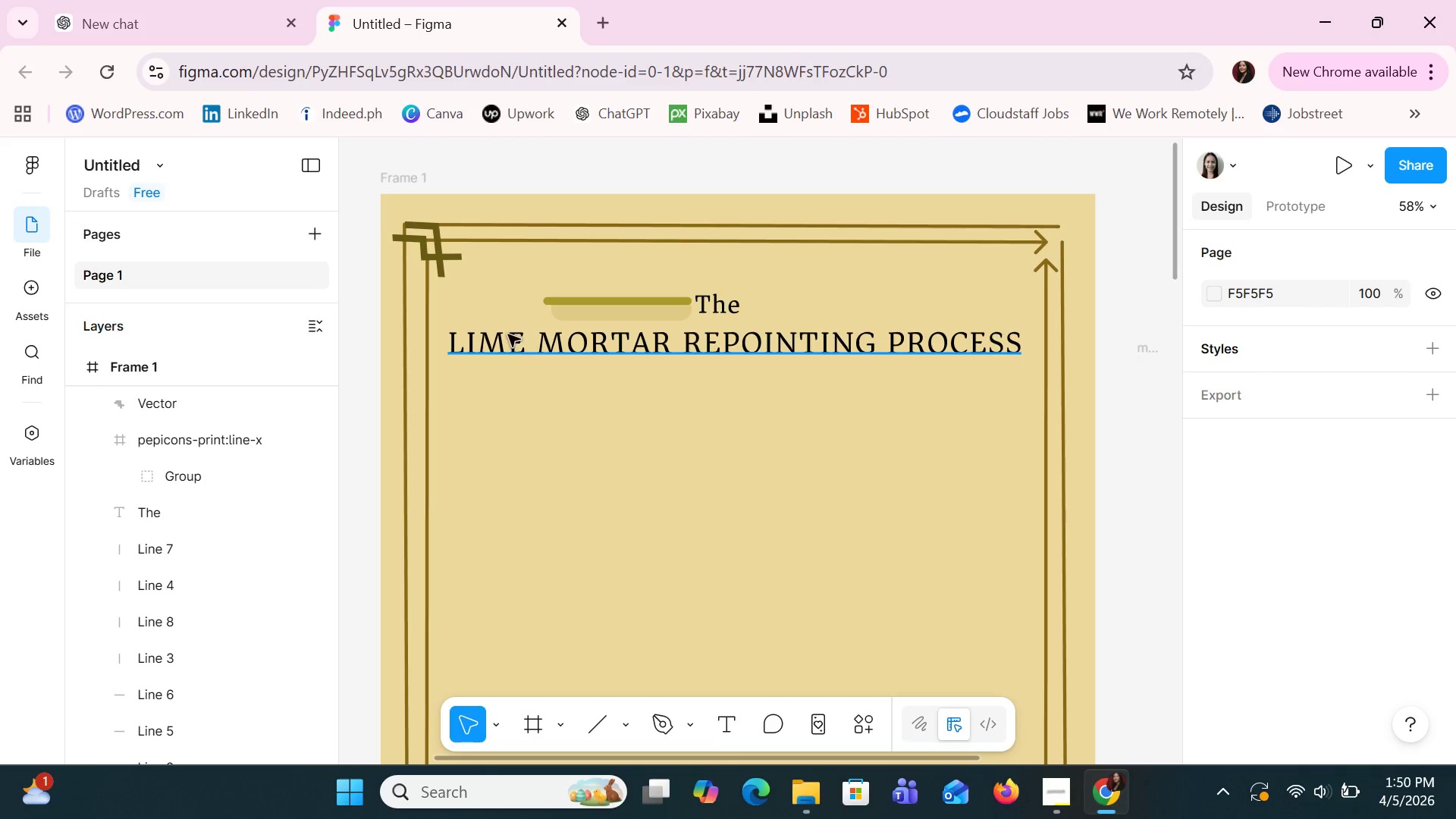 
wait(5.06)
 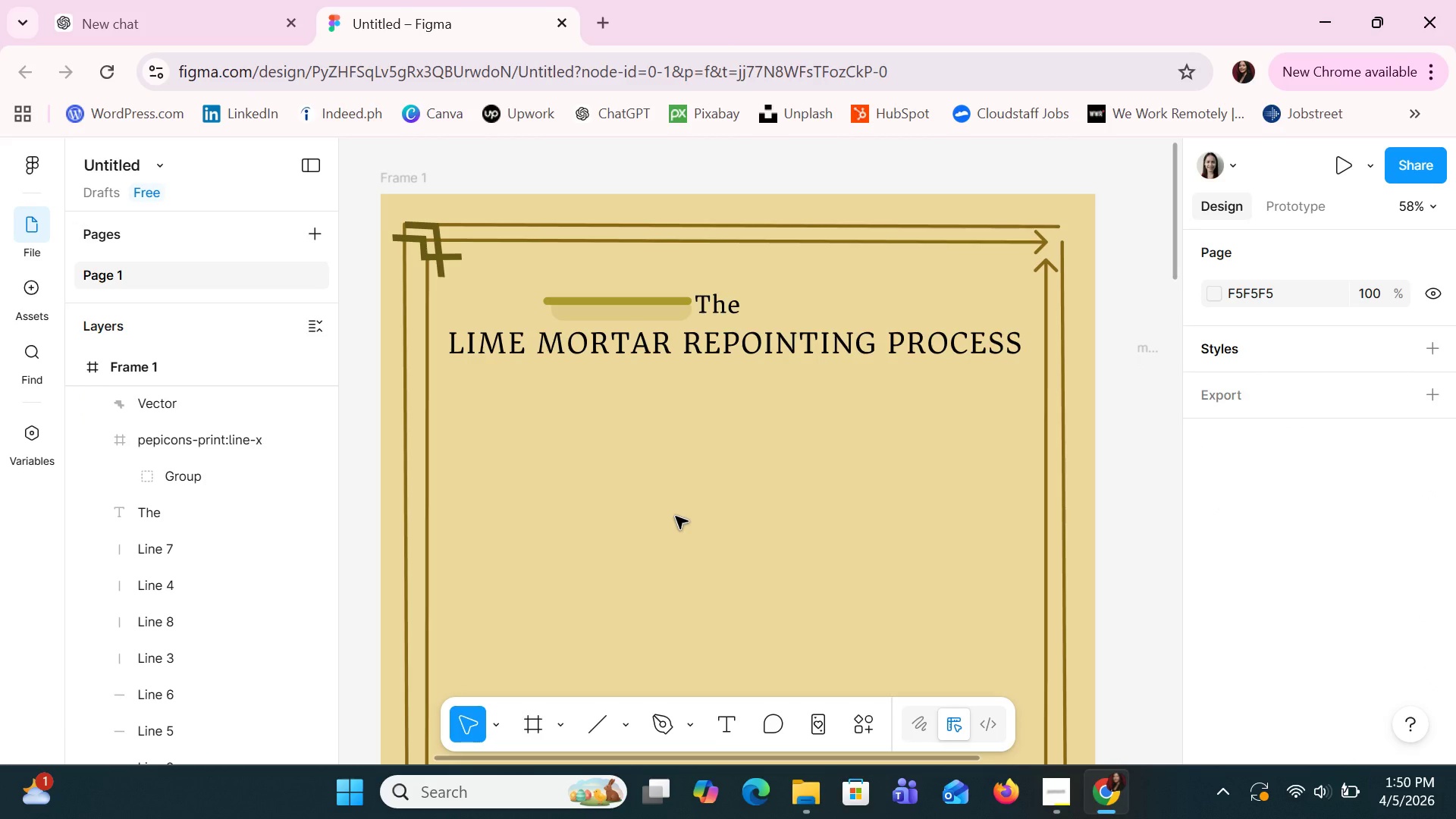 
left_click([444, 262])
 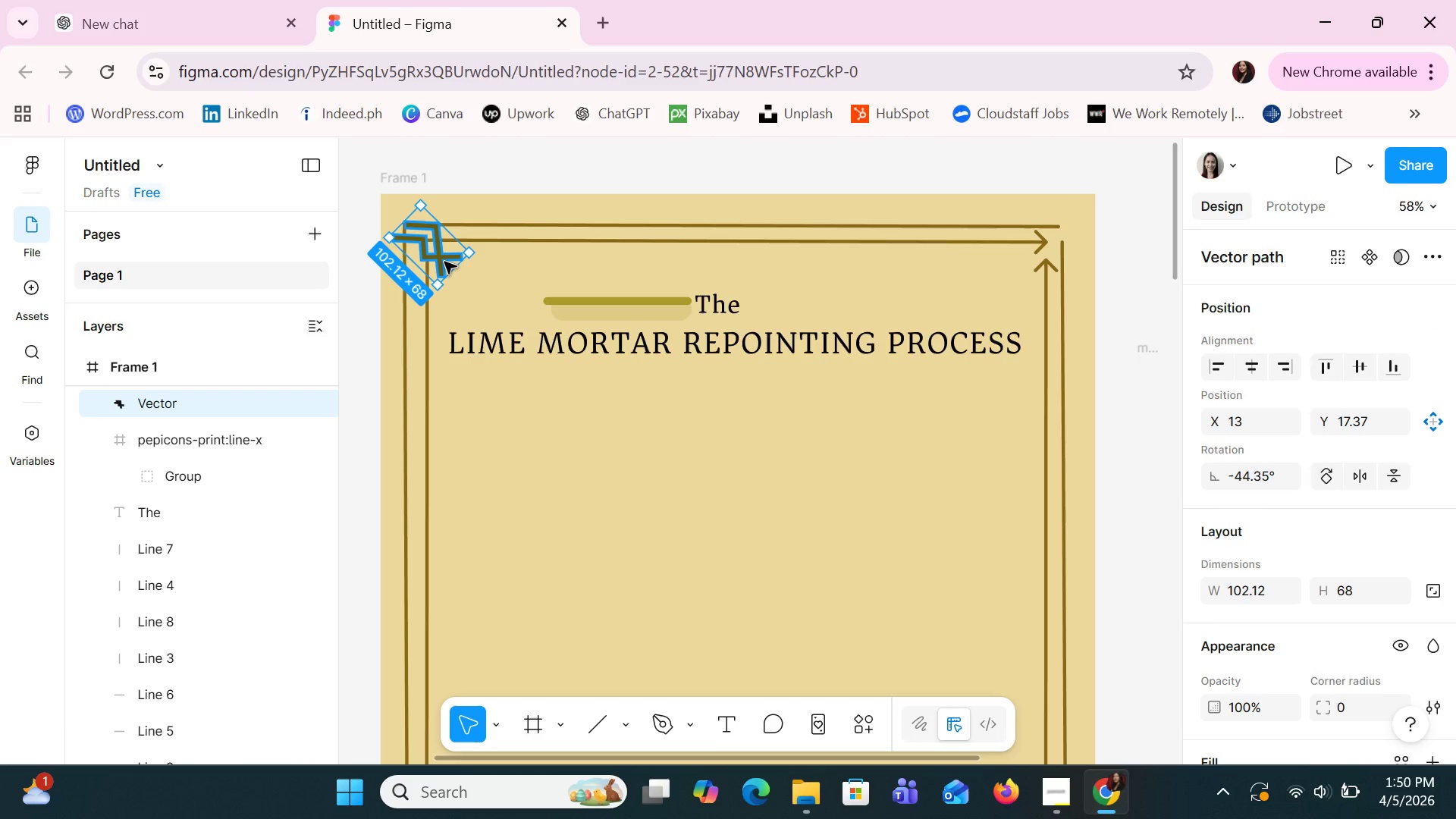 
key(Control+C)
 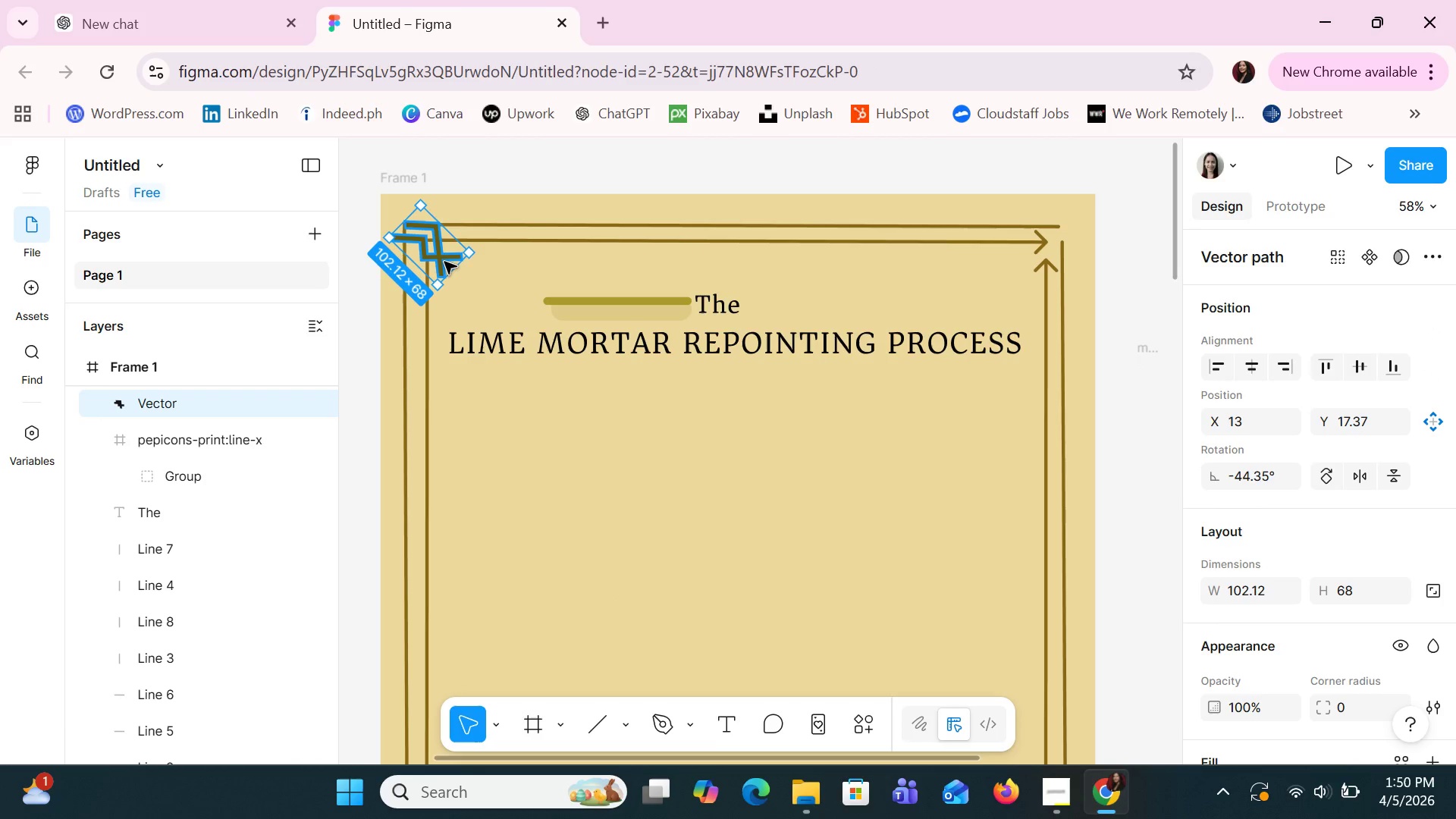 
key(Control+V)
 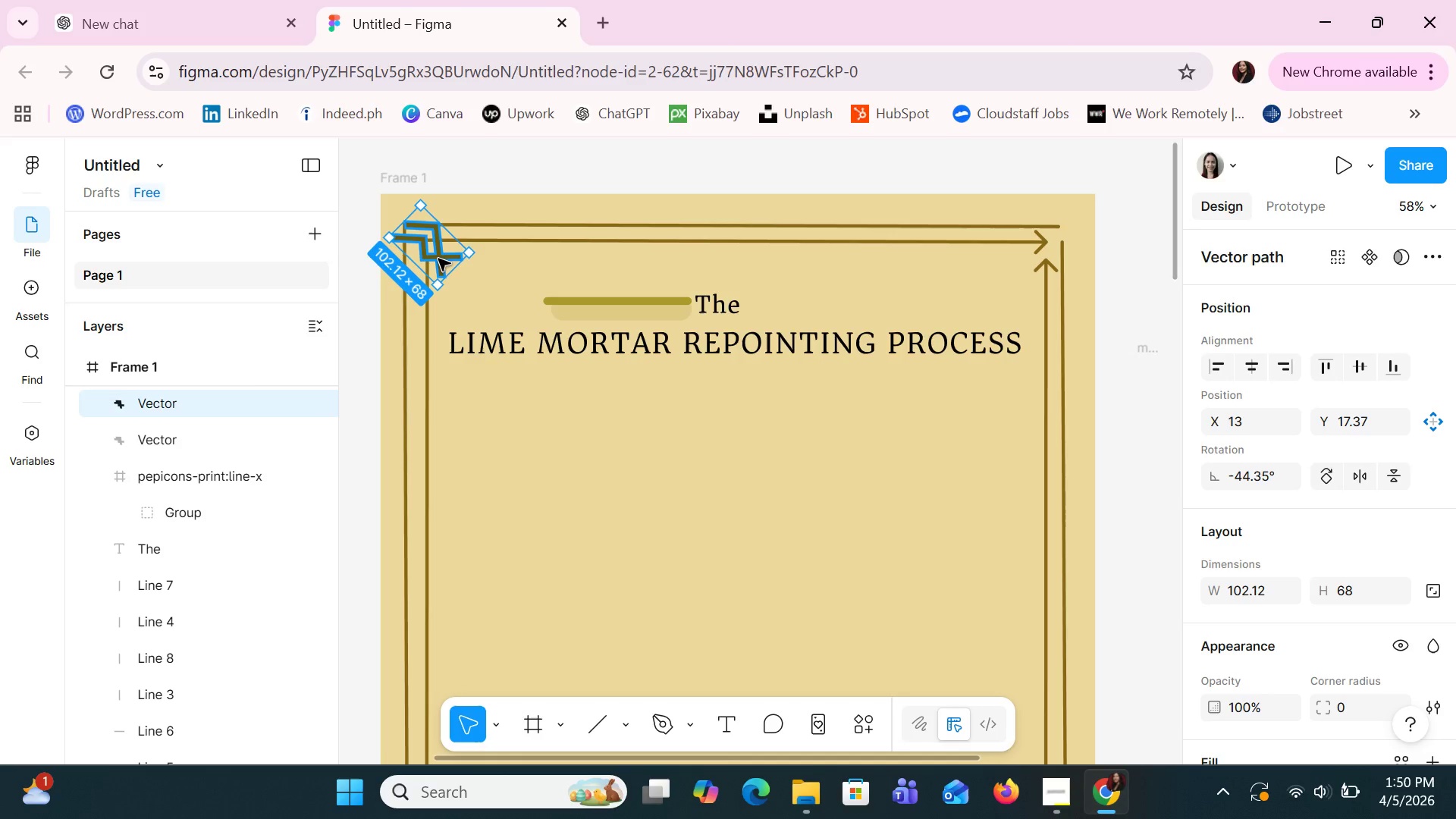 
left_click_drag(start_coordinate=[435, 257], to_coordinate=[980, 274])
 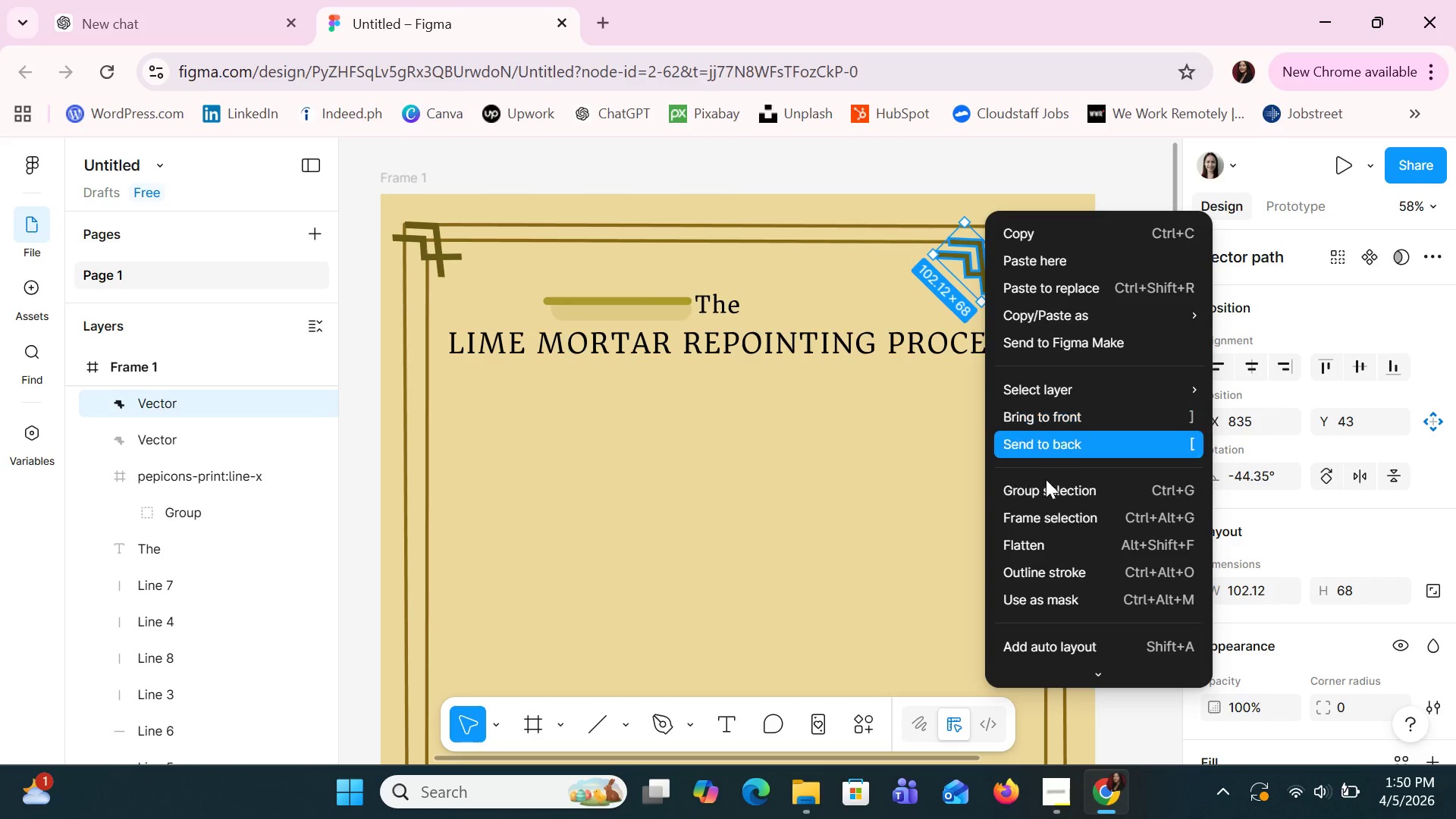 
scroll: coordinate [1102, 546], scroll_direction: down, amount: 2.0
 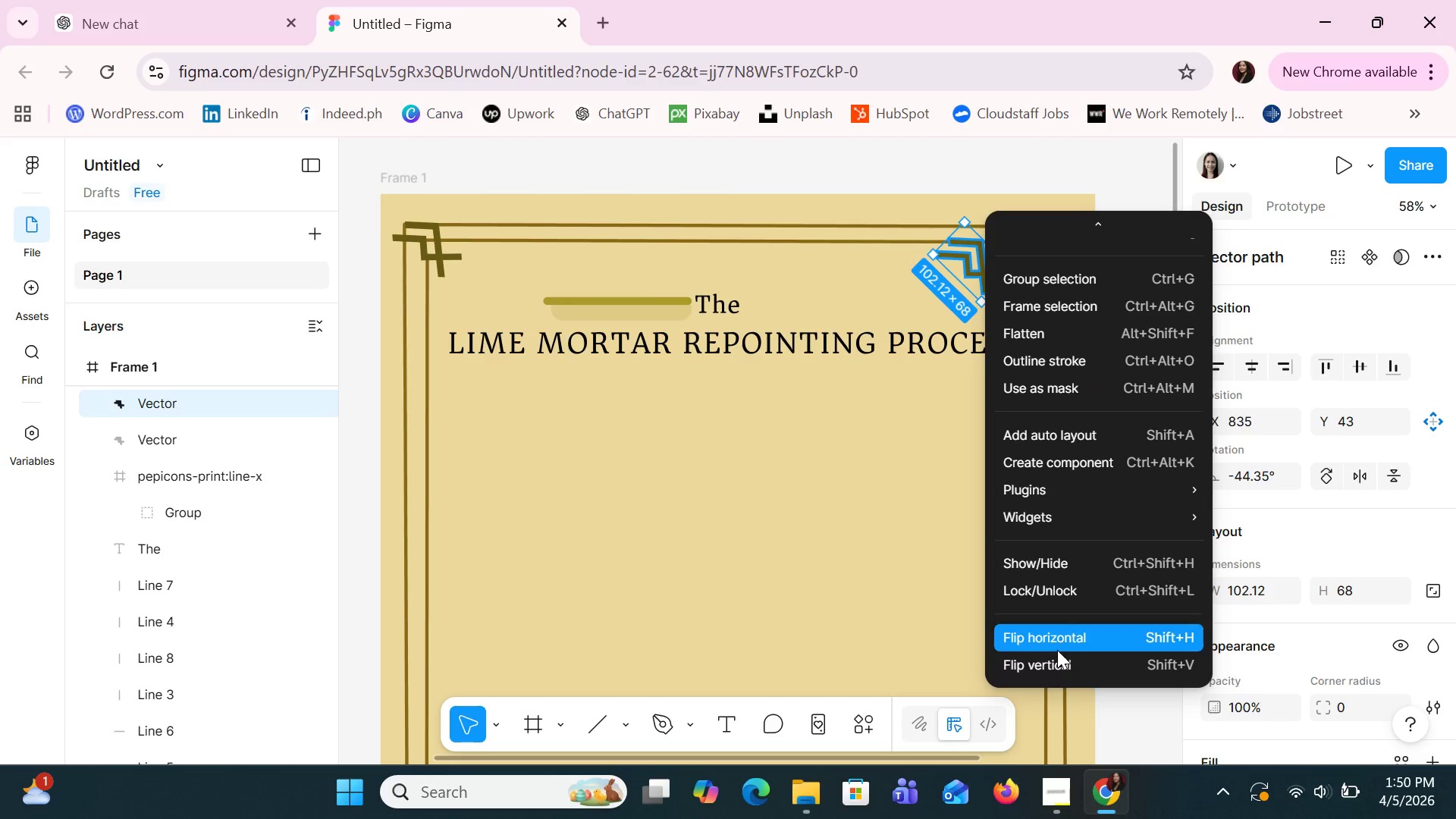 
left_click([1056, 654])
 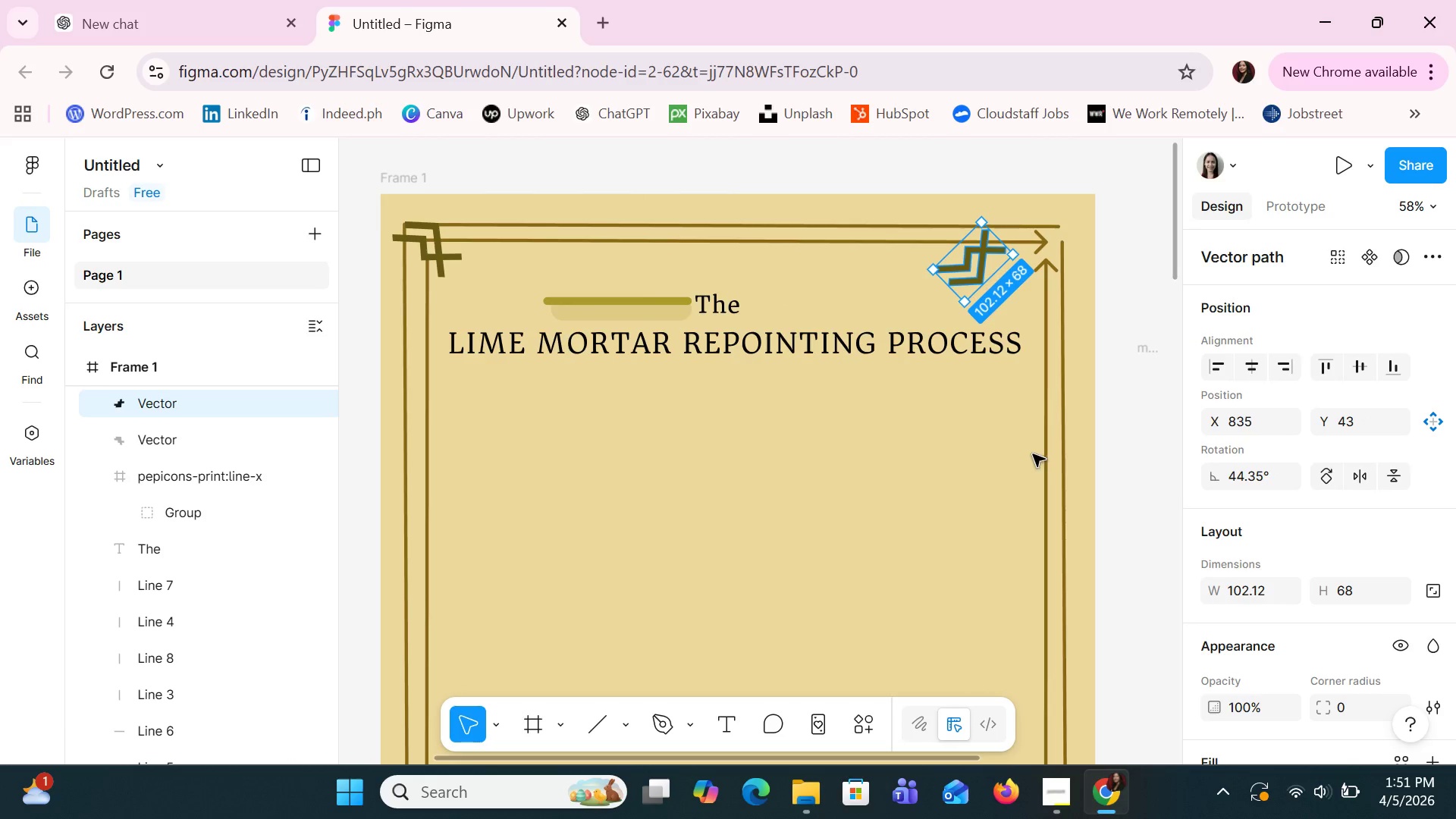 
right_click([972, 265])
 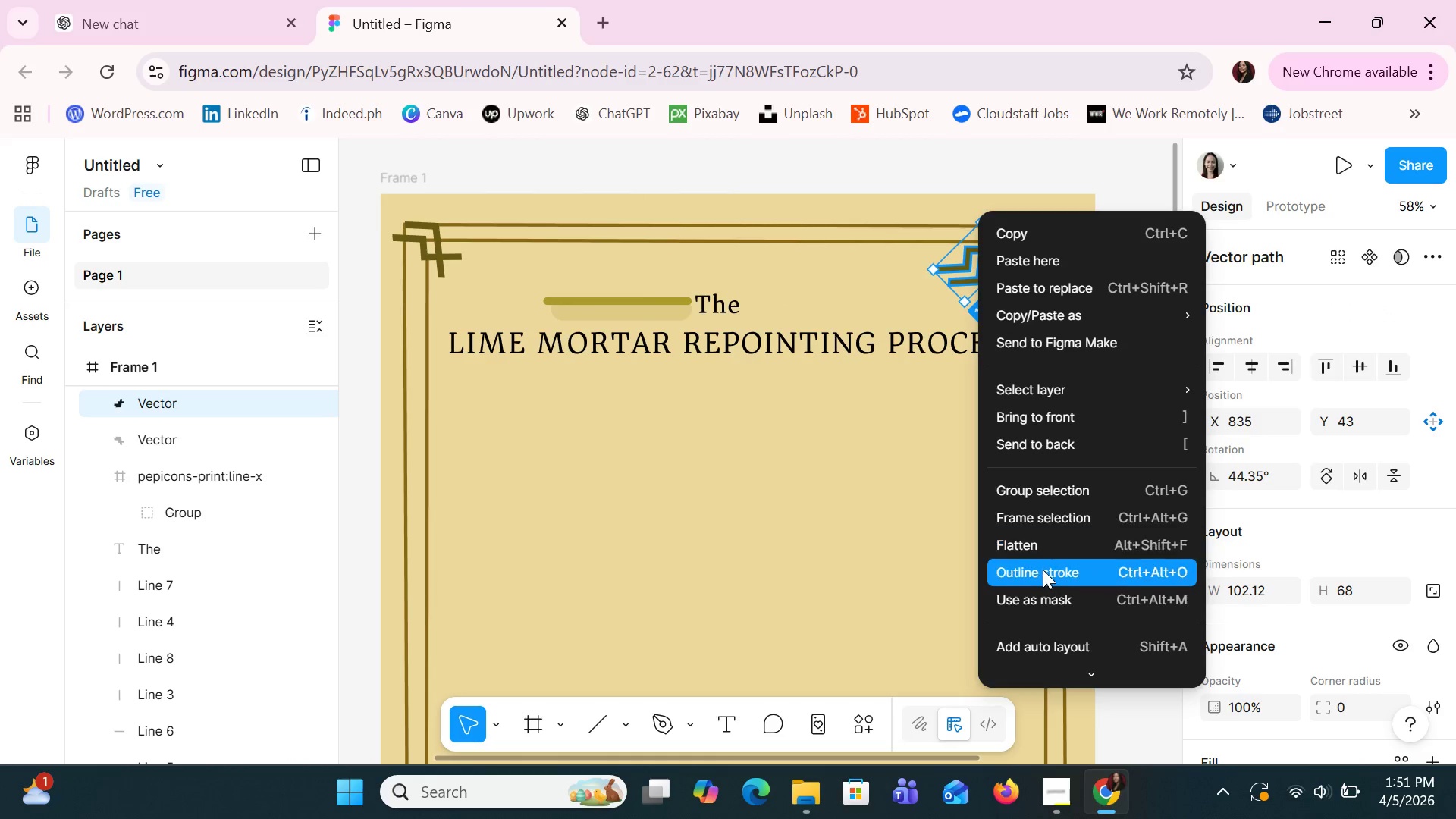 
scroll: coordinate [1044, 588], scroll_direction: down, amount: 6.0
 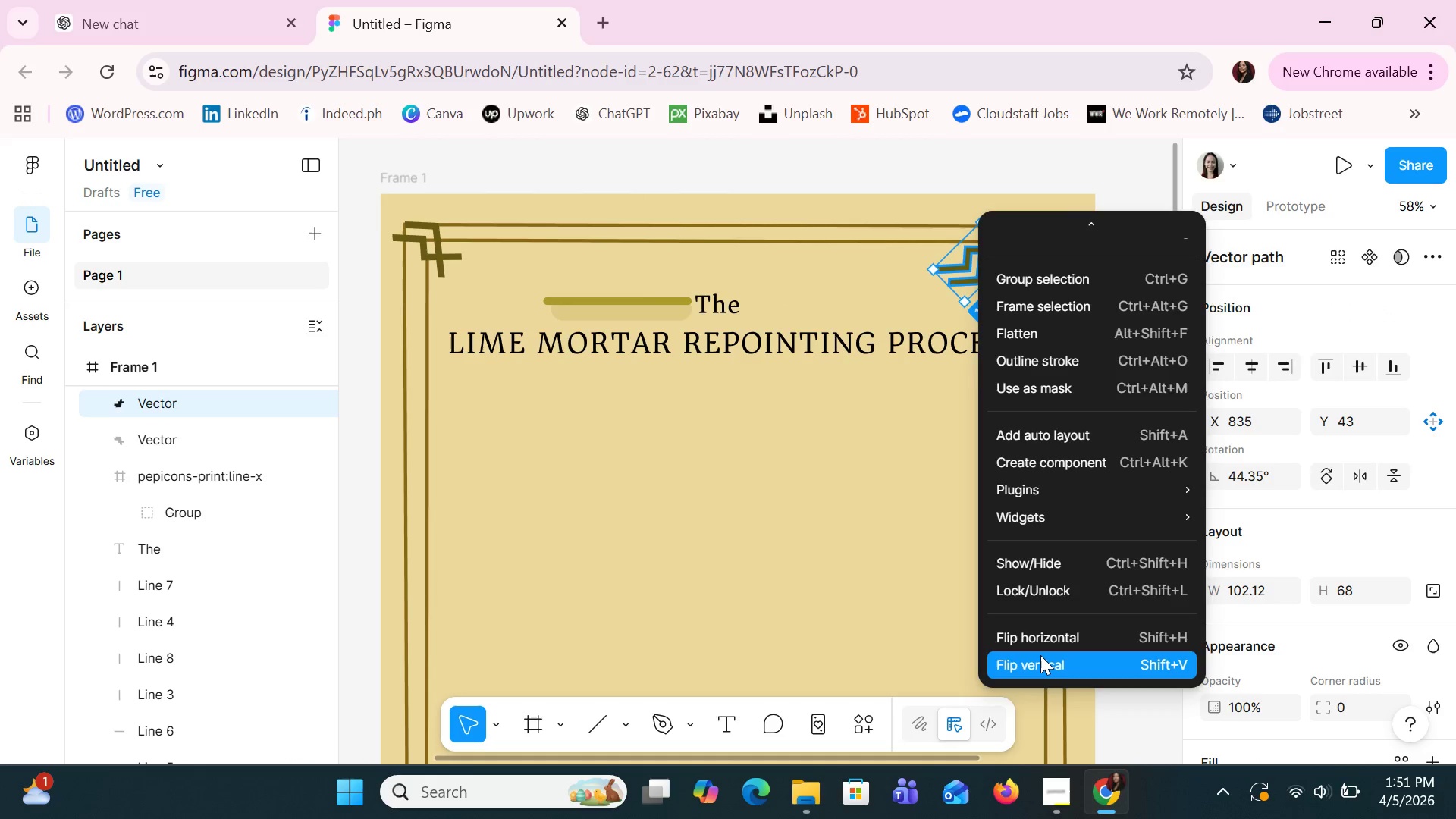 
left_click([1040, 655])
 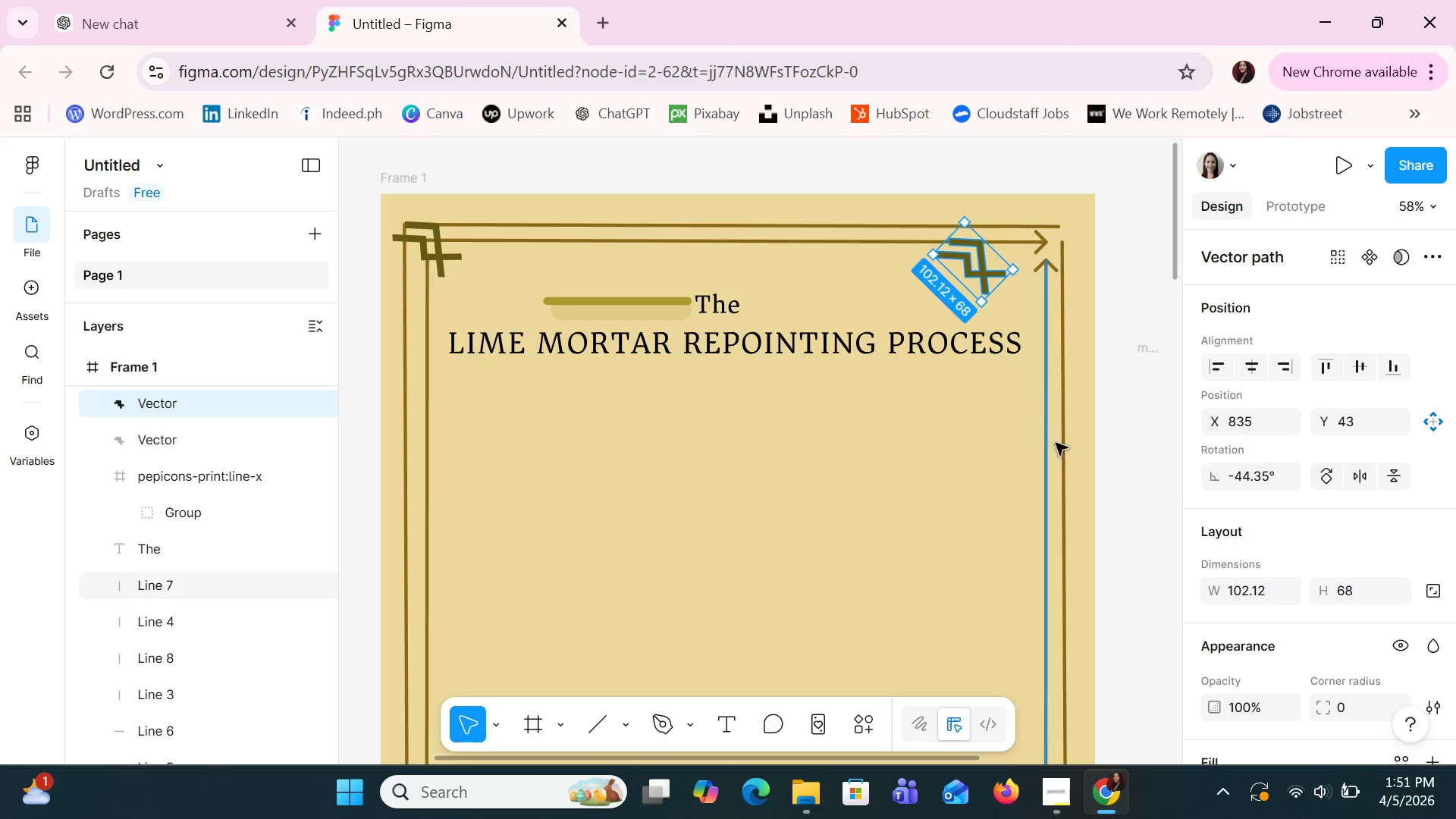 
right_click([989, 259])
 